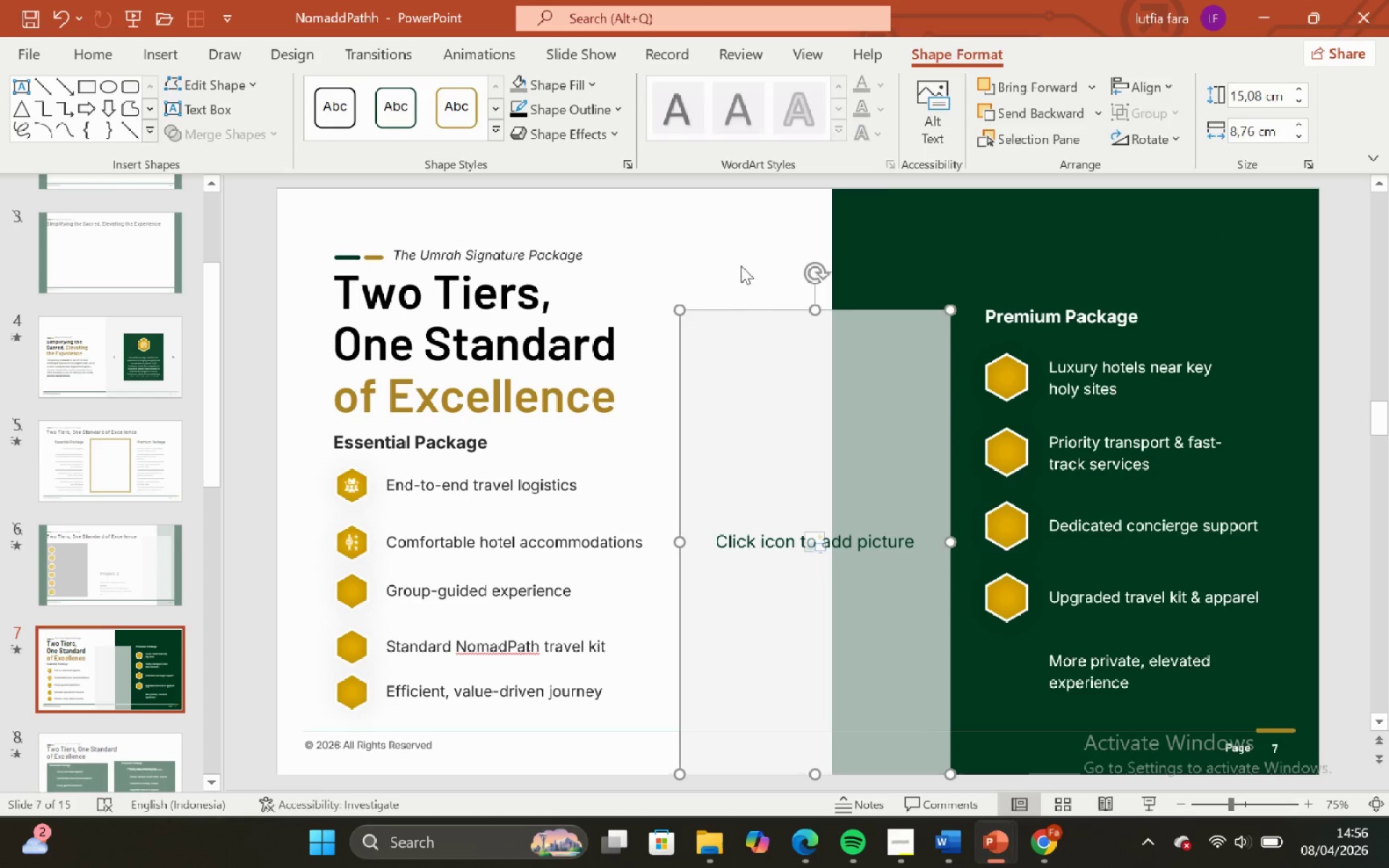 
double_click([757, 242])
 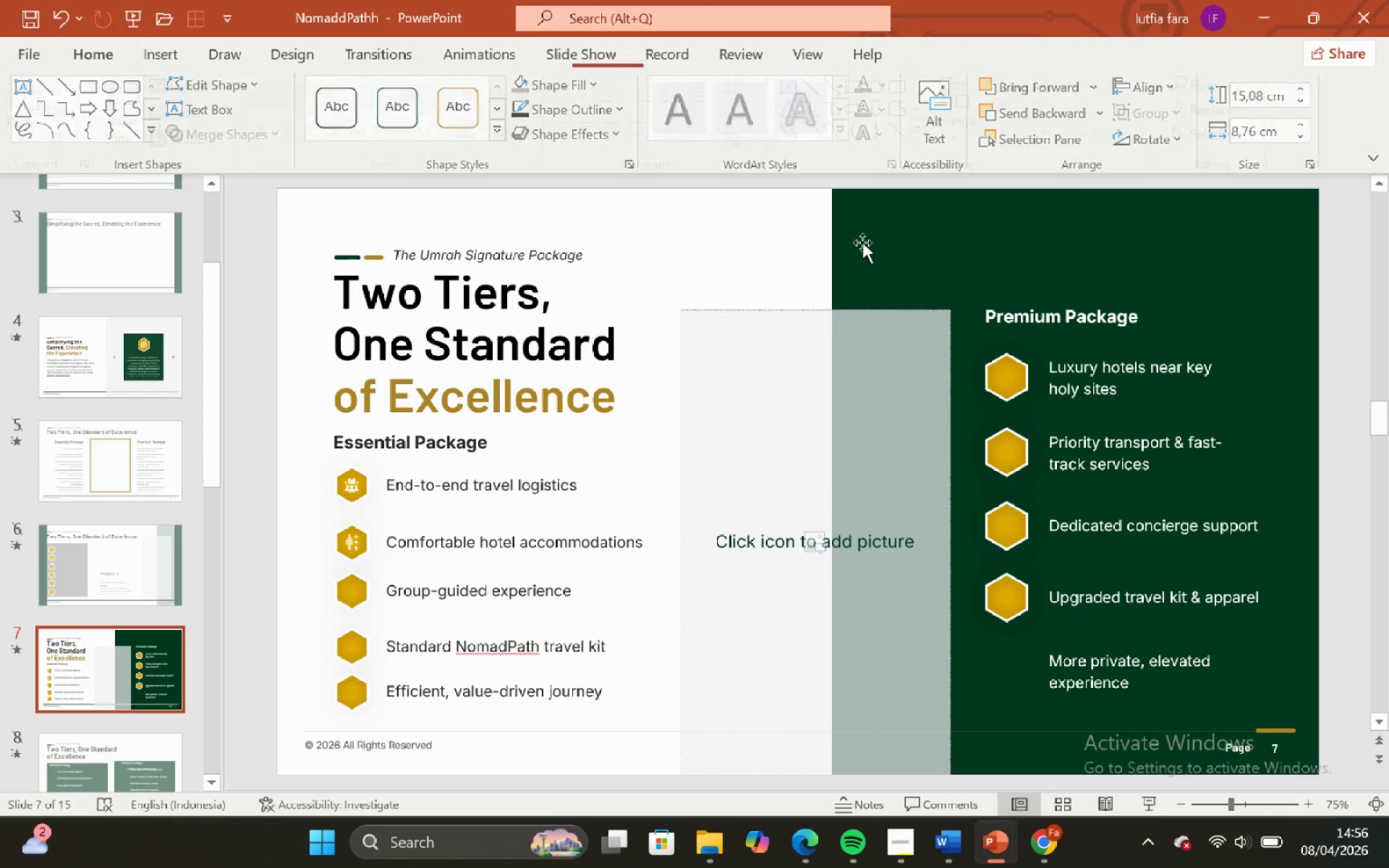 
triple_click([862, 241])
 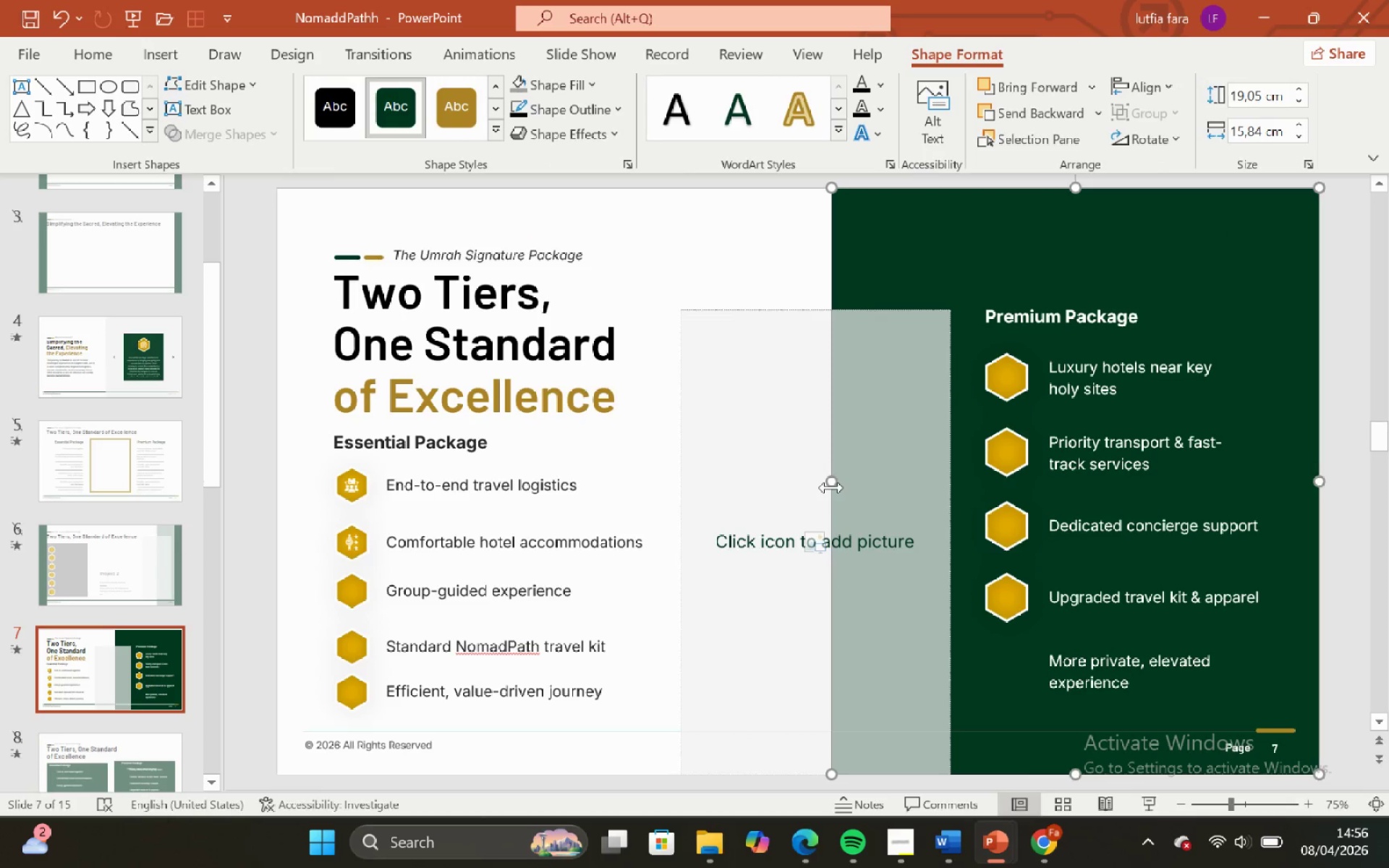 
left_click_drag(start_coordinate=[831, 488], to_coordinate=[394, 457])
 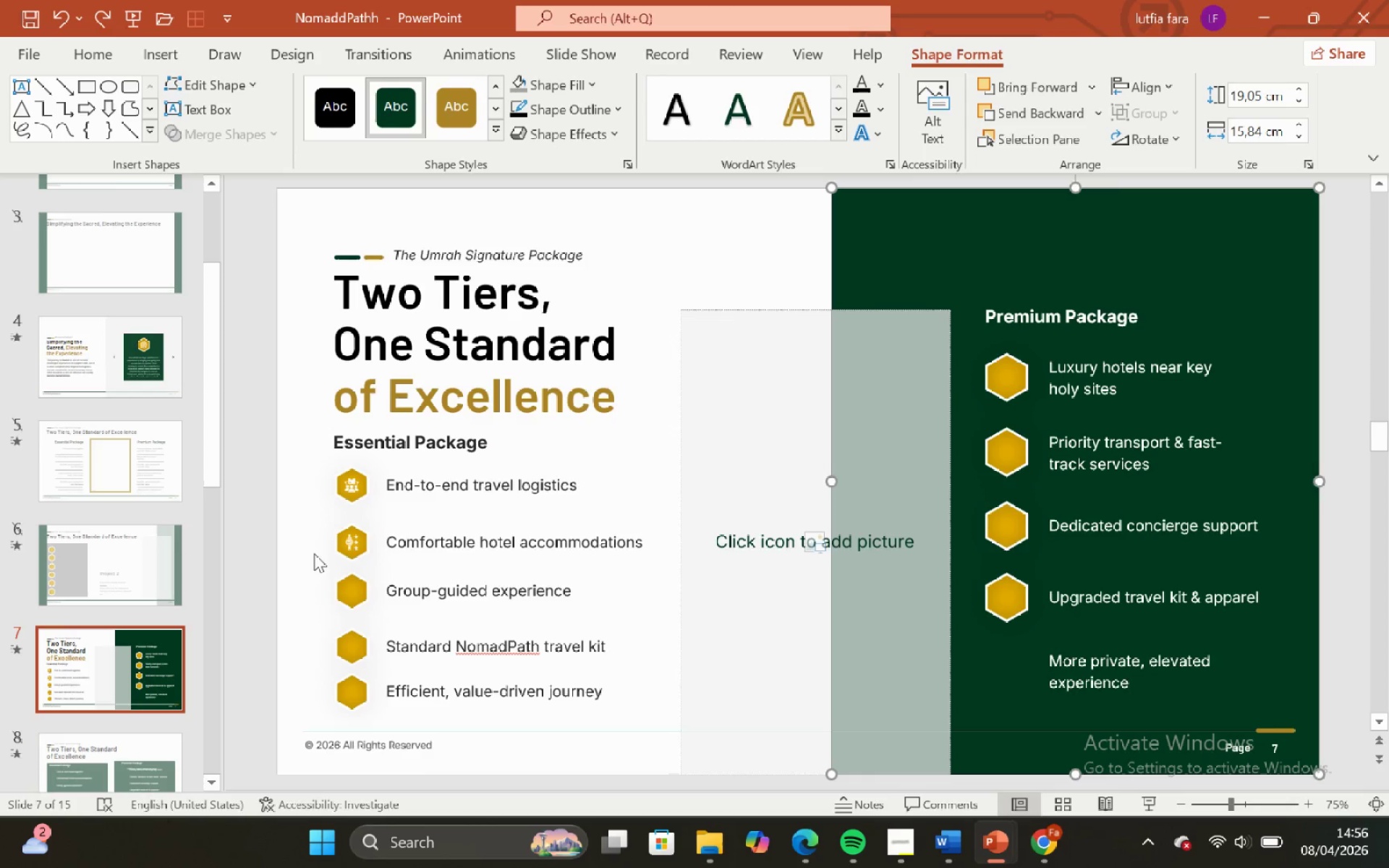 
hold_key(key=ShiftLeft, duration=0.44)
 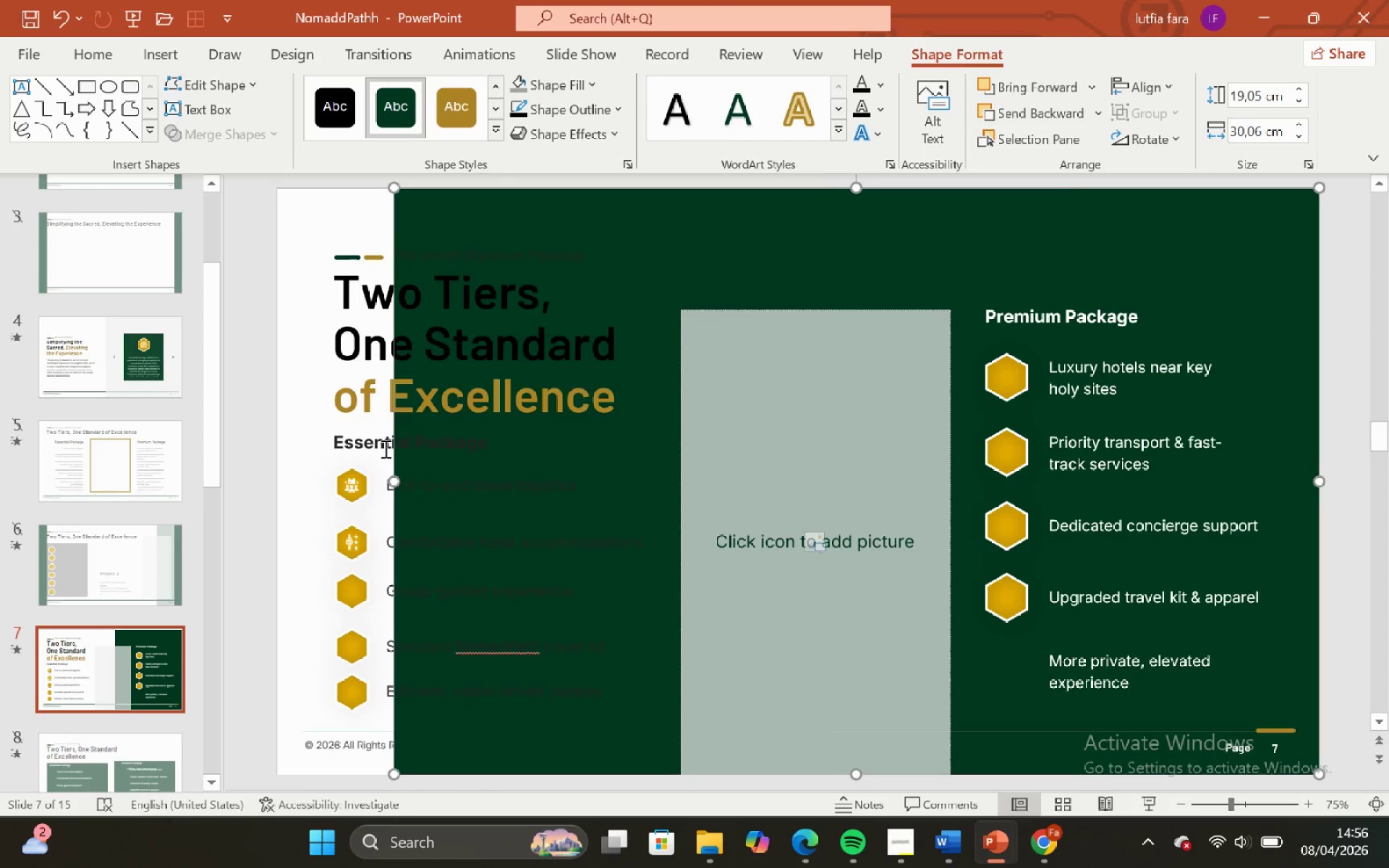 
key(Z)
 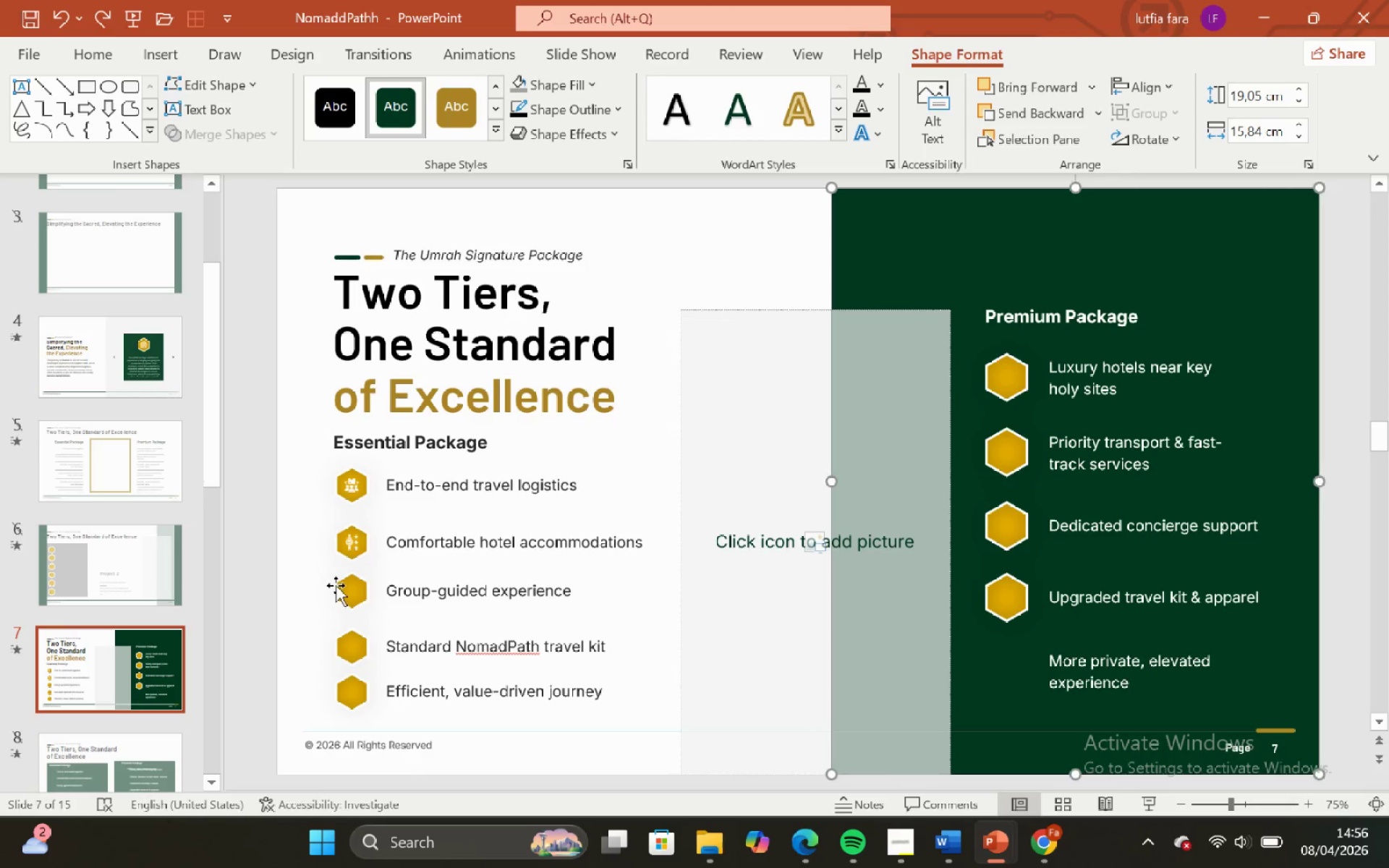 
hold_key(key=ControlLeft, duration=1.12)
hold_key(key=ShiftLeft, duration=1.08)
scroll: coordinate [369, 552], scroll_direction: up, amount: 5.0
 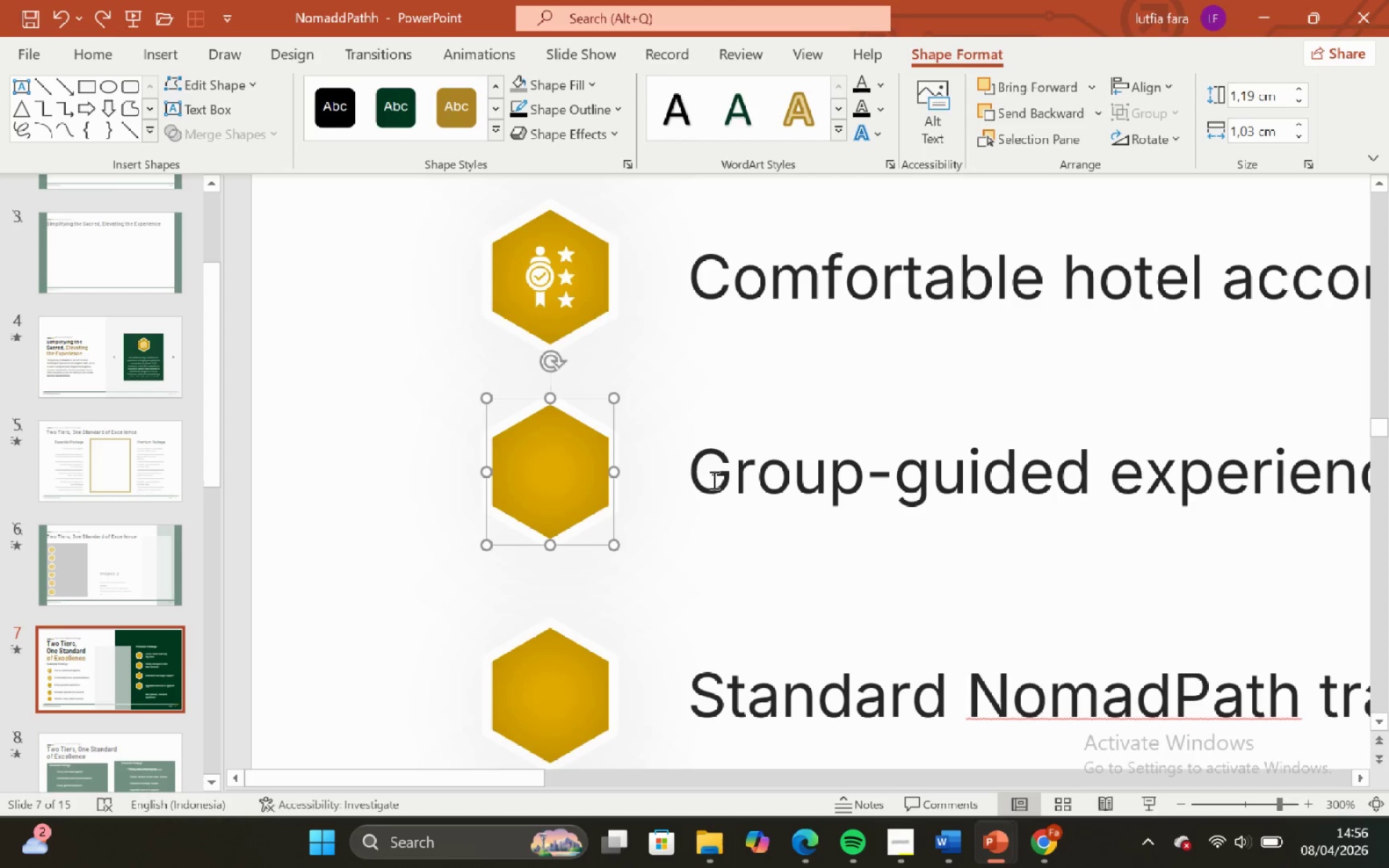 
hold_key(key=ShiftLeft, duration=0.59)
left_click([717, 480])
 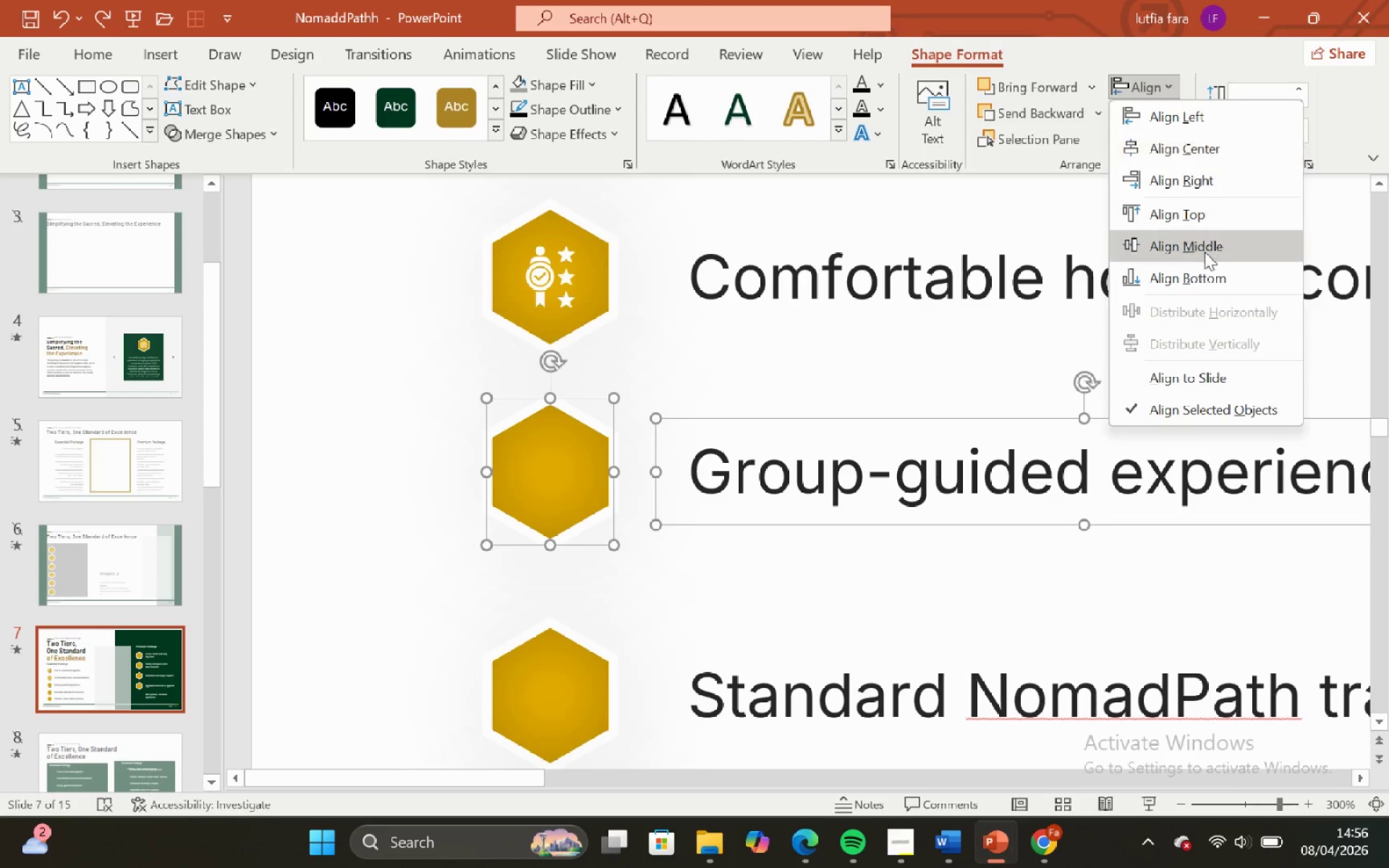 
left_click([1211, 244])
 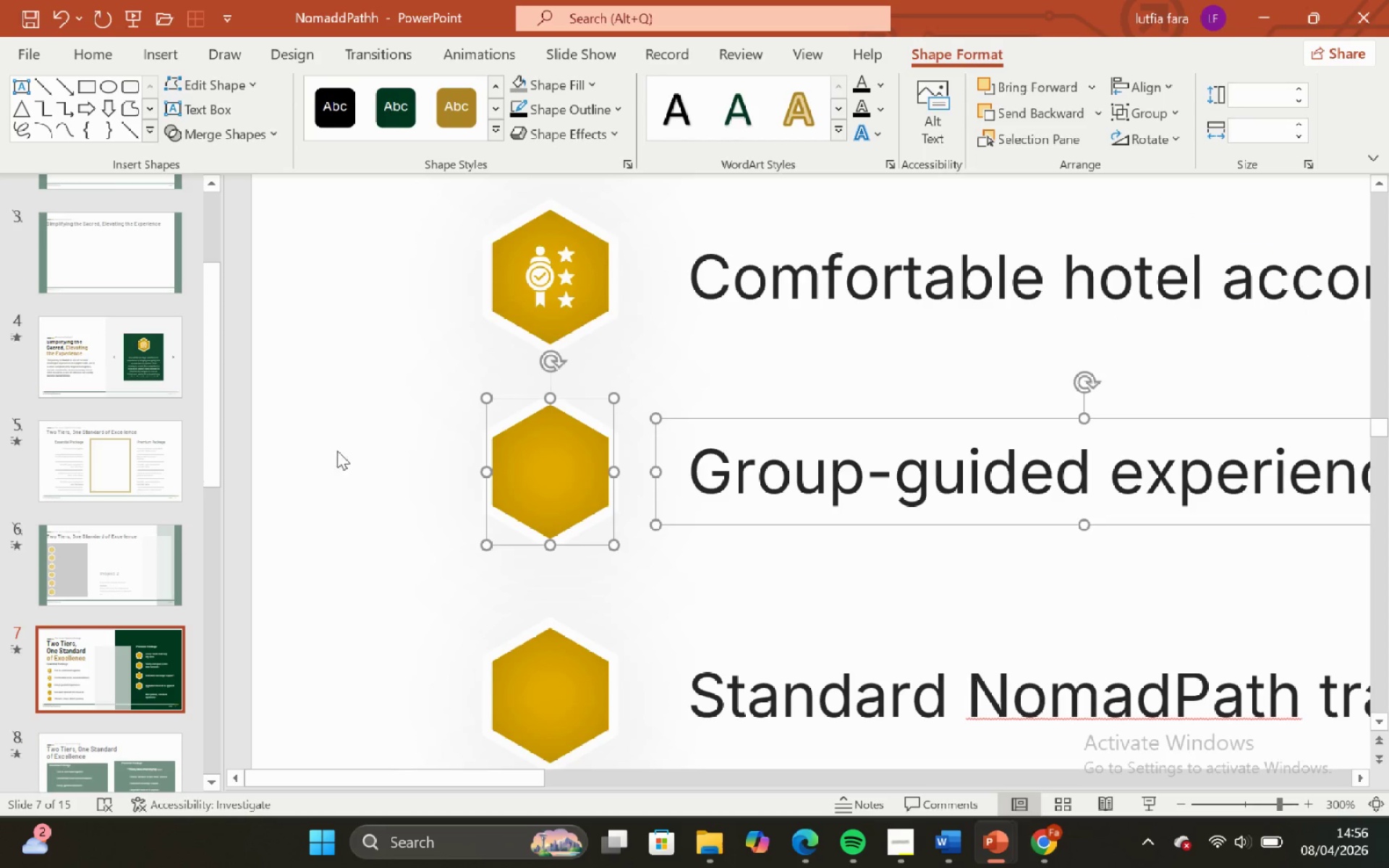 
left_click_drag(start_coordinate=[331, 448], to_coordinate=[366, 427])
 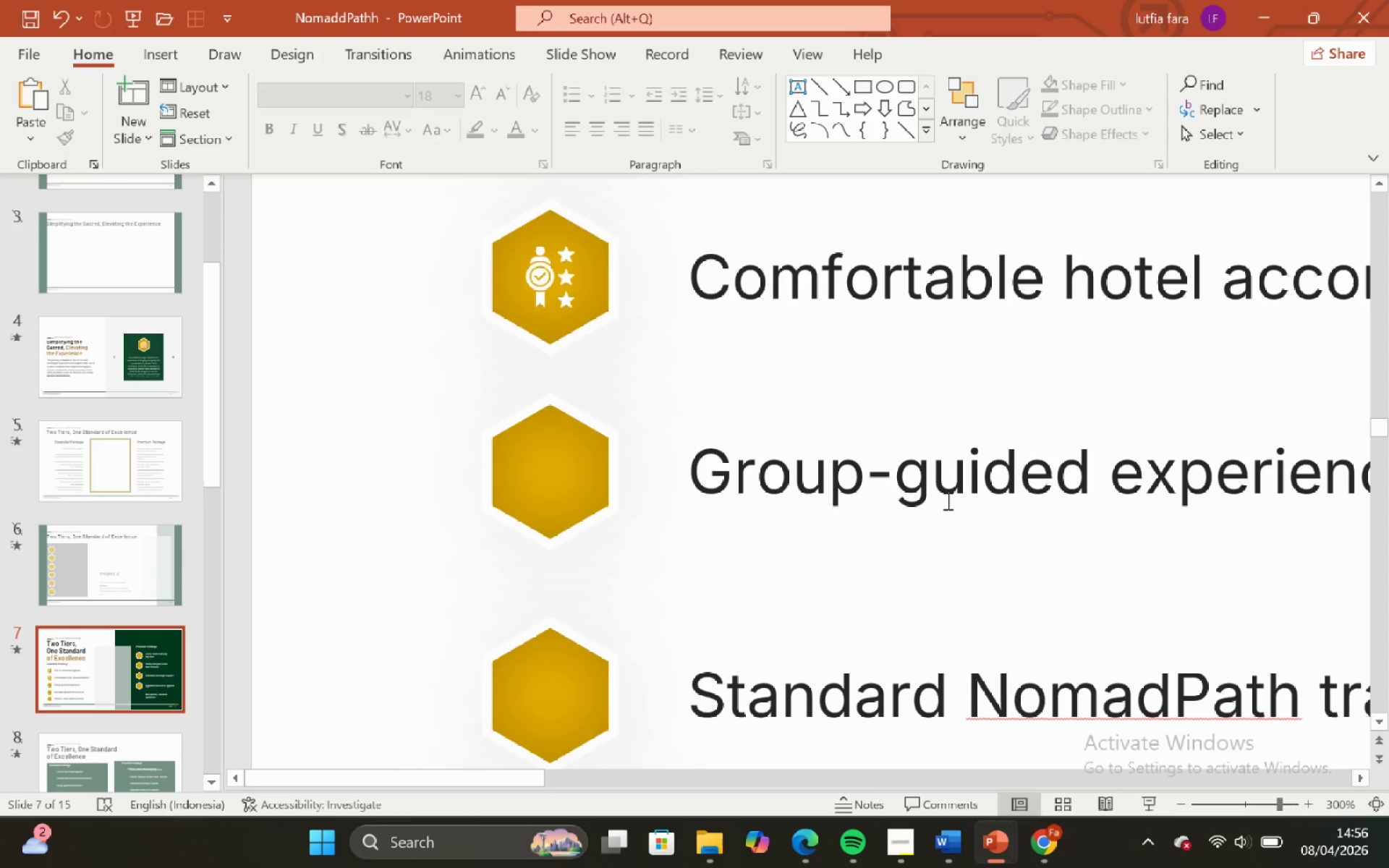 
left_click([948, 501])
 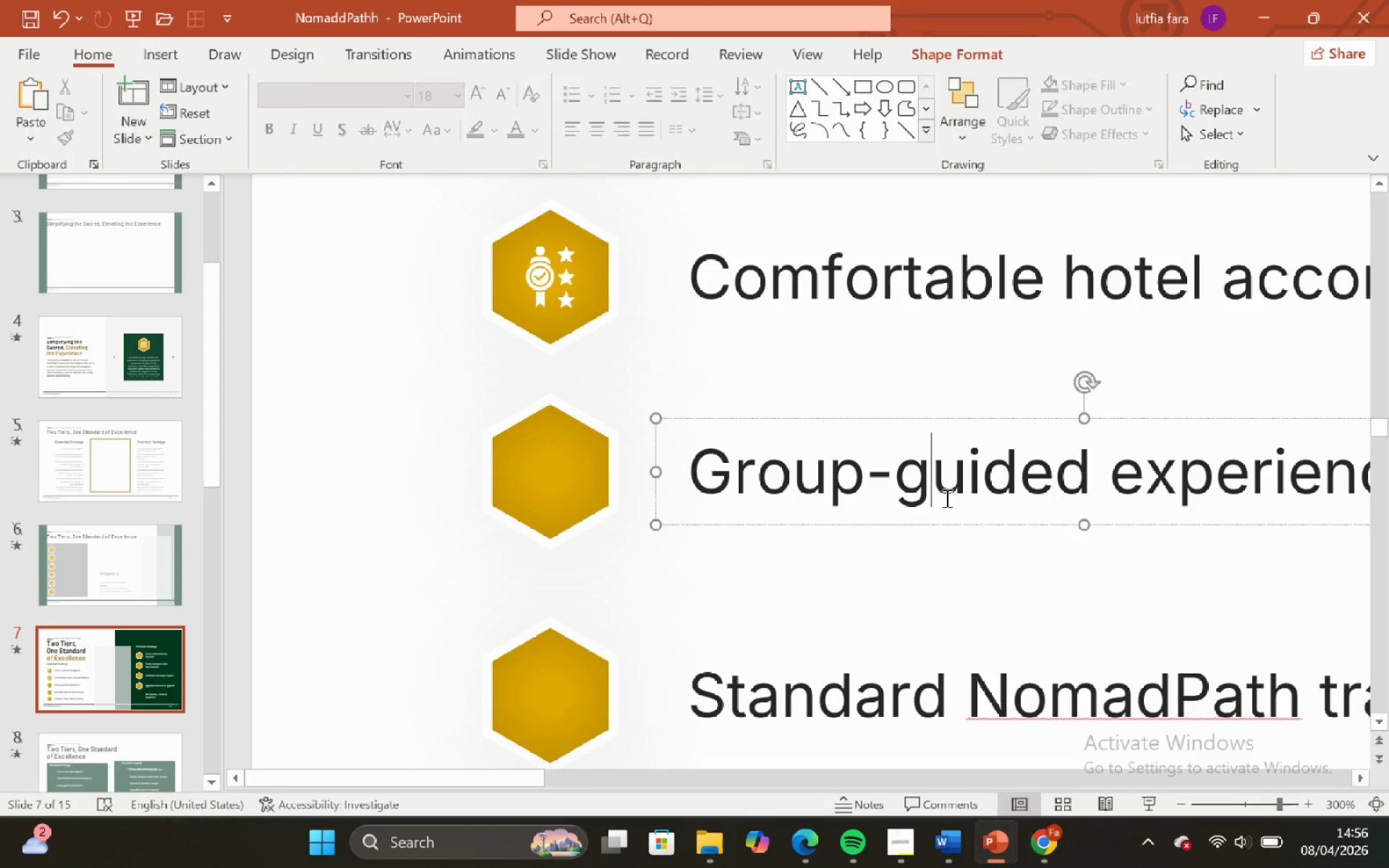 
hold_key(key=ShiftLeft, duration=0.34)
hold_key(key=ControlLeft, duration=0.31)
scroll: coordinate [940, 490], scroll_direction: down, amount: 1.0
 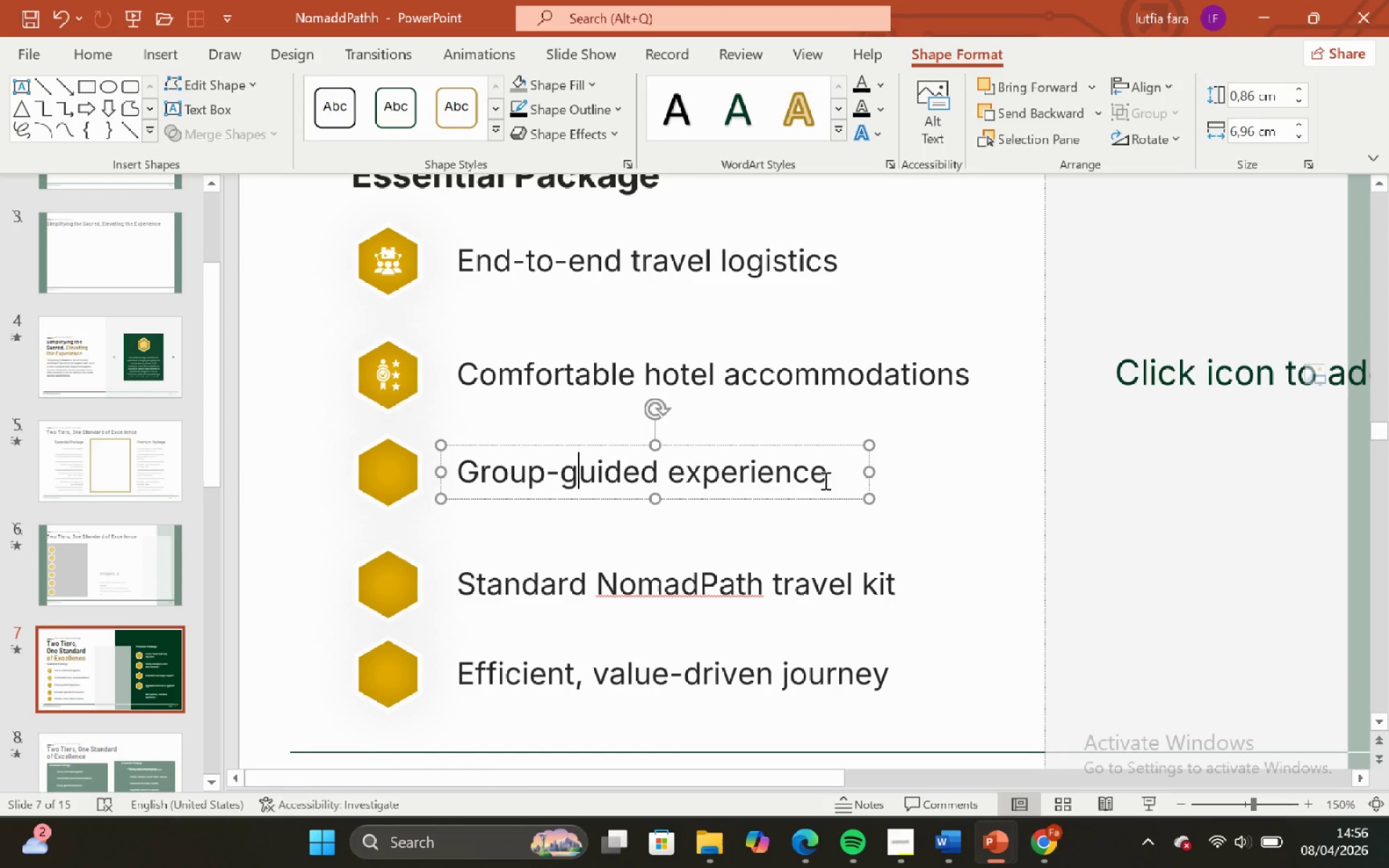 
left_click_drag(start_coordinate=[823, 474], to_coordinate=[712, 472])
 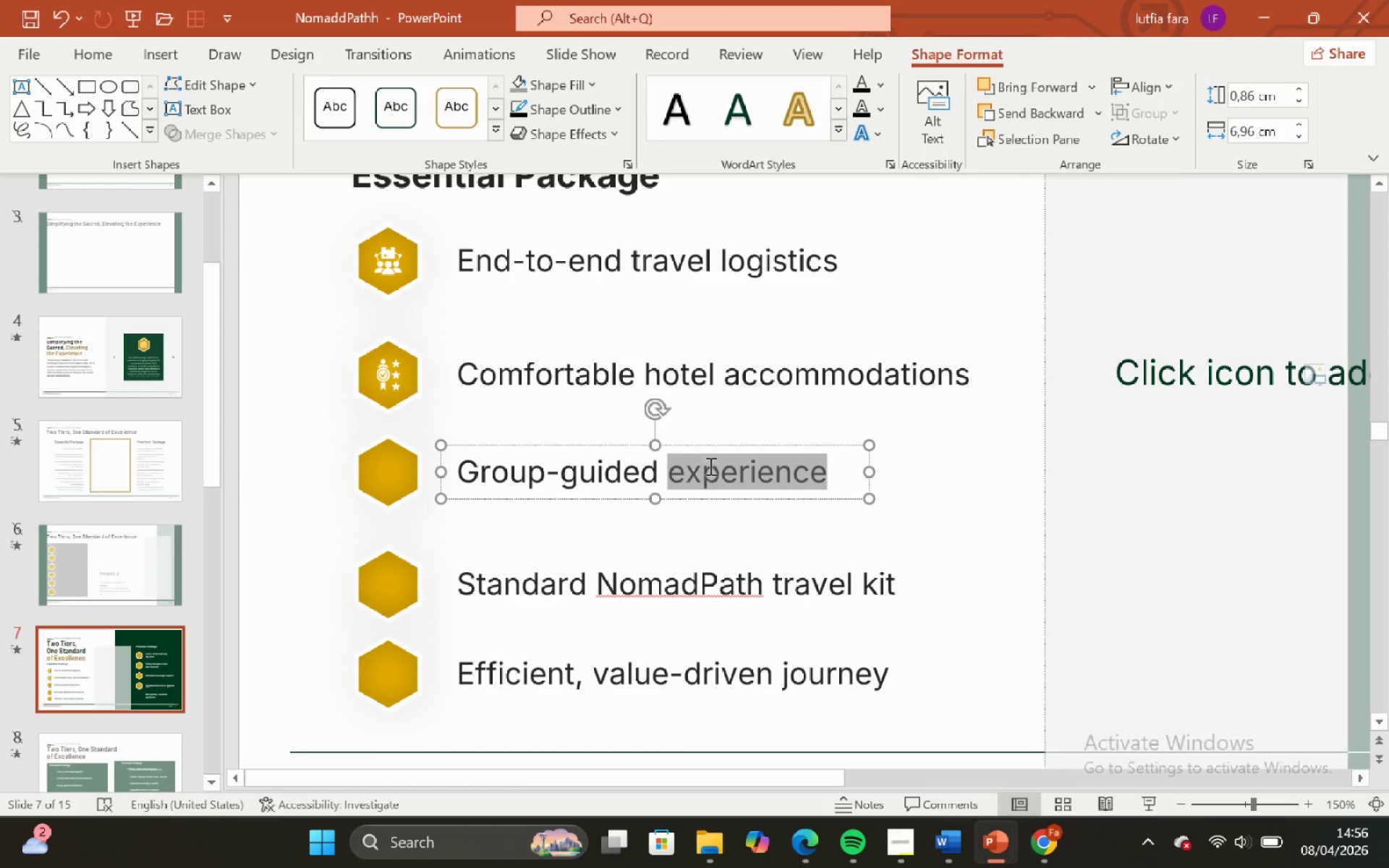 
key(Control+C)
 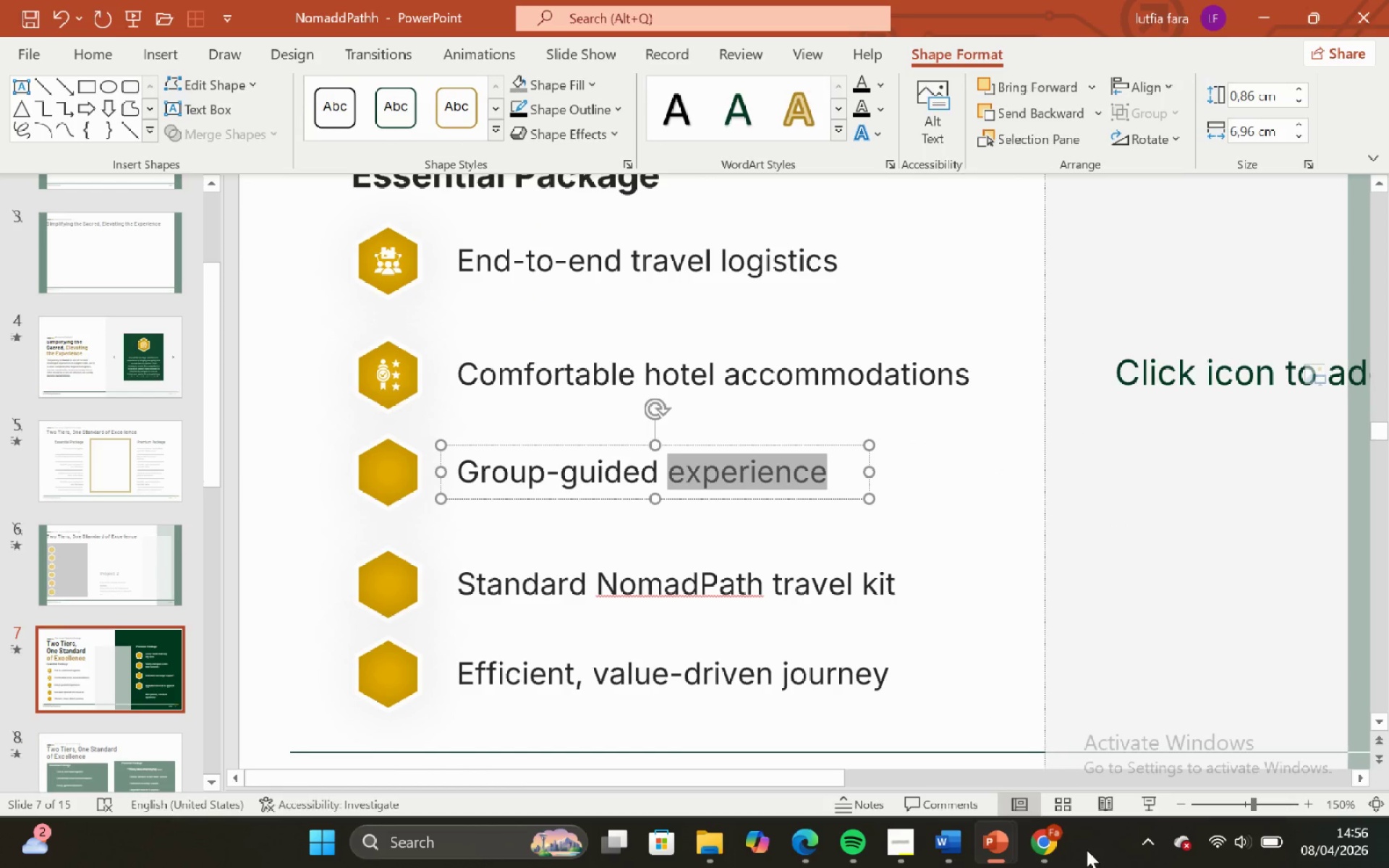 
left_click_drag(start_coordinate=[1048, 835], to_coordinate=[1042, 829])
 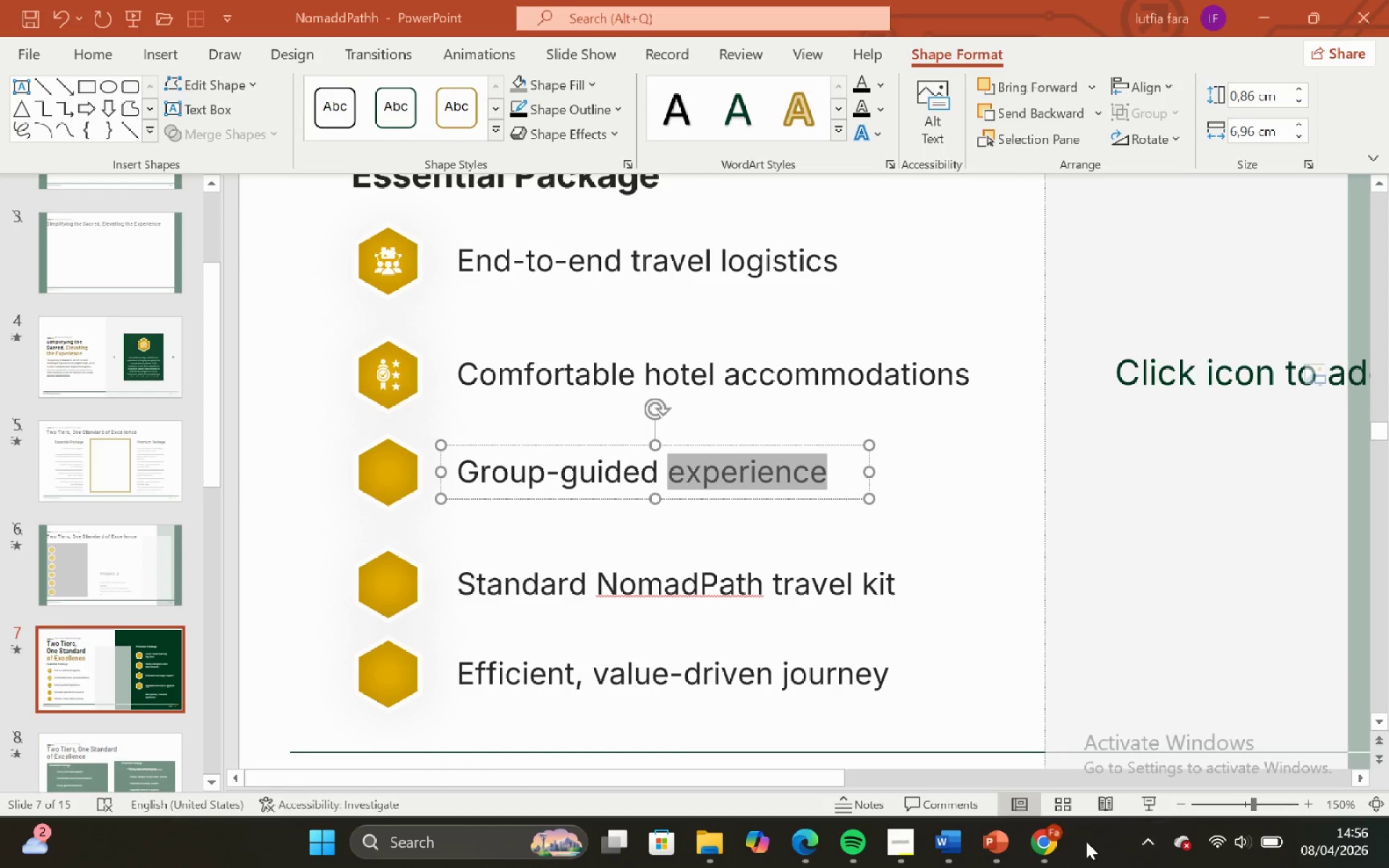 
left_click_drag(start_coordinate=[1048, 843], to_coordinate=[1041, 837])
 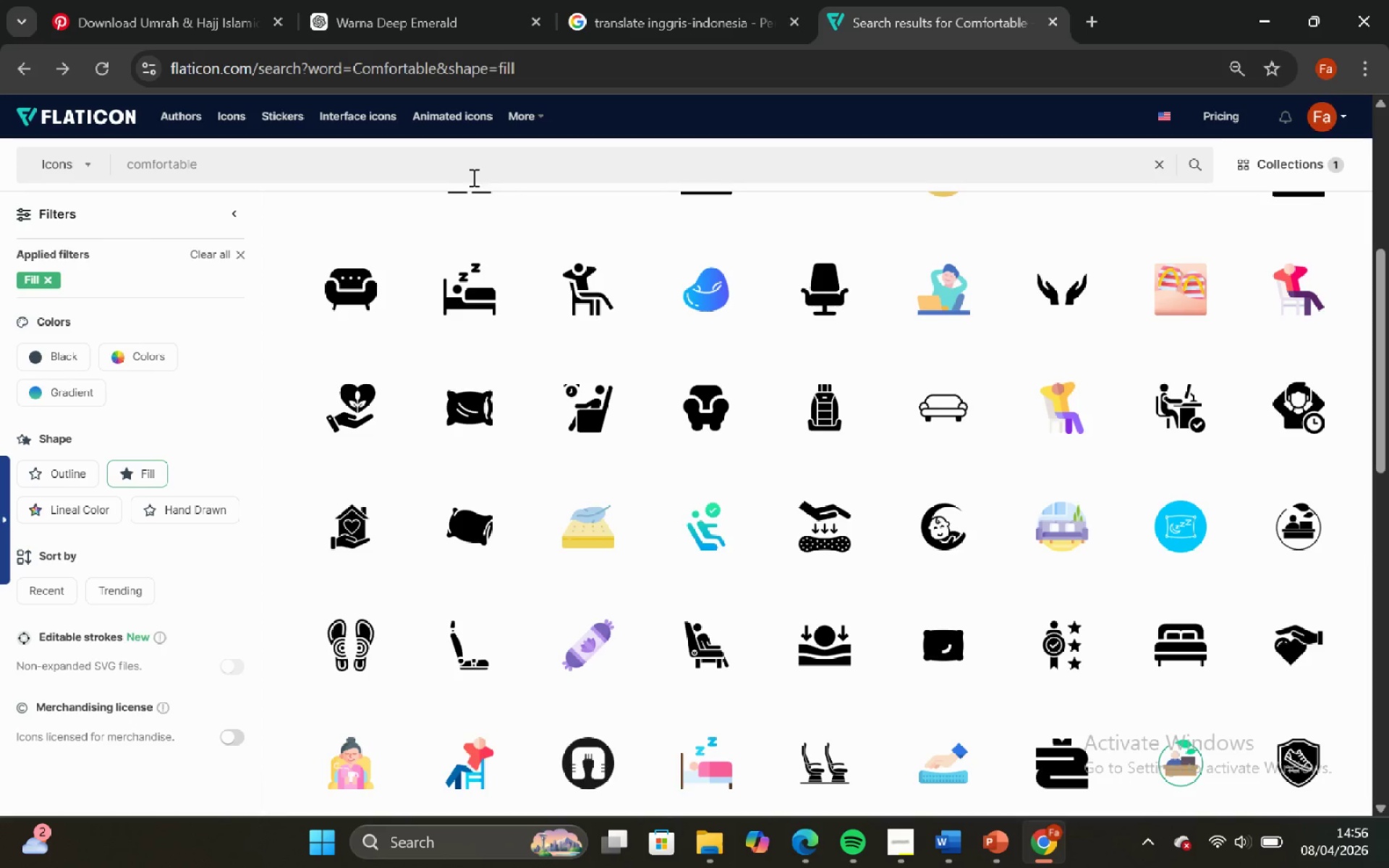 
left_click([145, 156])
 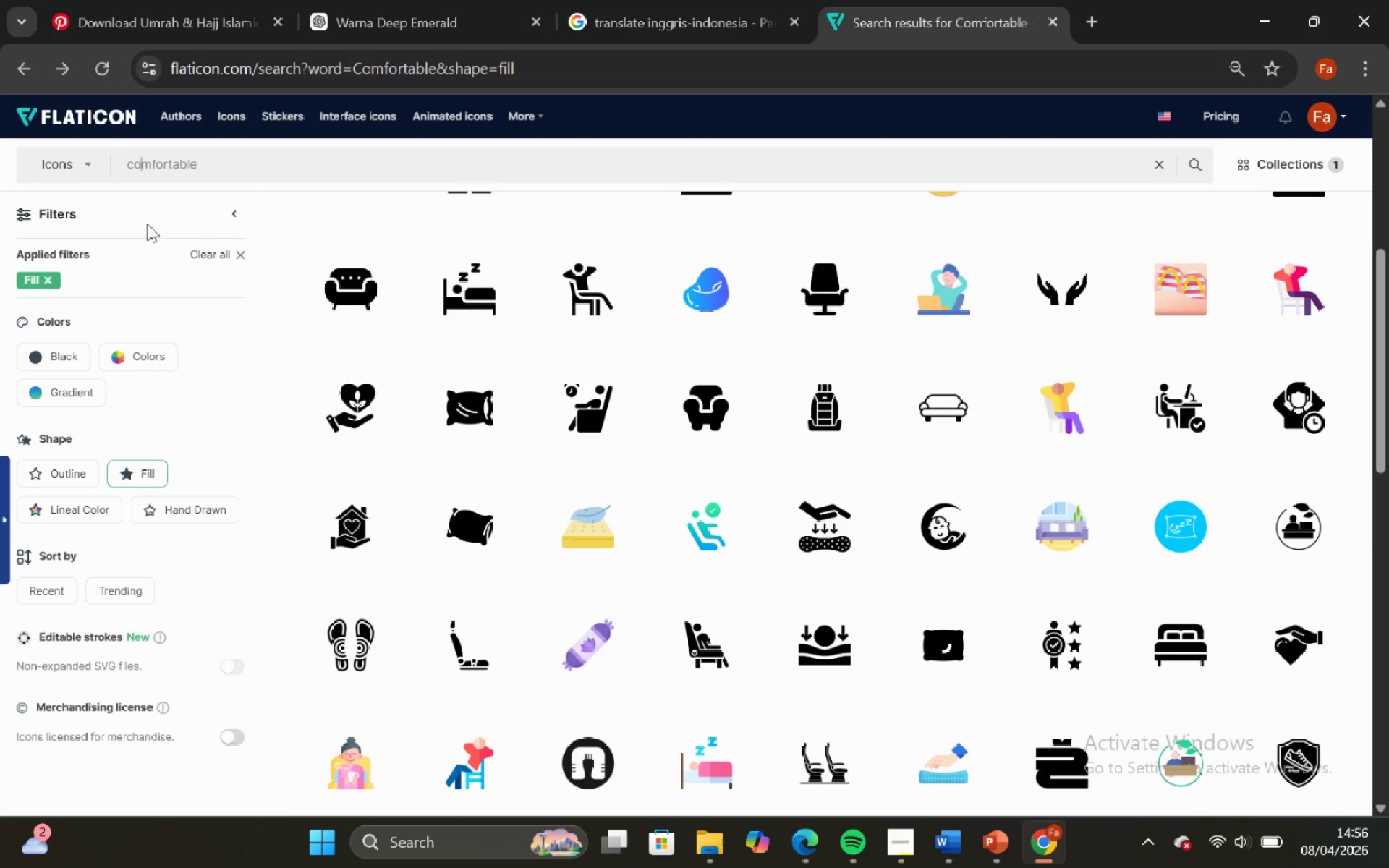 
key(Control+A)
 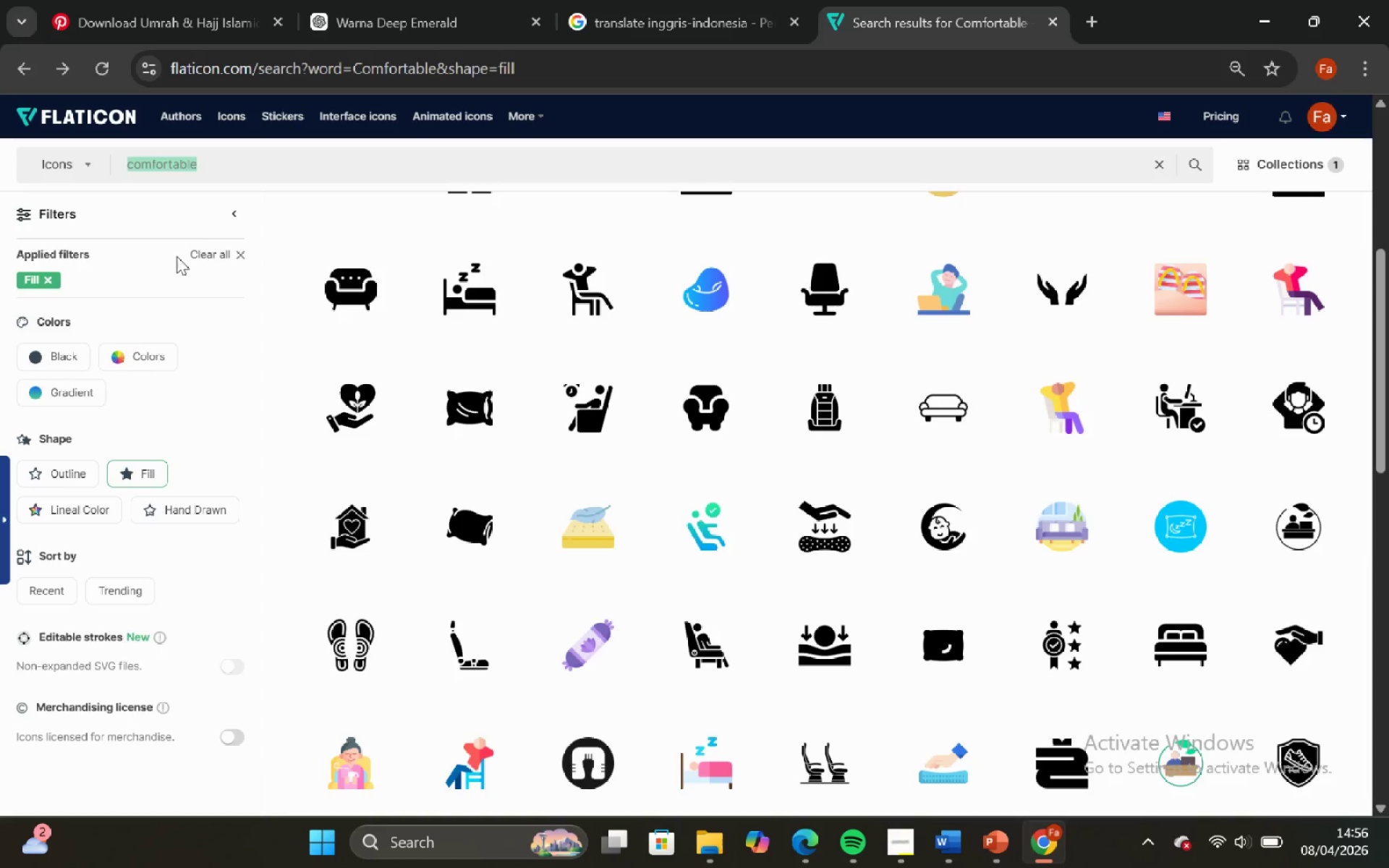 
key(Control+V)
 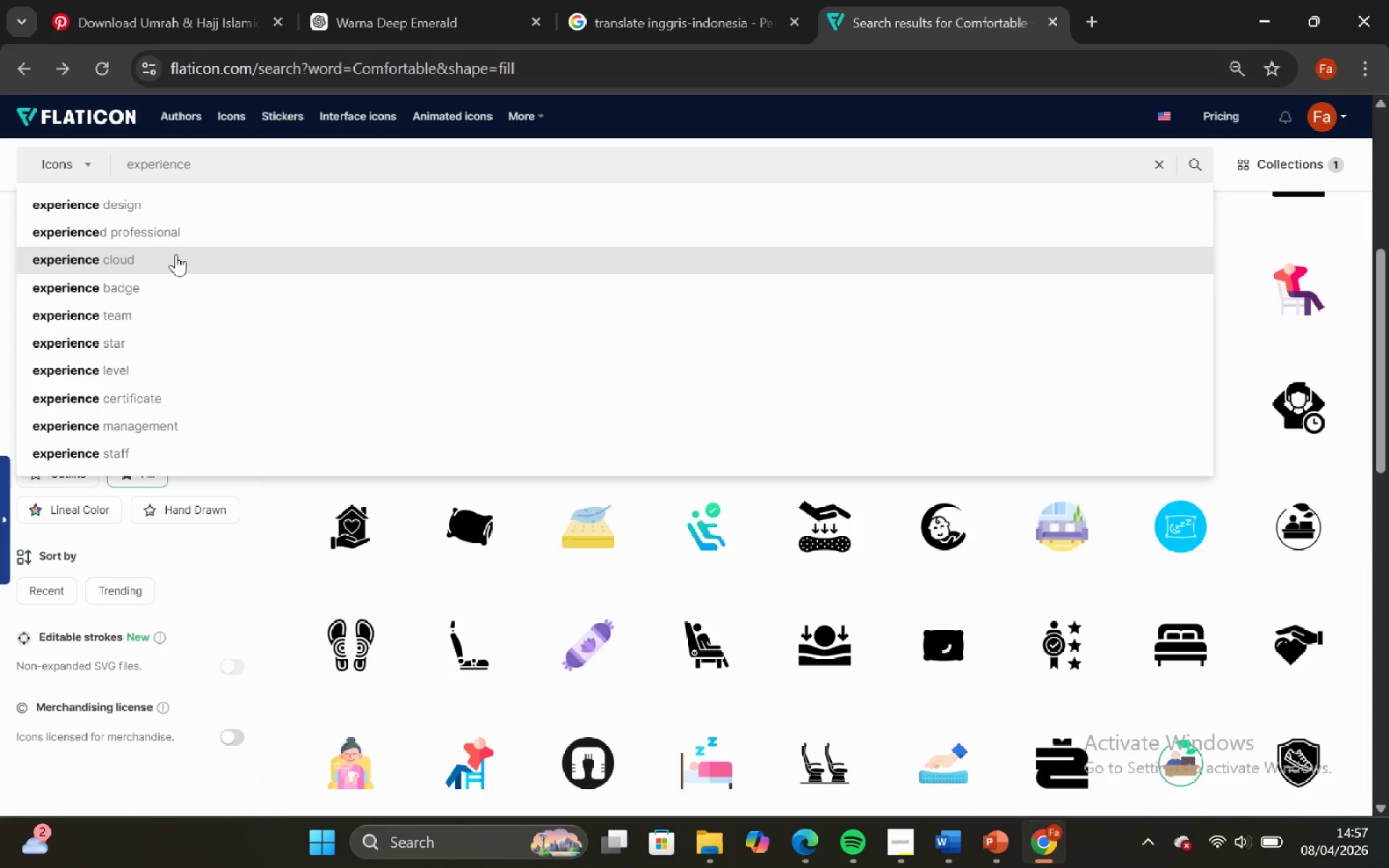 
key(Enter)
 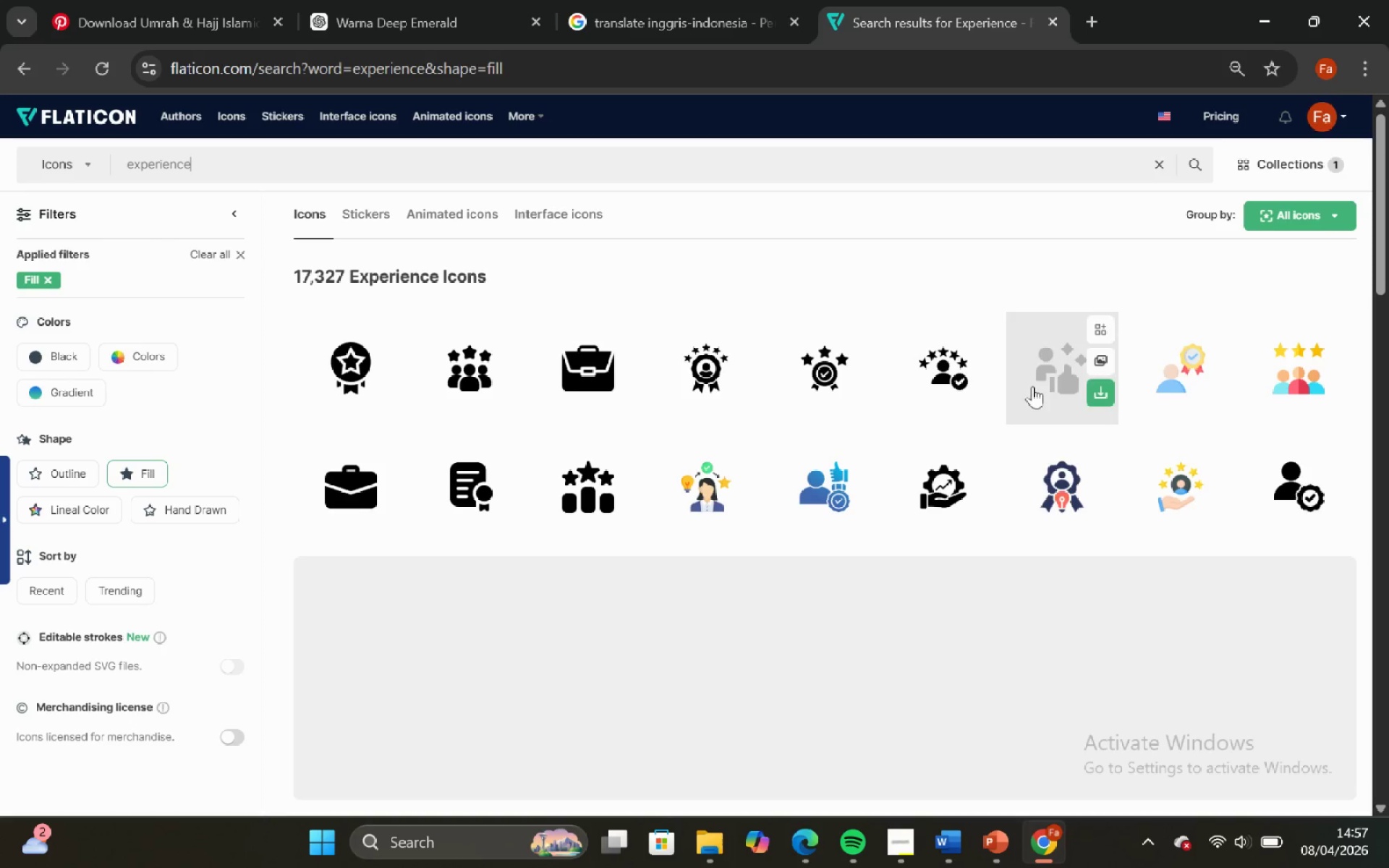 
wait(6.36)
 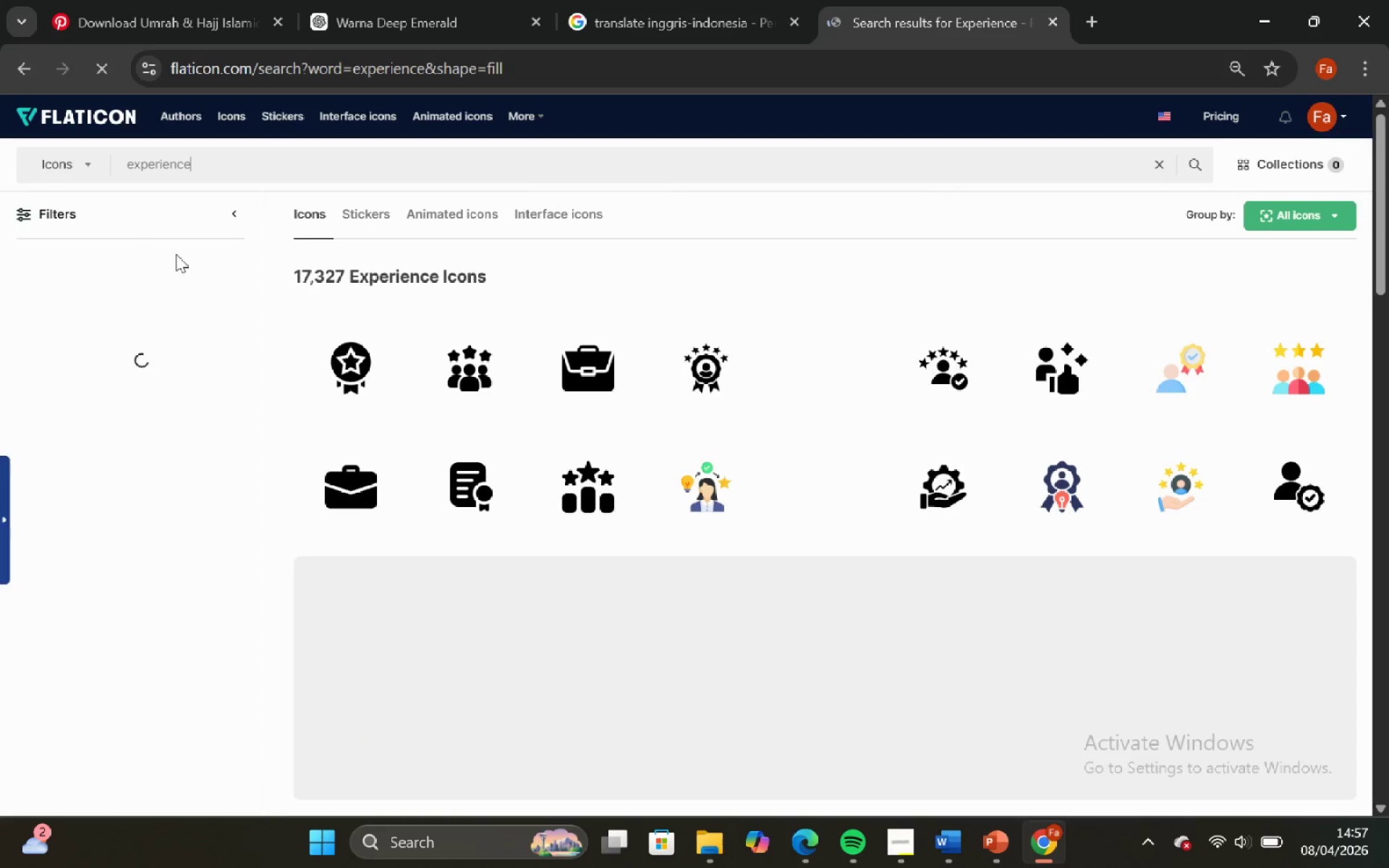 
scroll: coordinate [993, 488], scroll_direction: down, amount: 1.0
 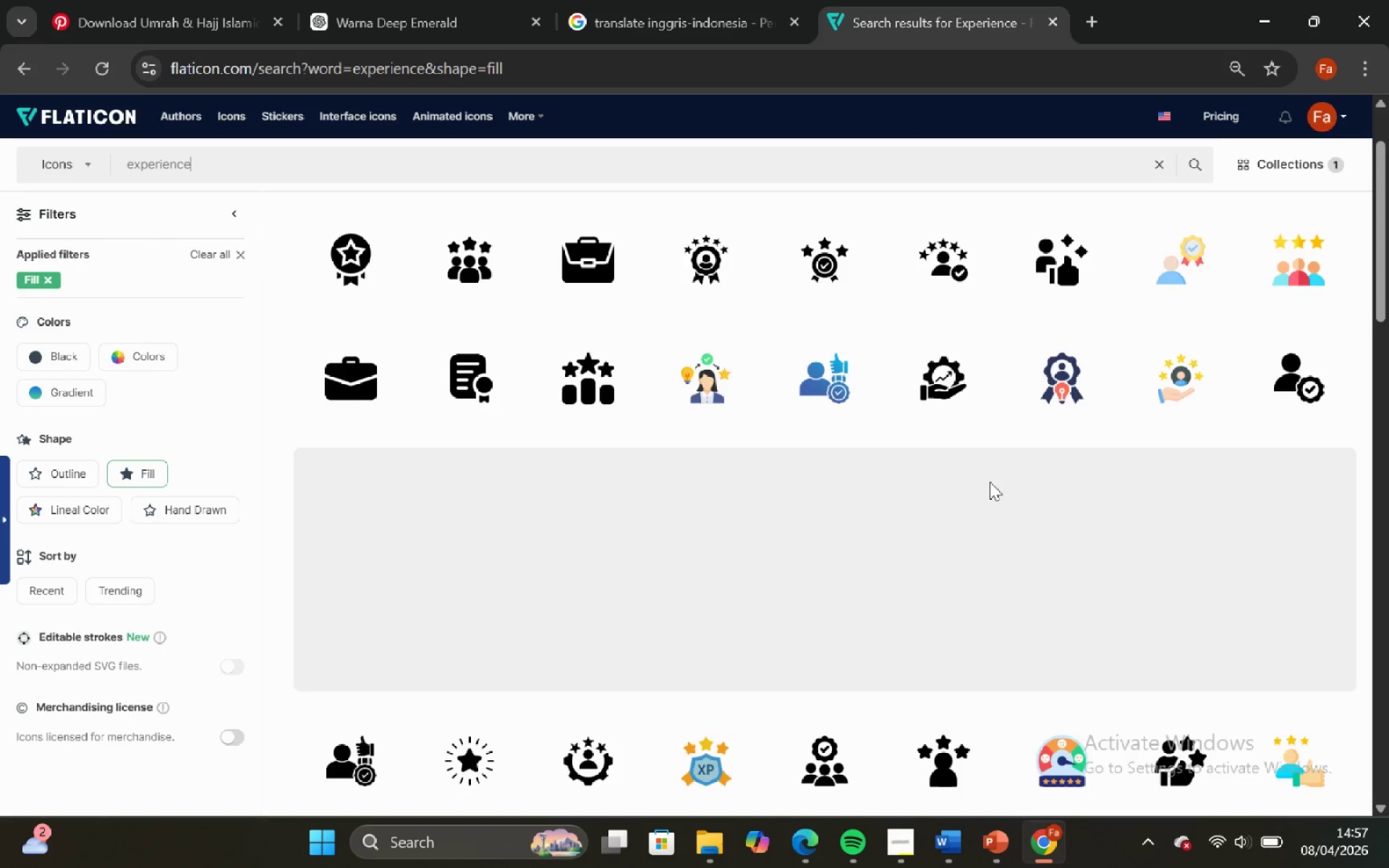 
scroll: coordinate [989, 483], scroll_direction: up, amount: 1.0
 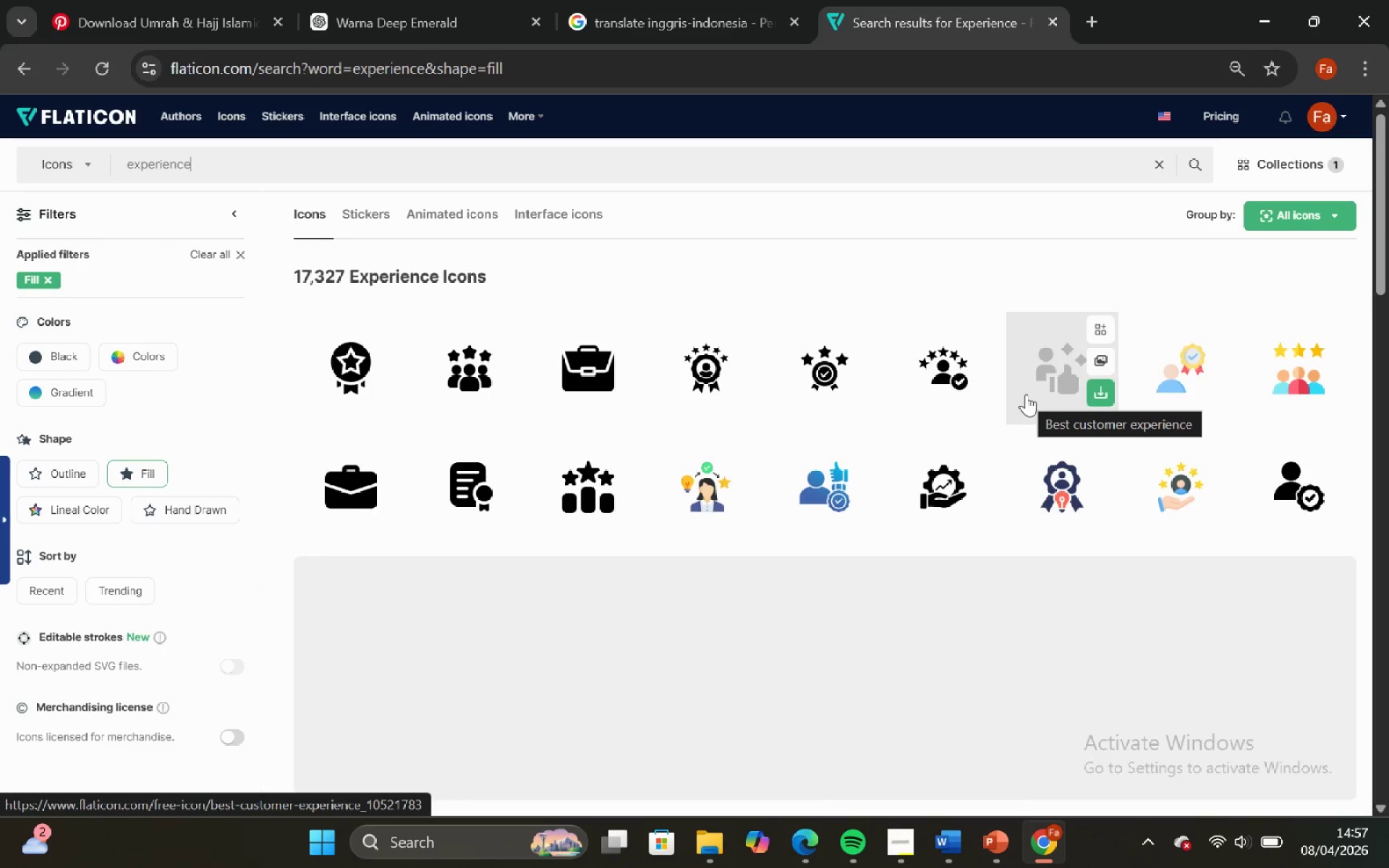 
left_click([1026, 394])
 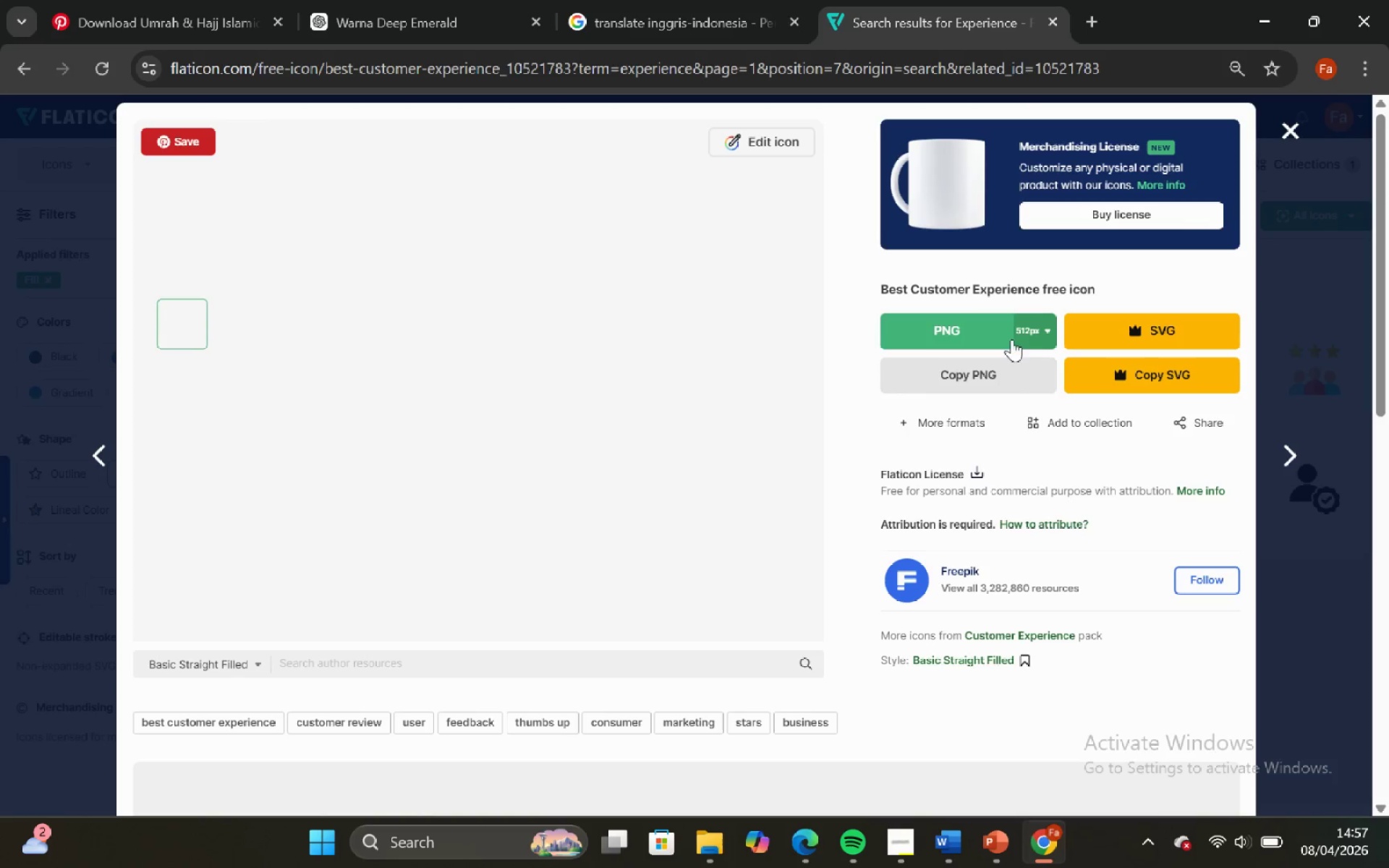 
left_click([999, 365])
 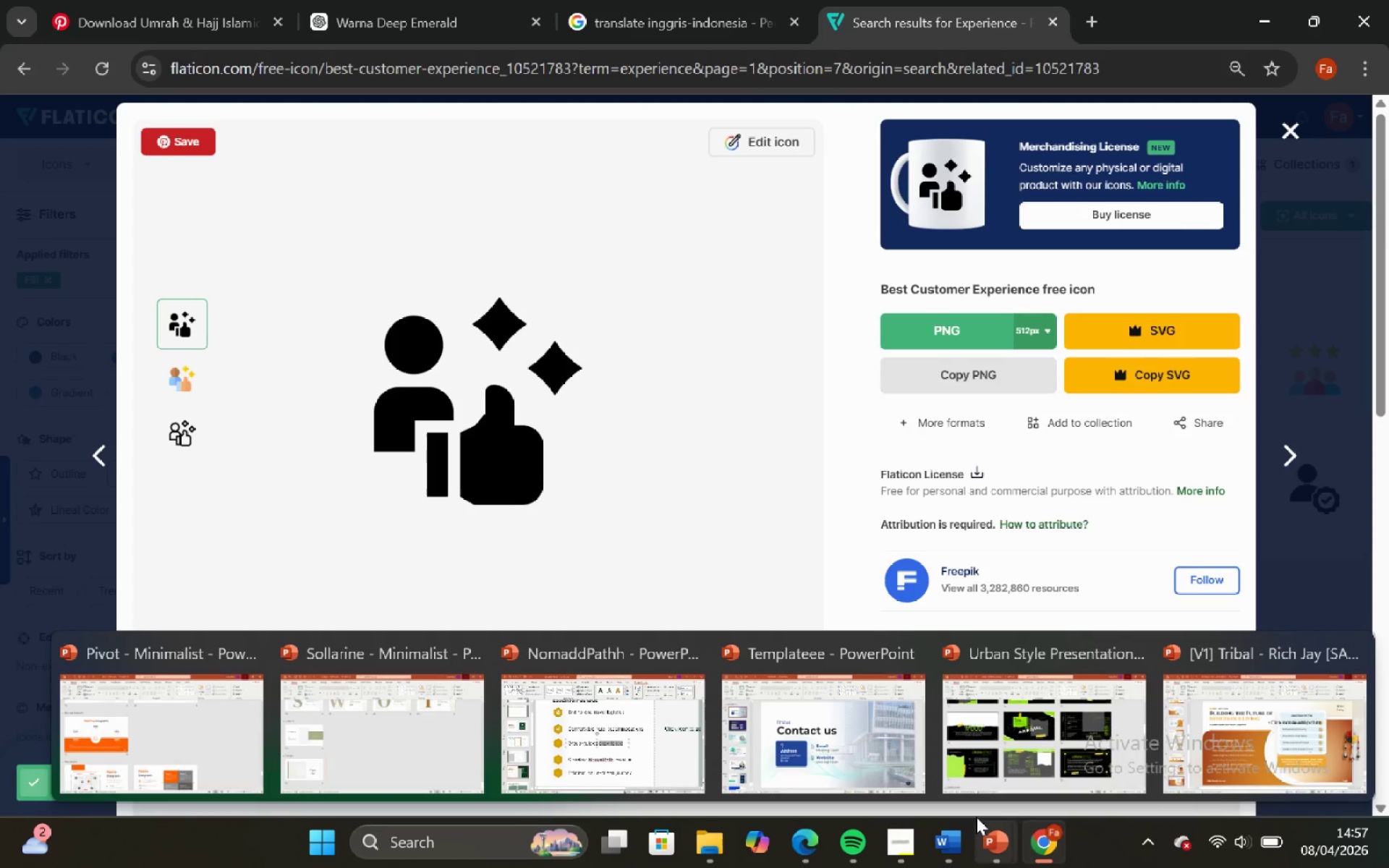 
left_click([640, 709])
 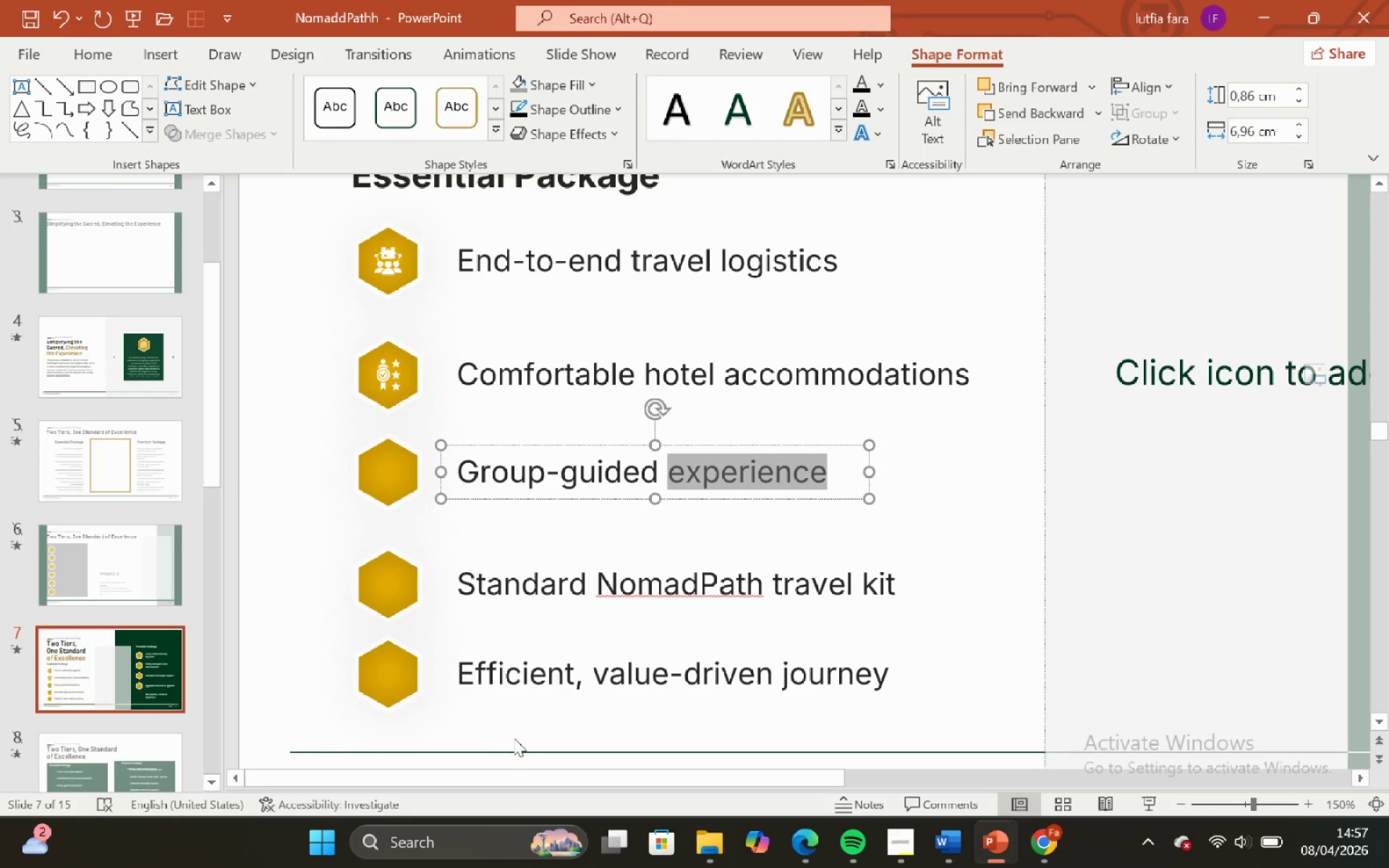 
left_click([502, 696])
 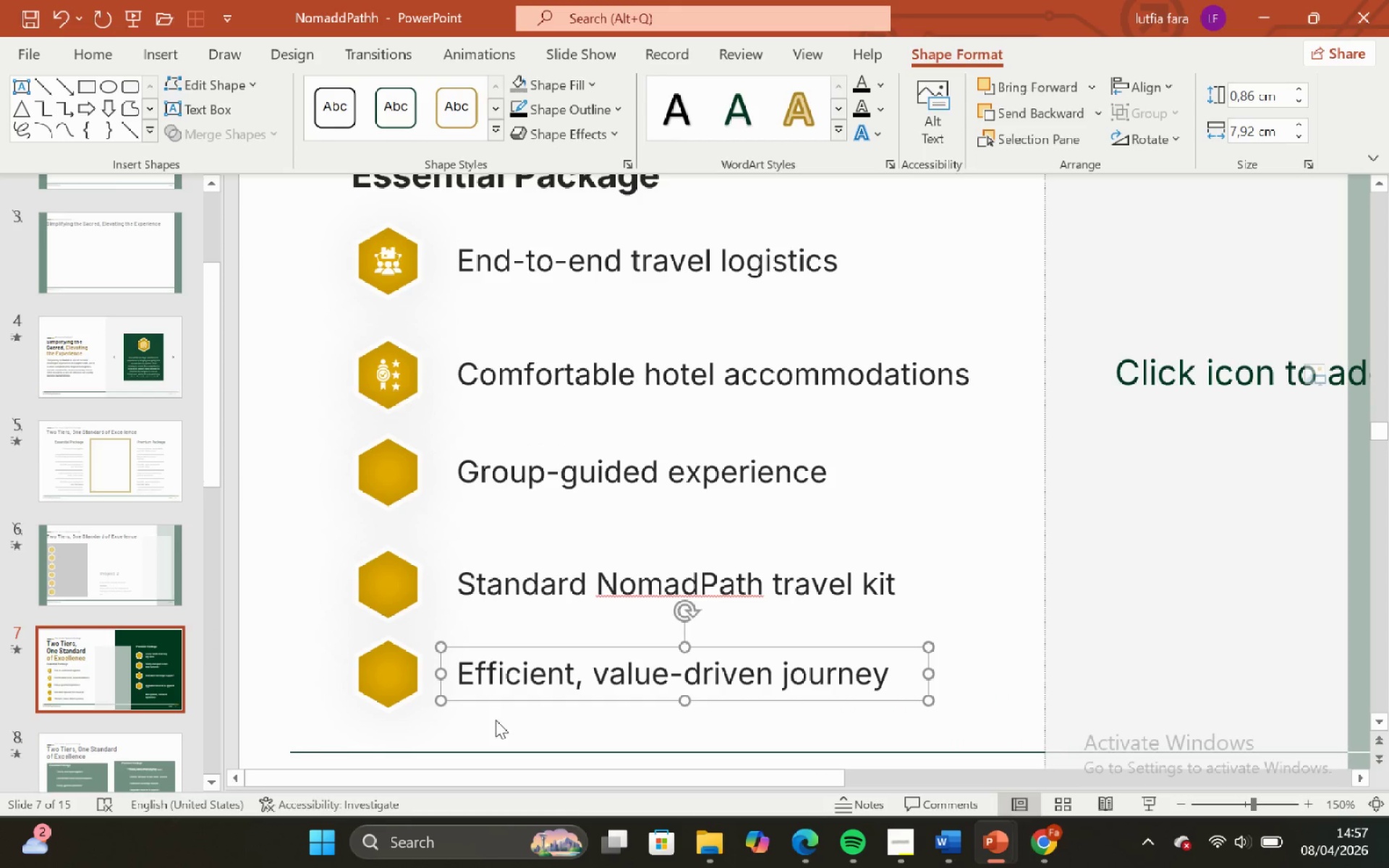 
left_click([495, 722])
 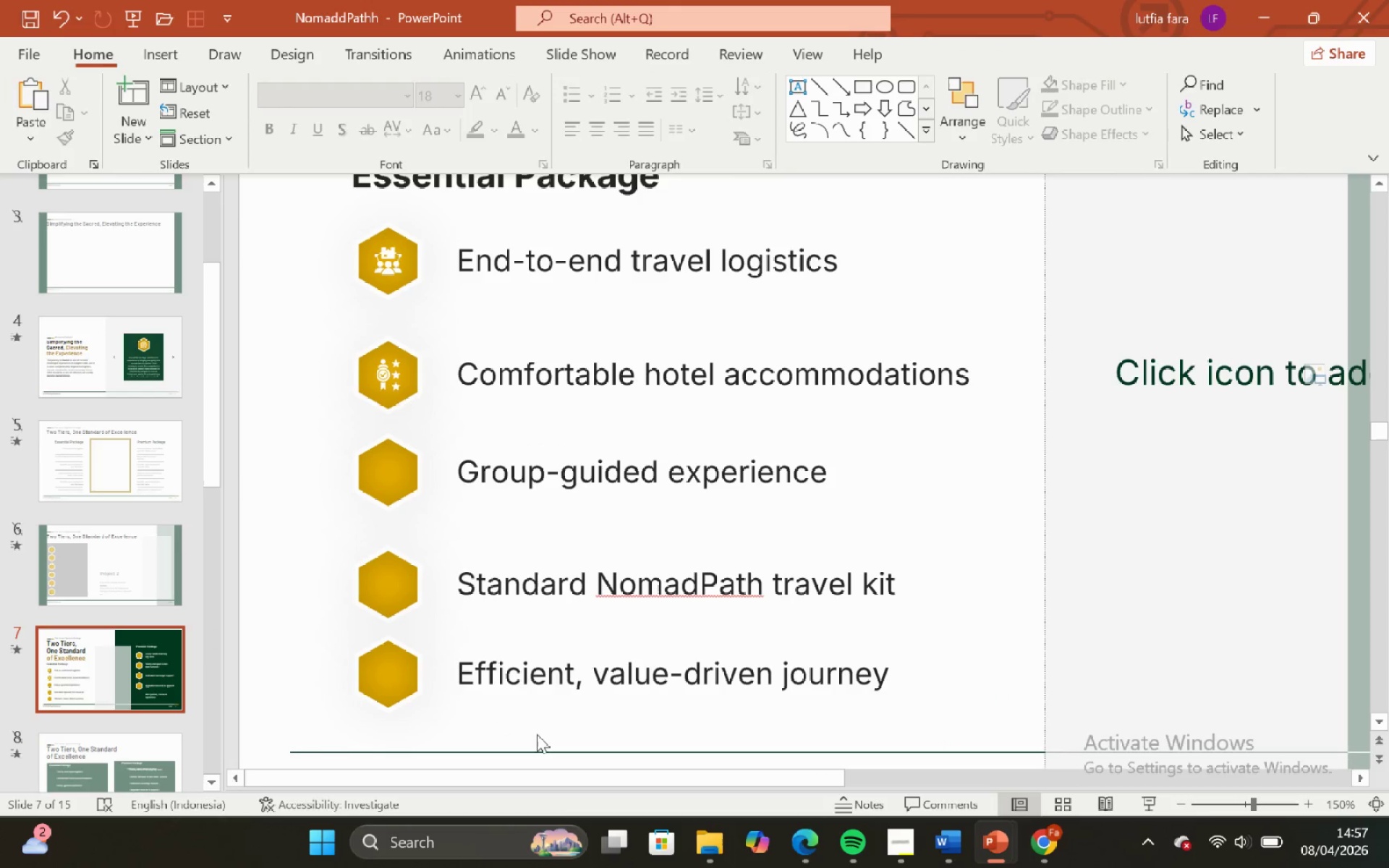 
key(Control+V)
 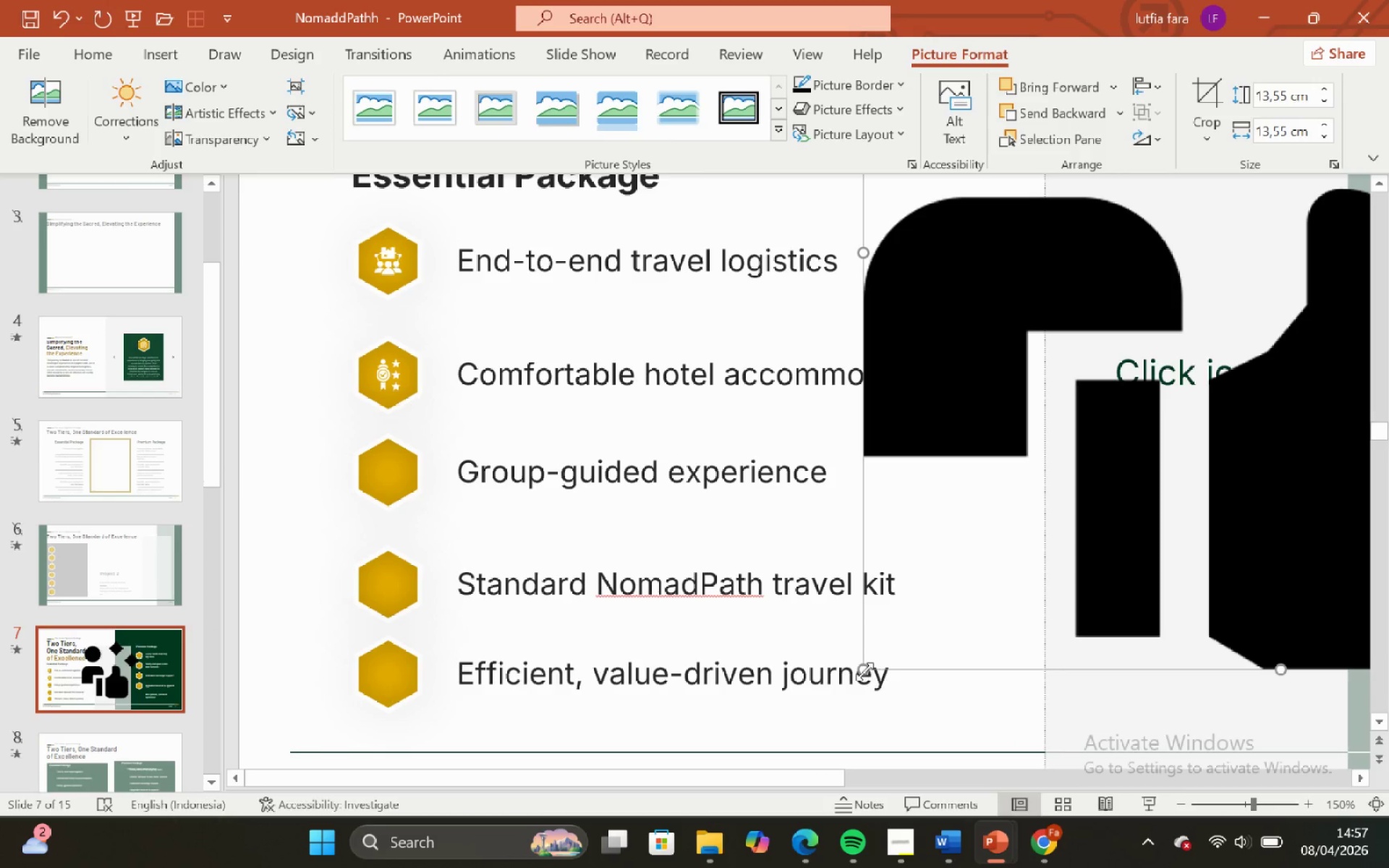 
left_click_drag(start_coordinate=[865, 670], to_coordinate=[1186, 253])
 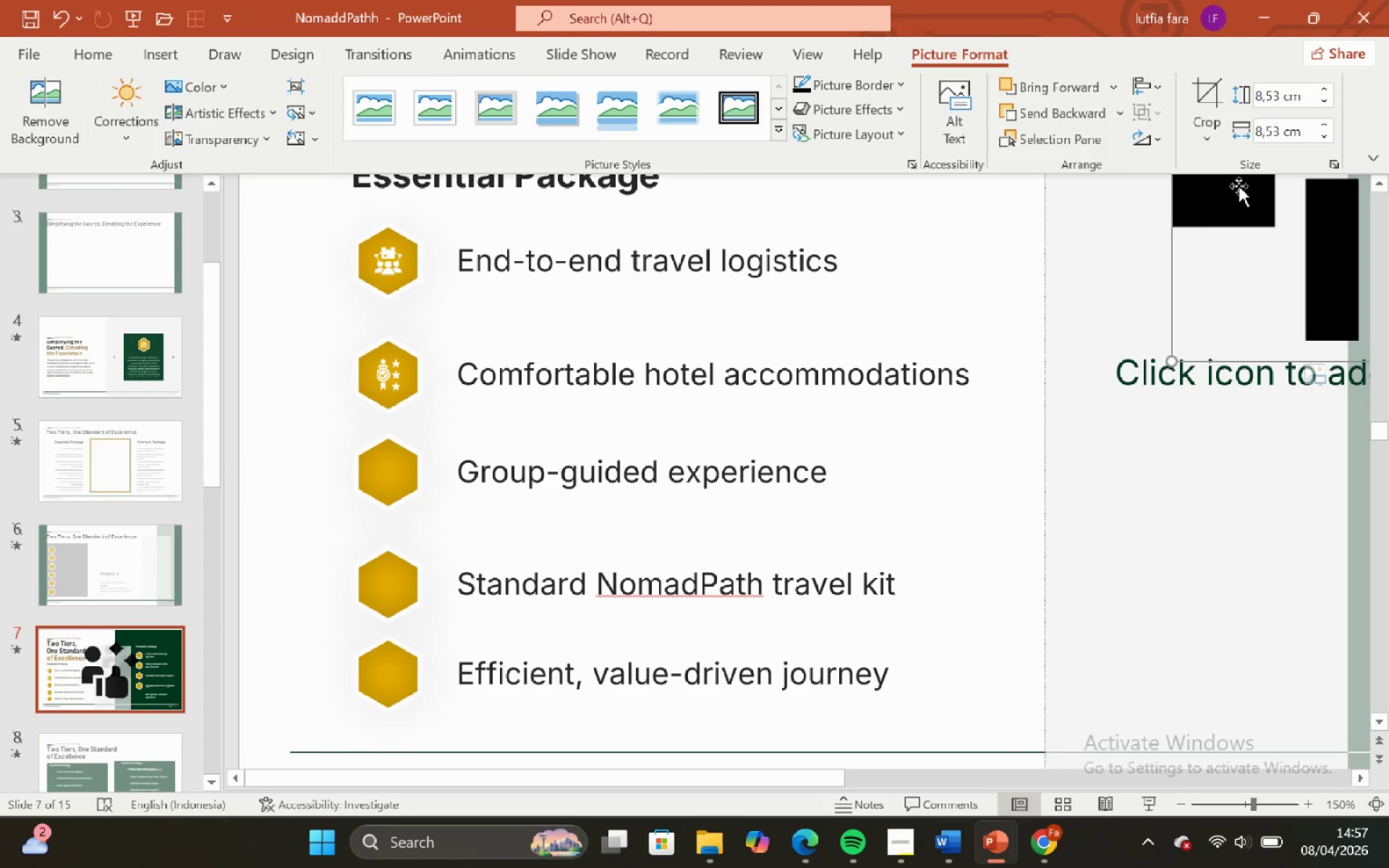 
left_click_drag(start_coordinate=[1239, 186], to_coordinate=[538, 532])
 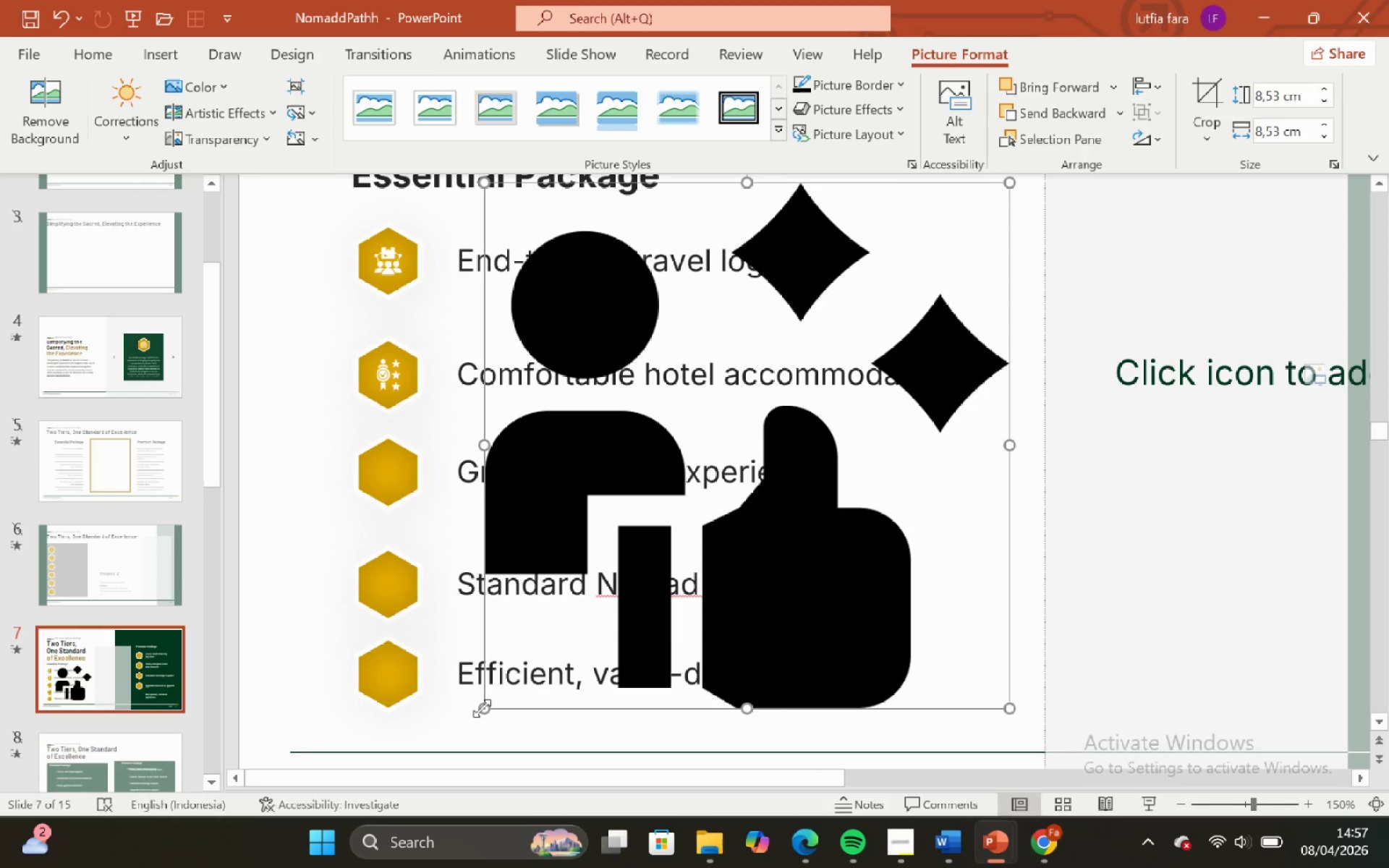 
left_click_drag(start_coordinate=[482, 708], to_coordinate=[914, 252])
 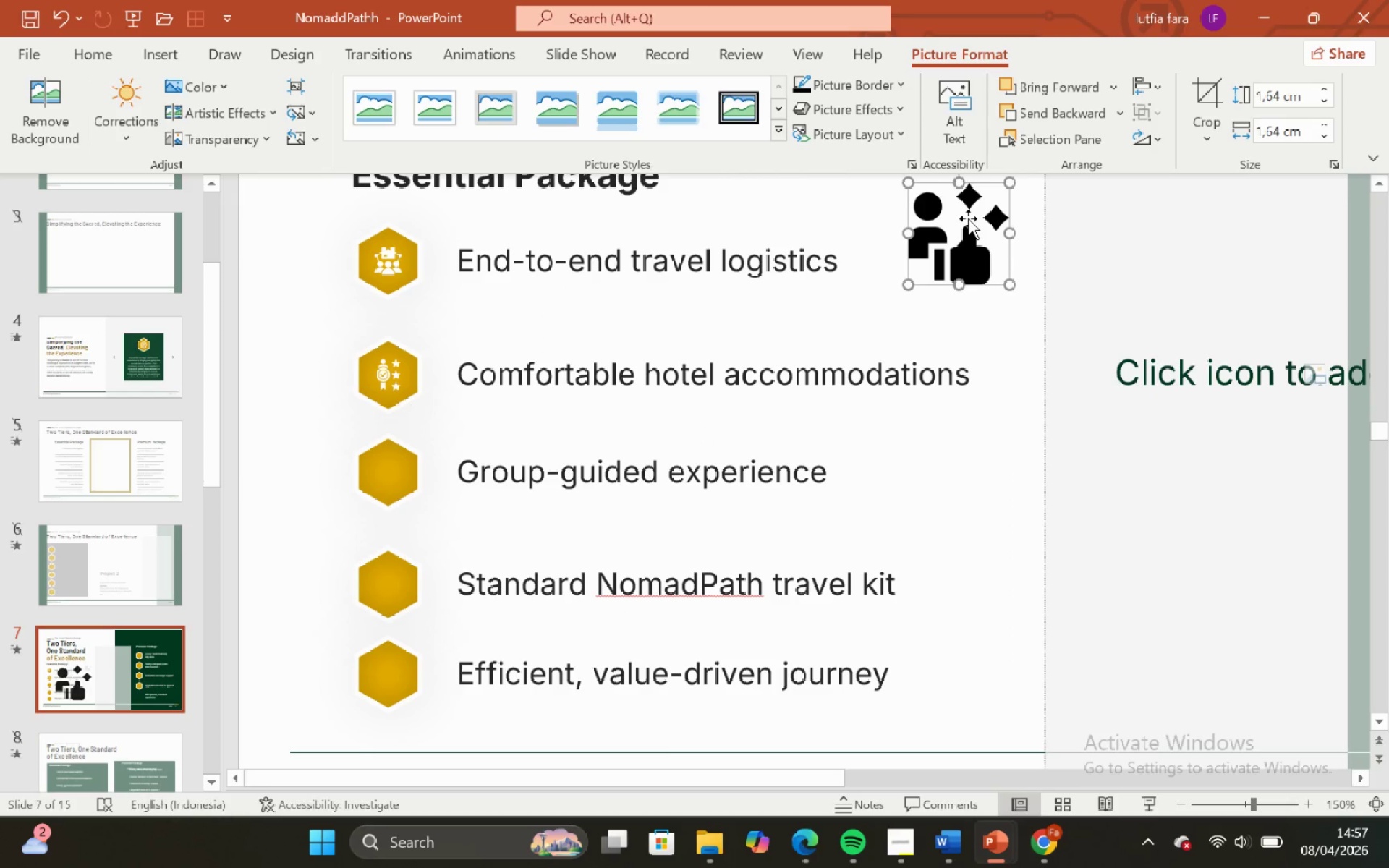 
left_click_drag(start_coordinate=[968, 219], to_coordinate=[430, 466])
 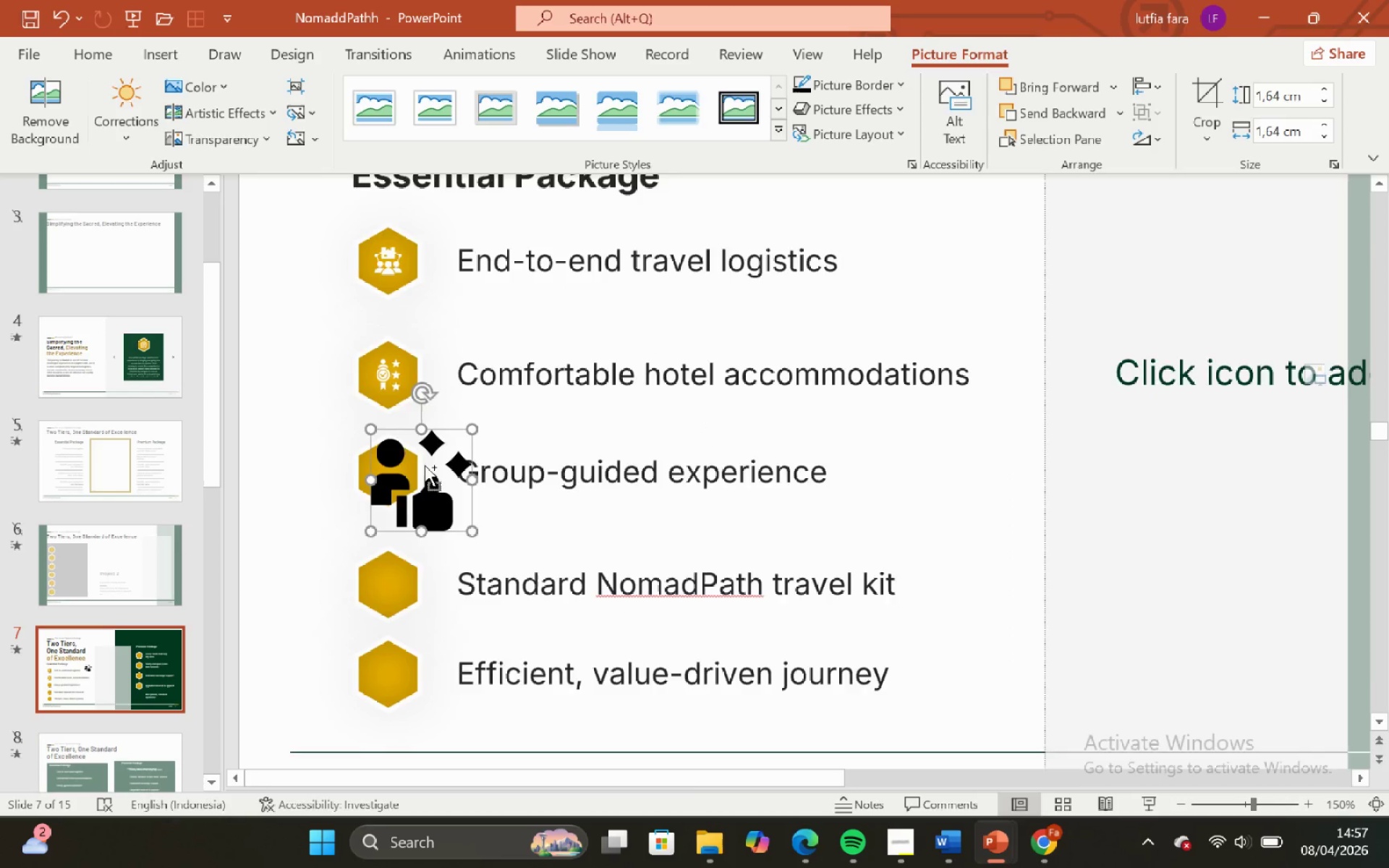 
hold_key(key=ControlLeft, duration=0.59)
hold_key(key=ShiftLeft, duration=0.59)
scroll: coordinate [418, 464], scroll_direction: up, amount: 3.0
 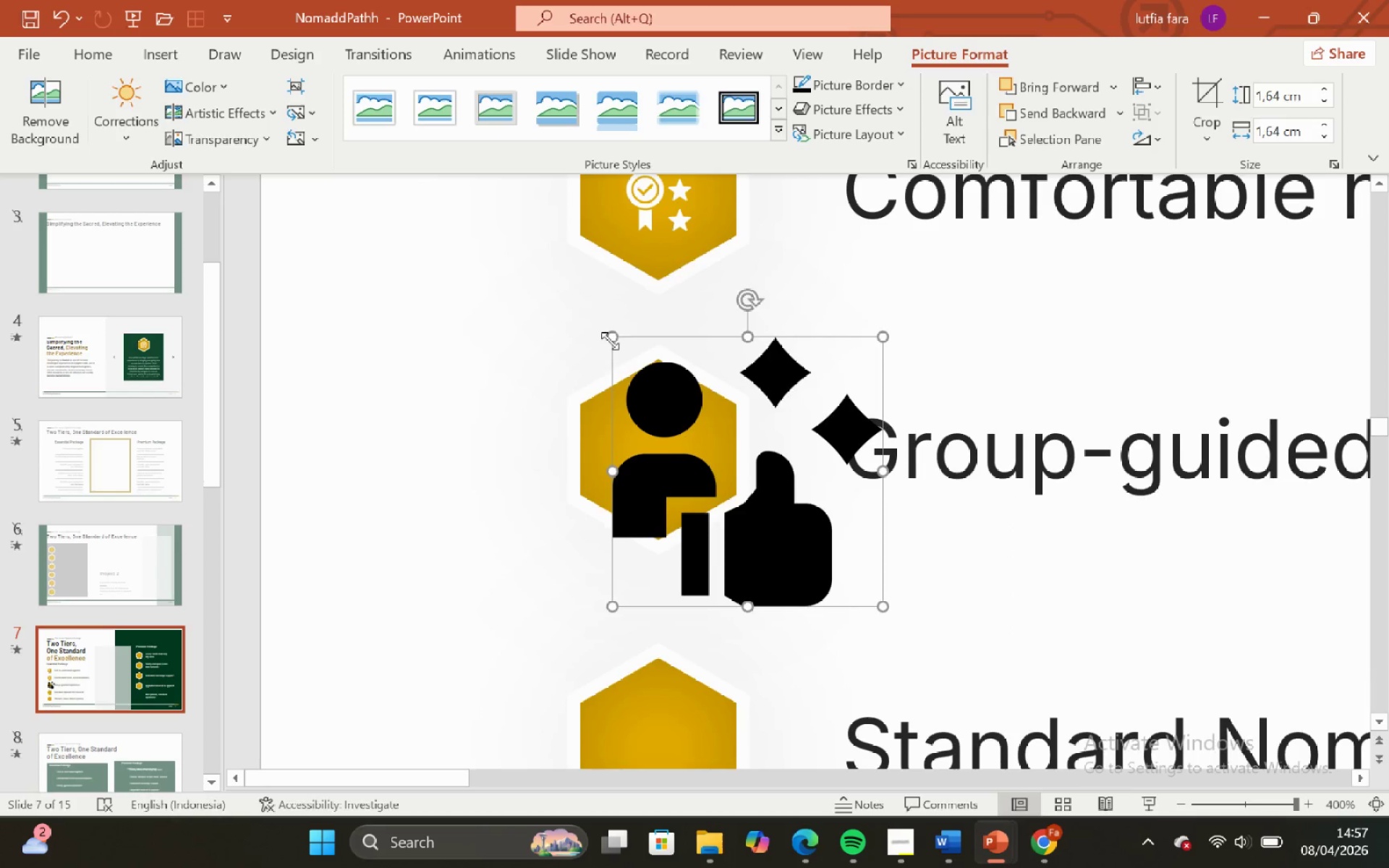 
left_click_drag(start_coordinate=[610, 336], to_coordinate=[723, 482])
 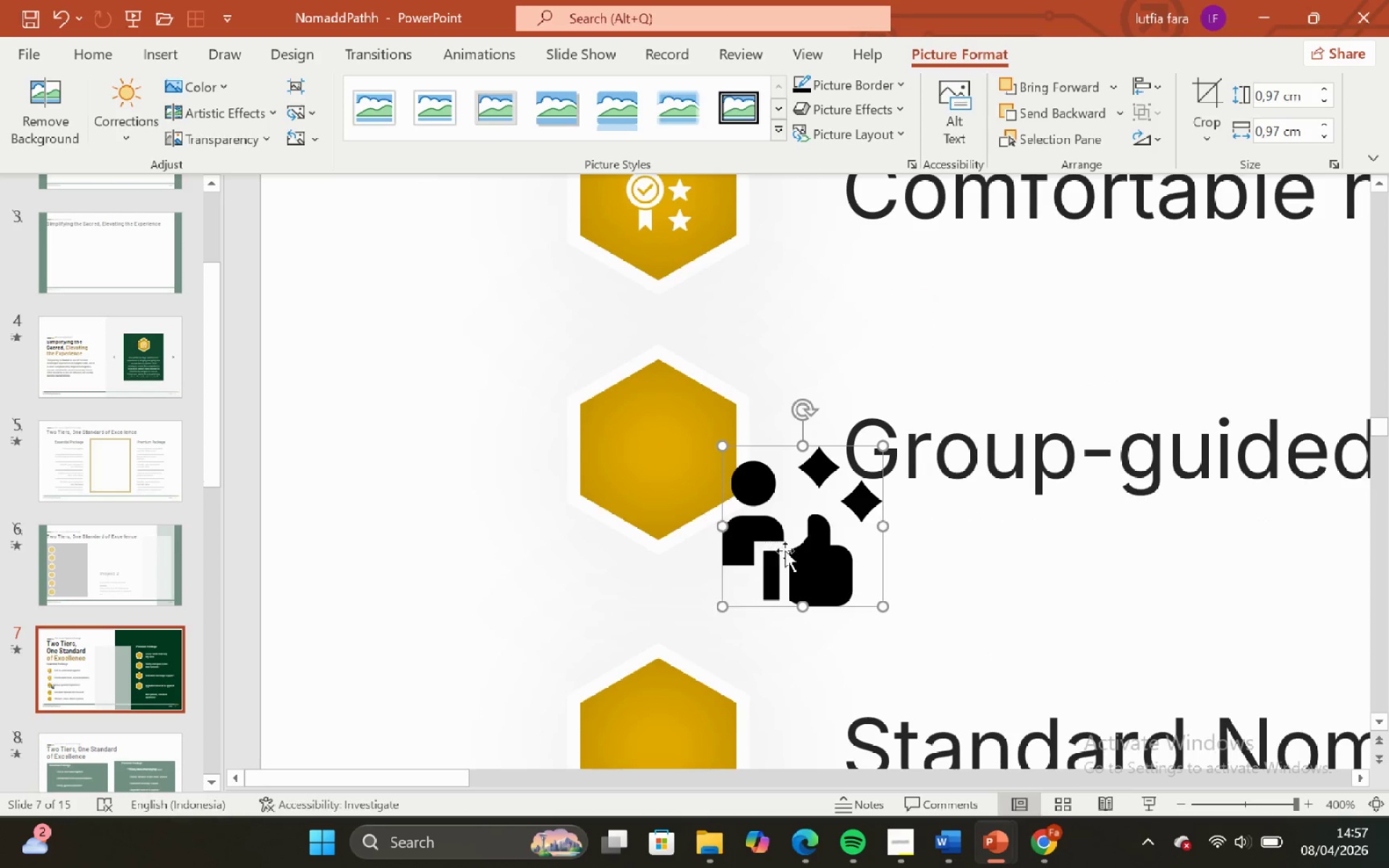 
left_click_drag(start_coordinate=[786, 550], to_coordinate=[673, 469])
 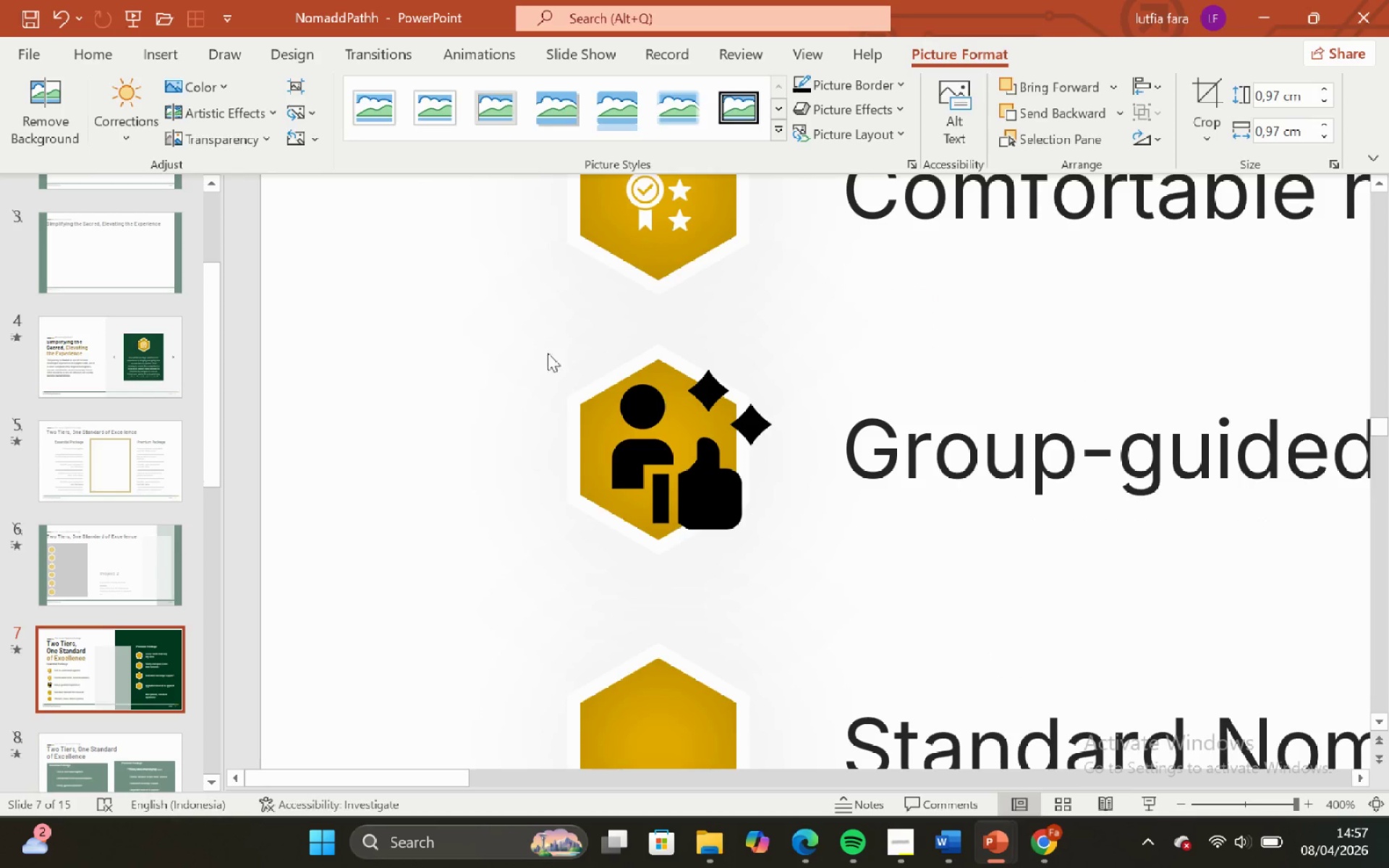 
left_click([673, 435])
 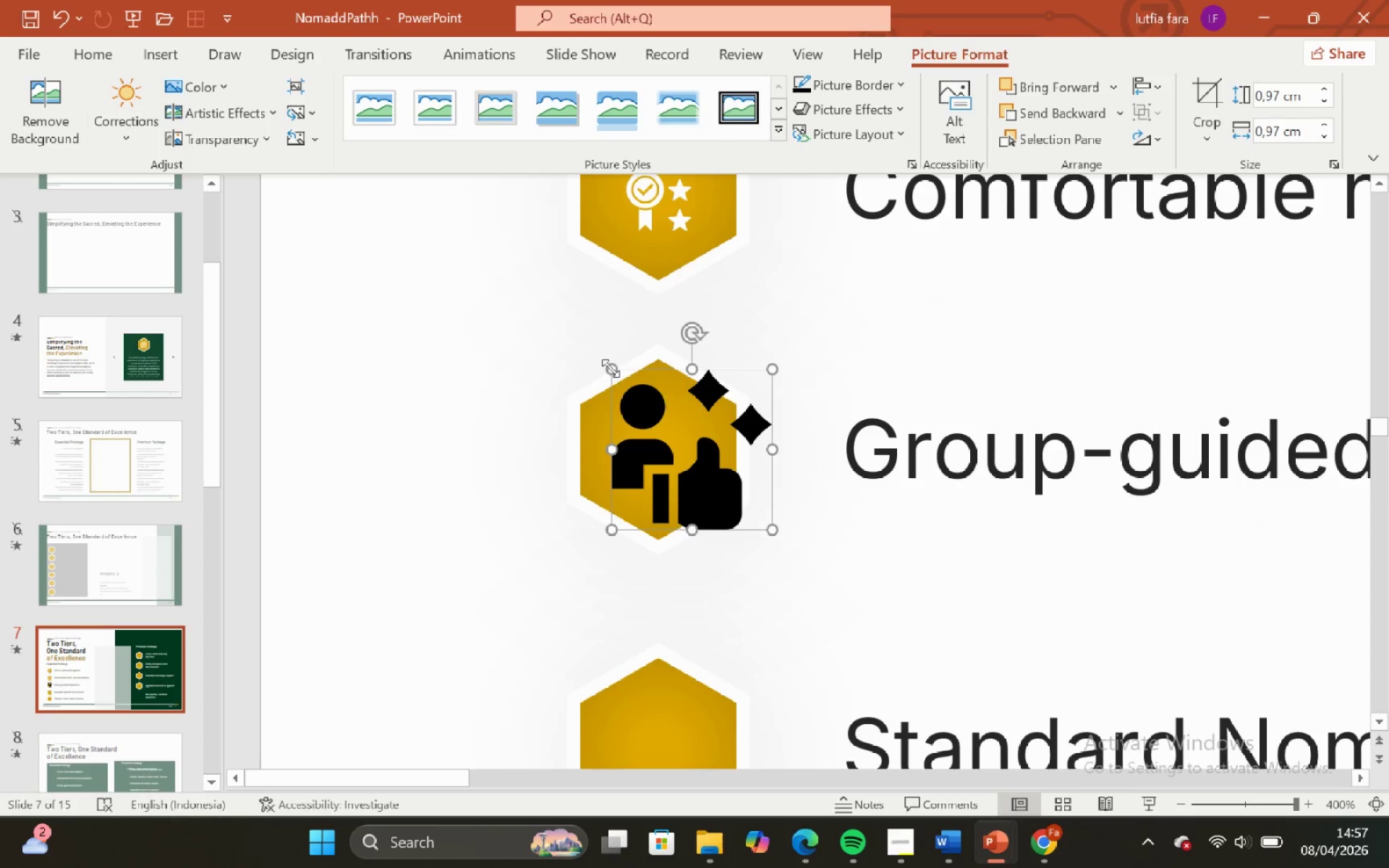 
left_click_drag(start_coordinate=[611, 368], to_coordinate=[697, 443])
 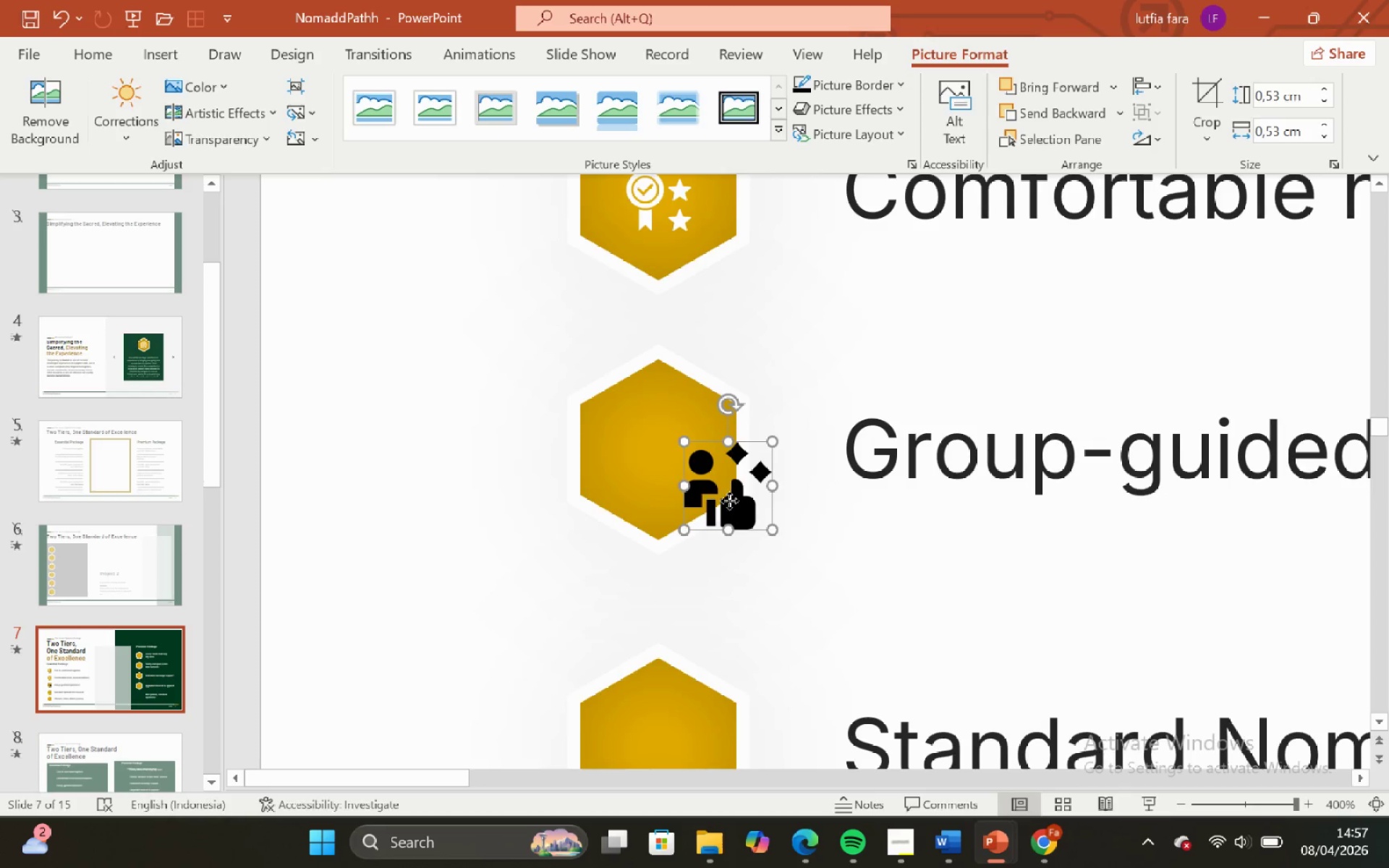 
hold_key(key=ShiftLeft, duration=0.78)
 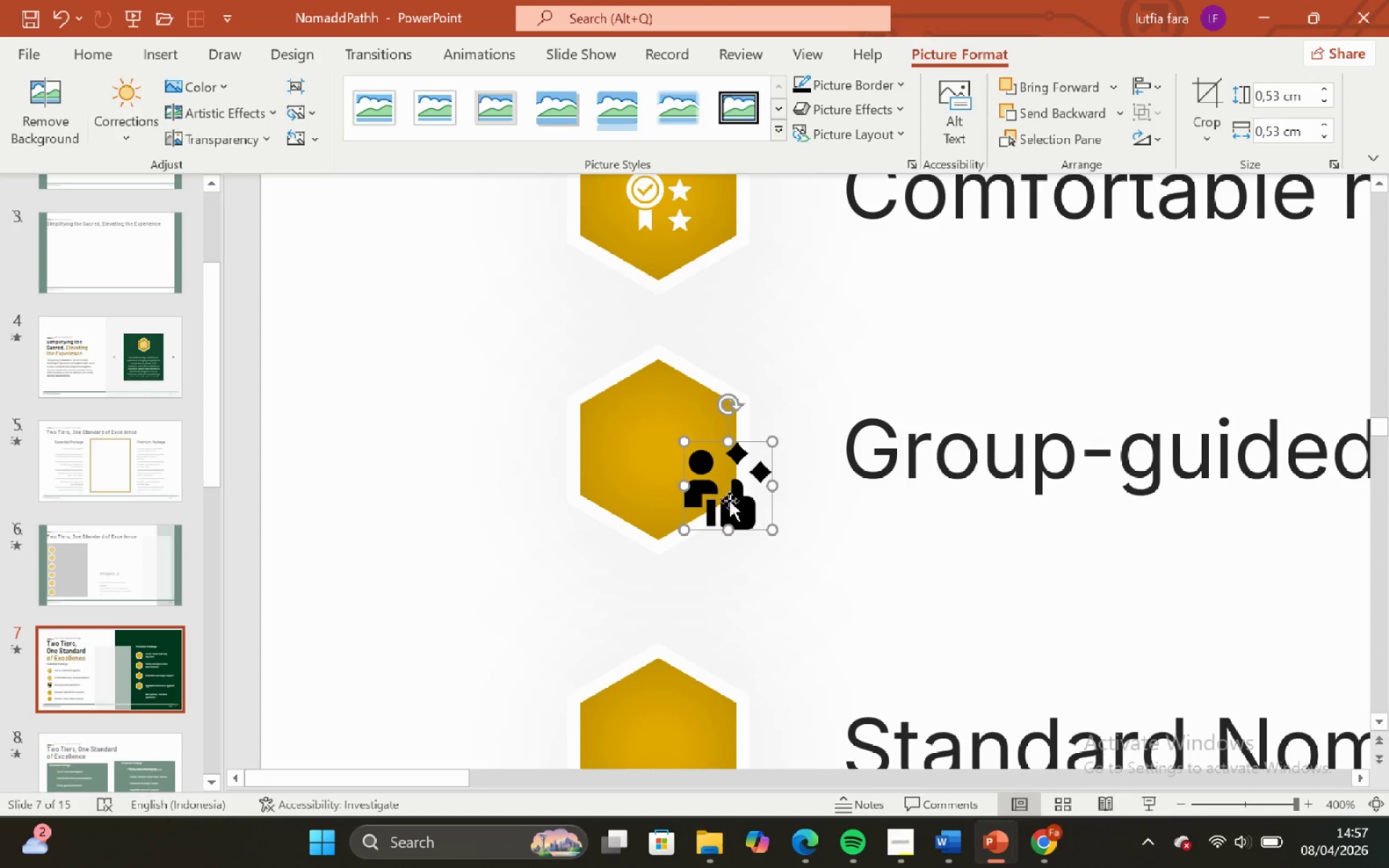 
left_click_drag(start_coordinate=[729, 501], to_coordinate=[667, 464])
 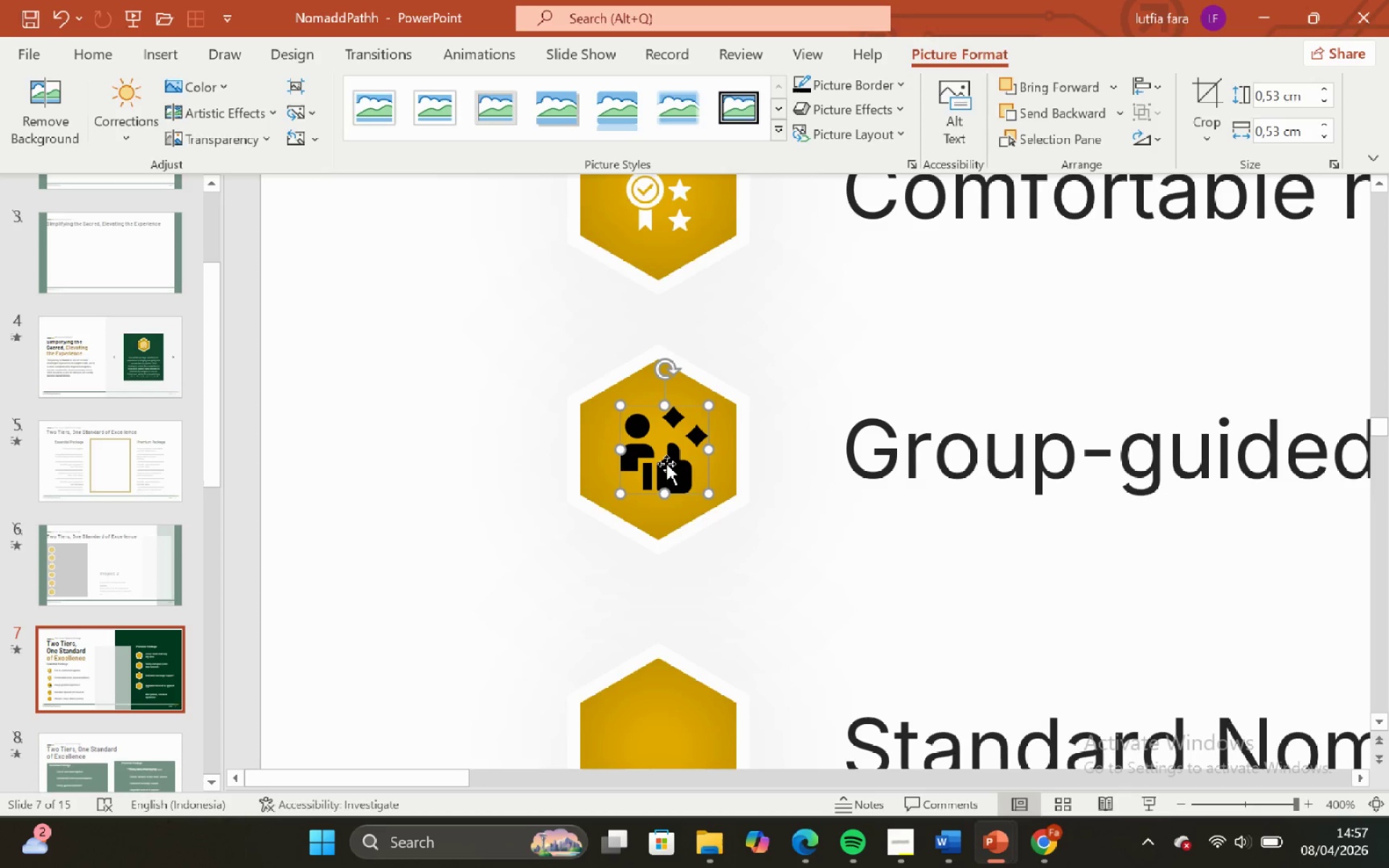 
right_click([666, 464])
 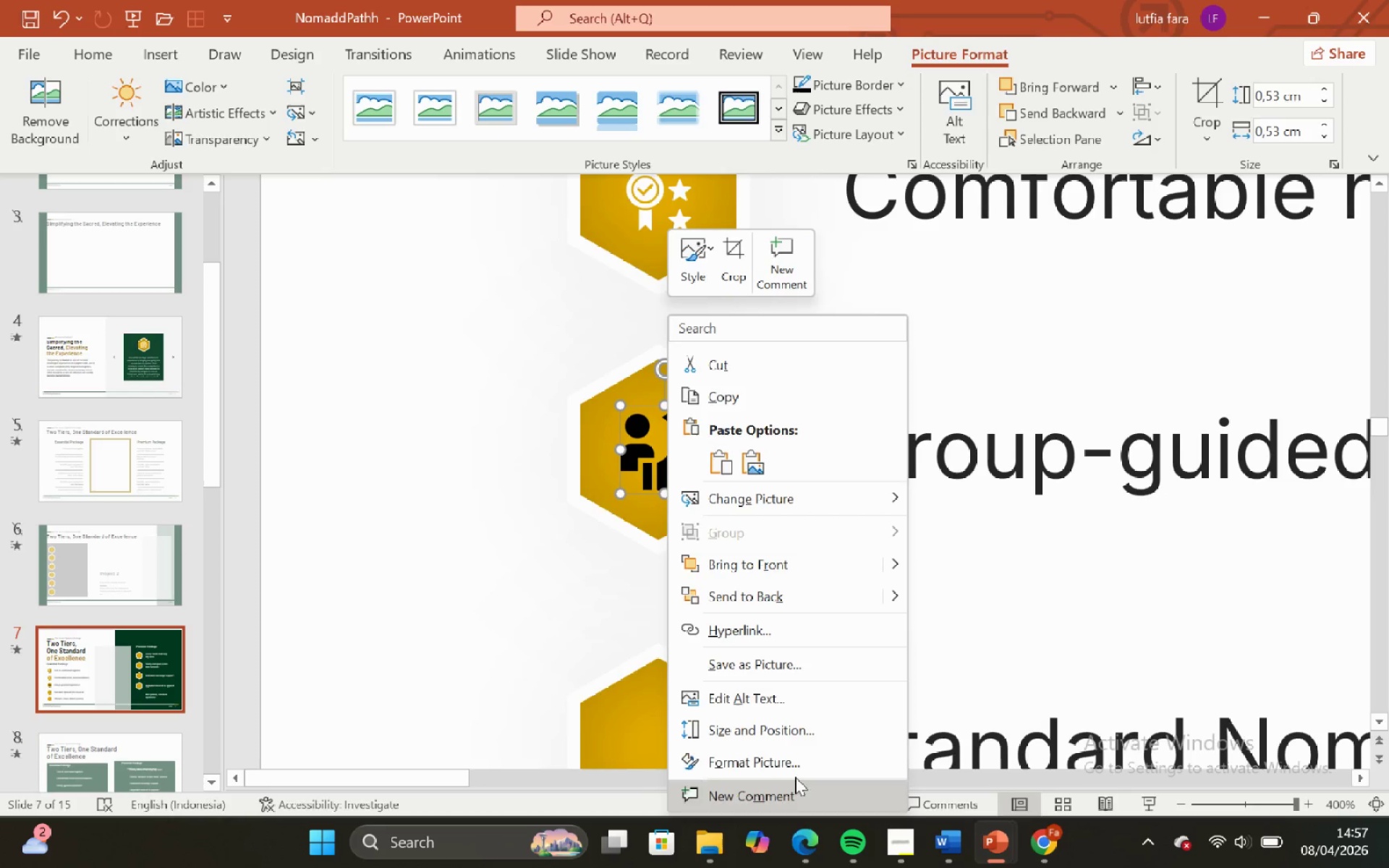 
left_click([794, 772])
 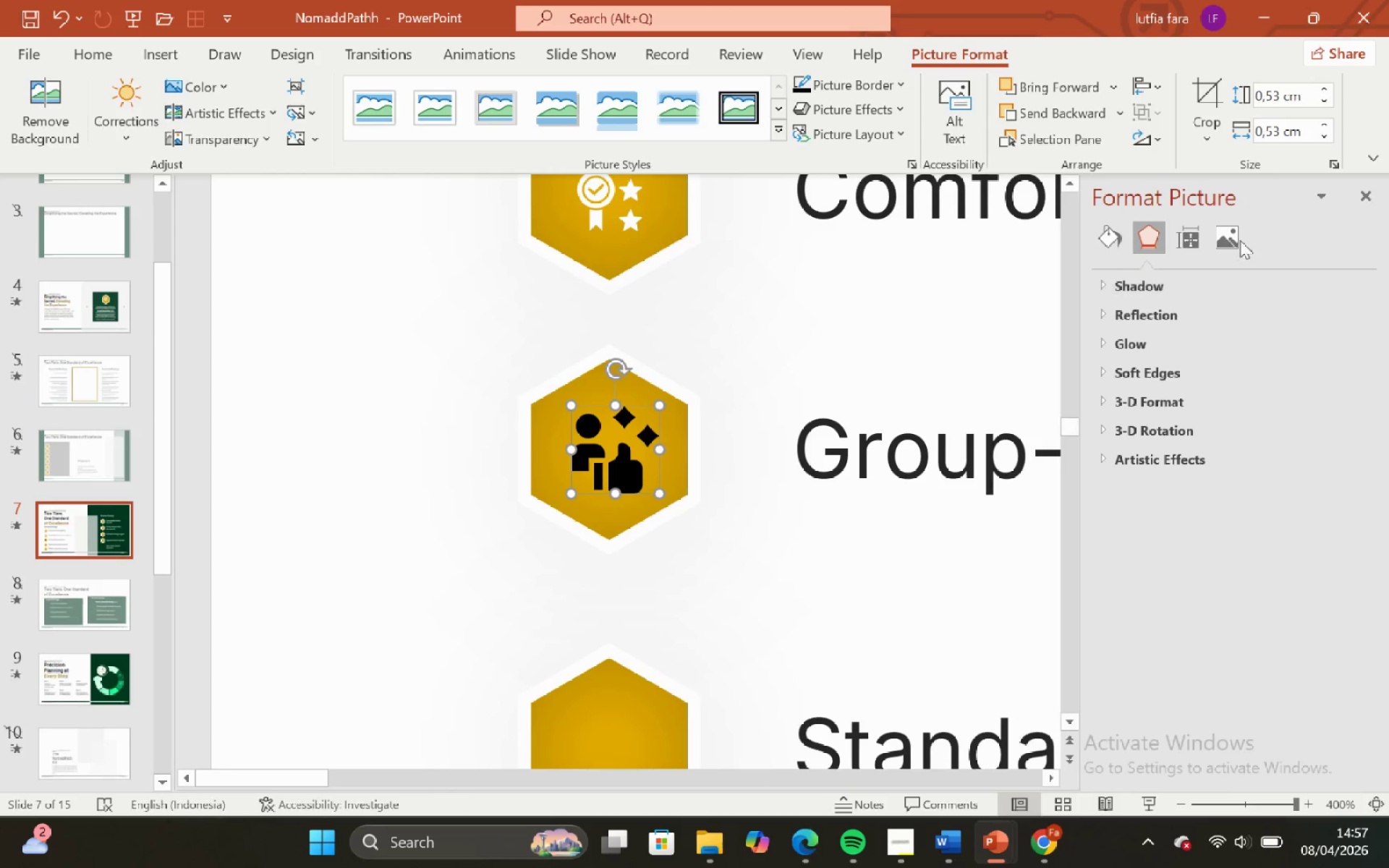 
left_click([1237, 224])
 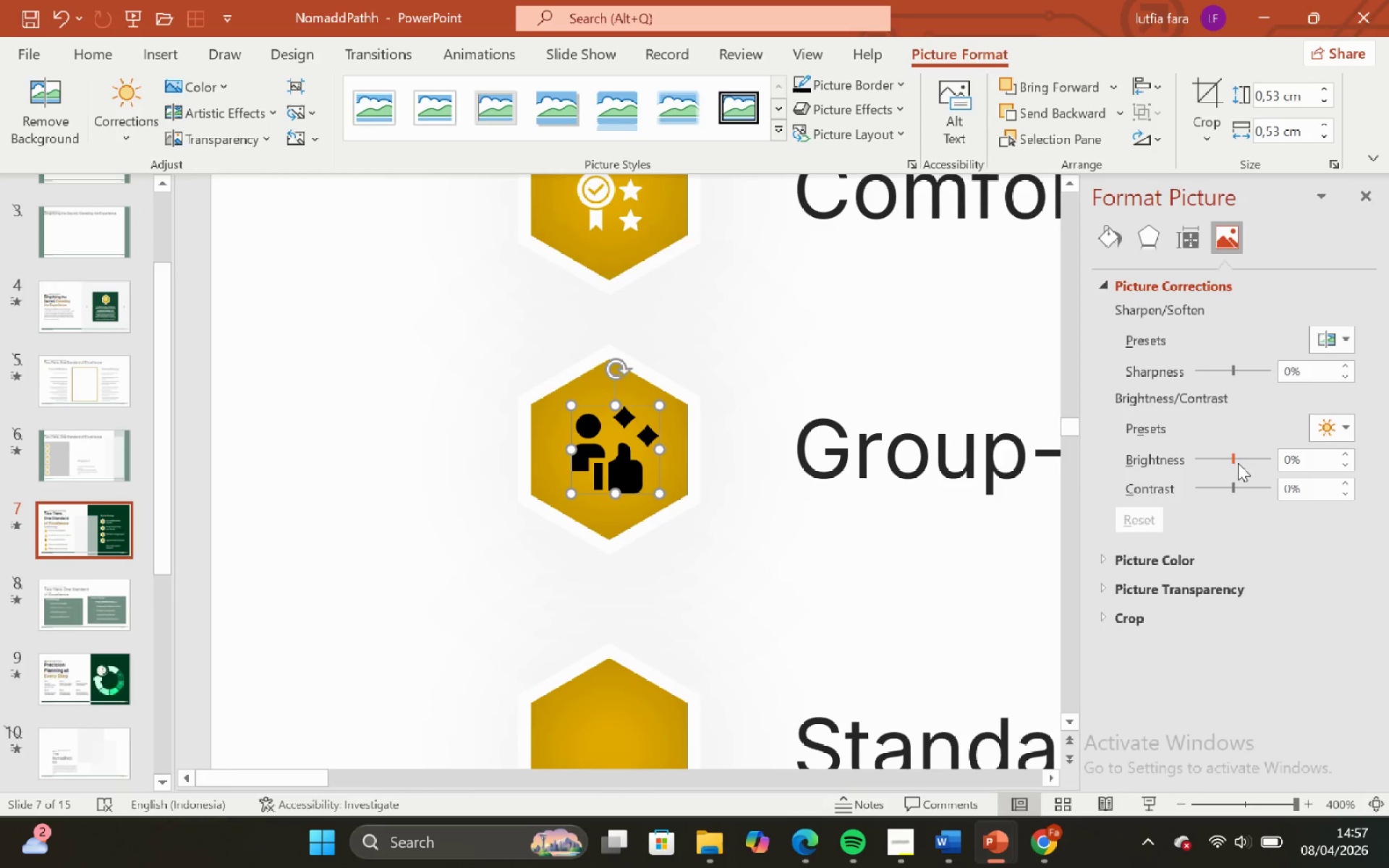 
left_click_drag(start_coordinate=[1236, 463], to_coordinate=[1349, 393])
 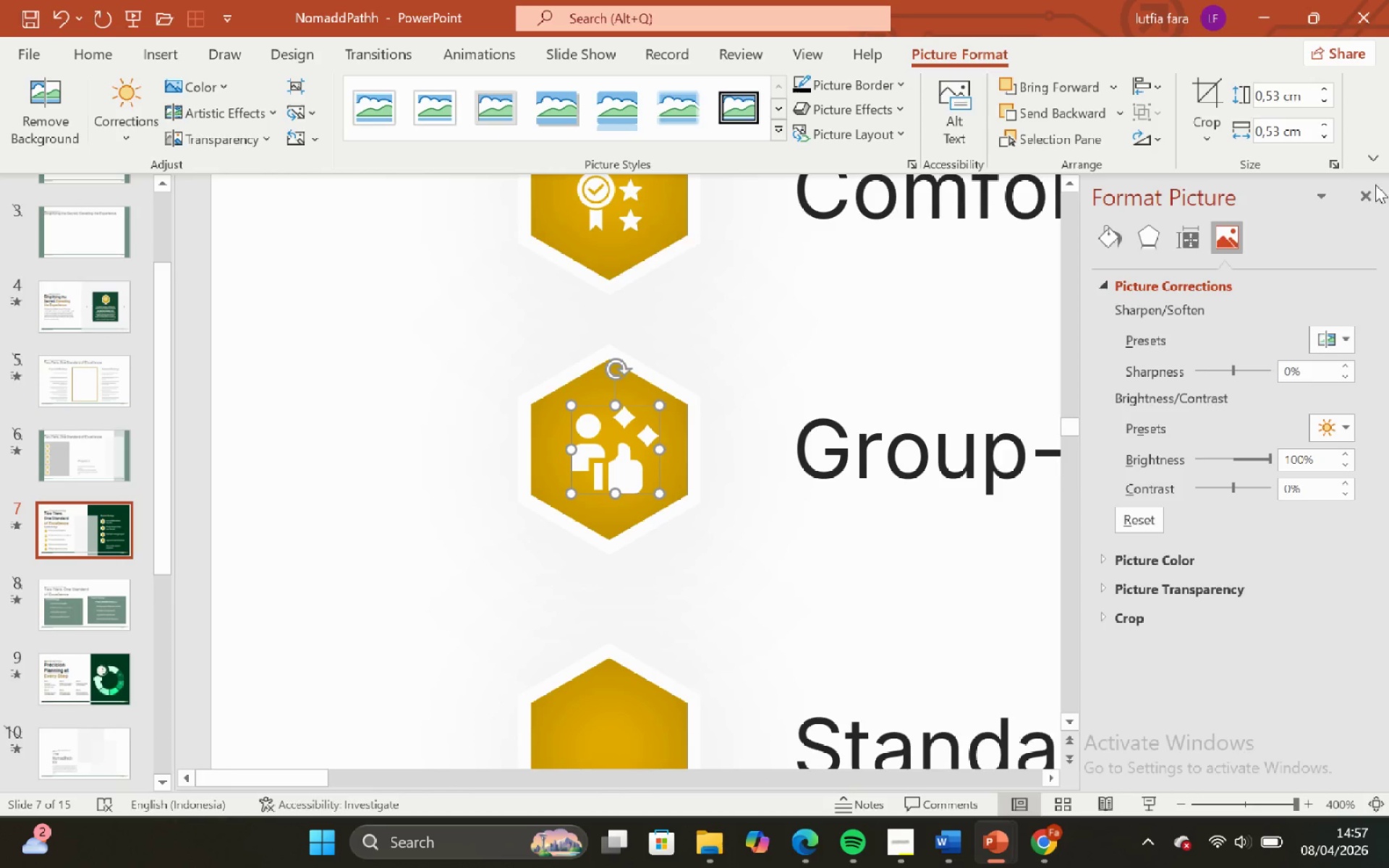 
left_click([1375, 195])
 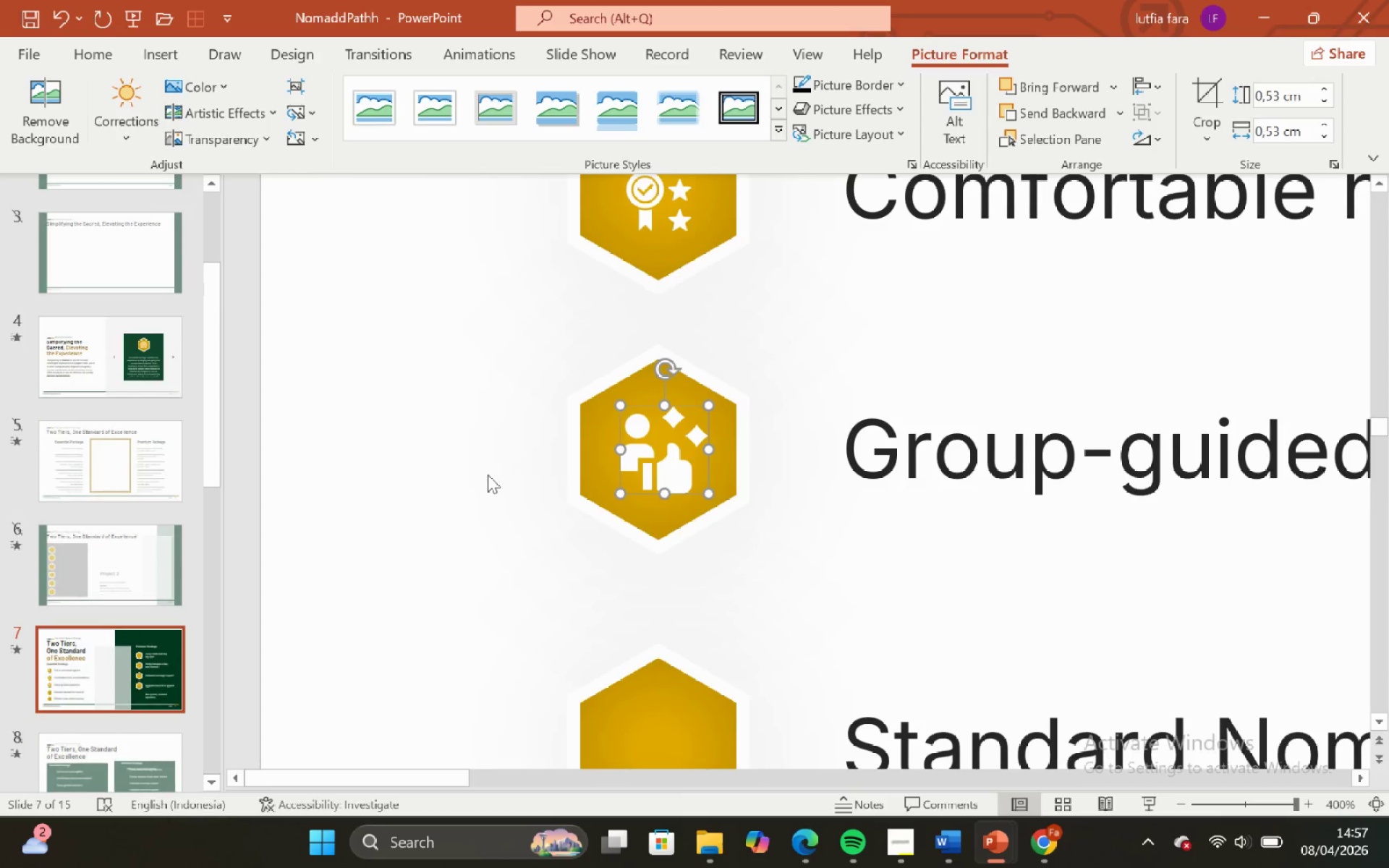 
left_click([488, 475])
 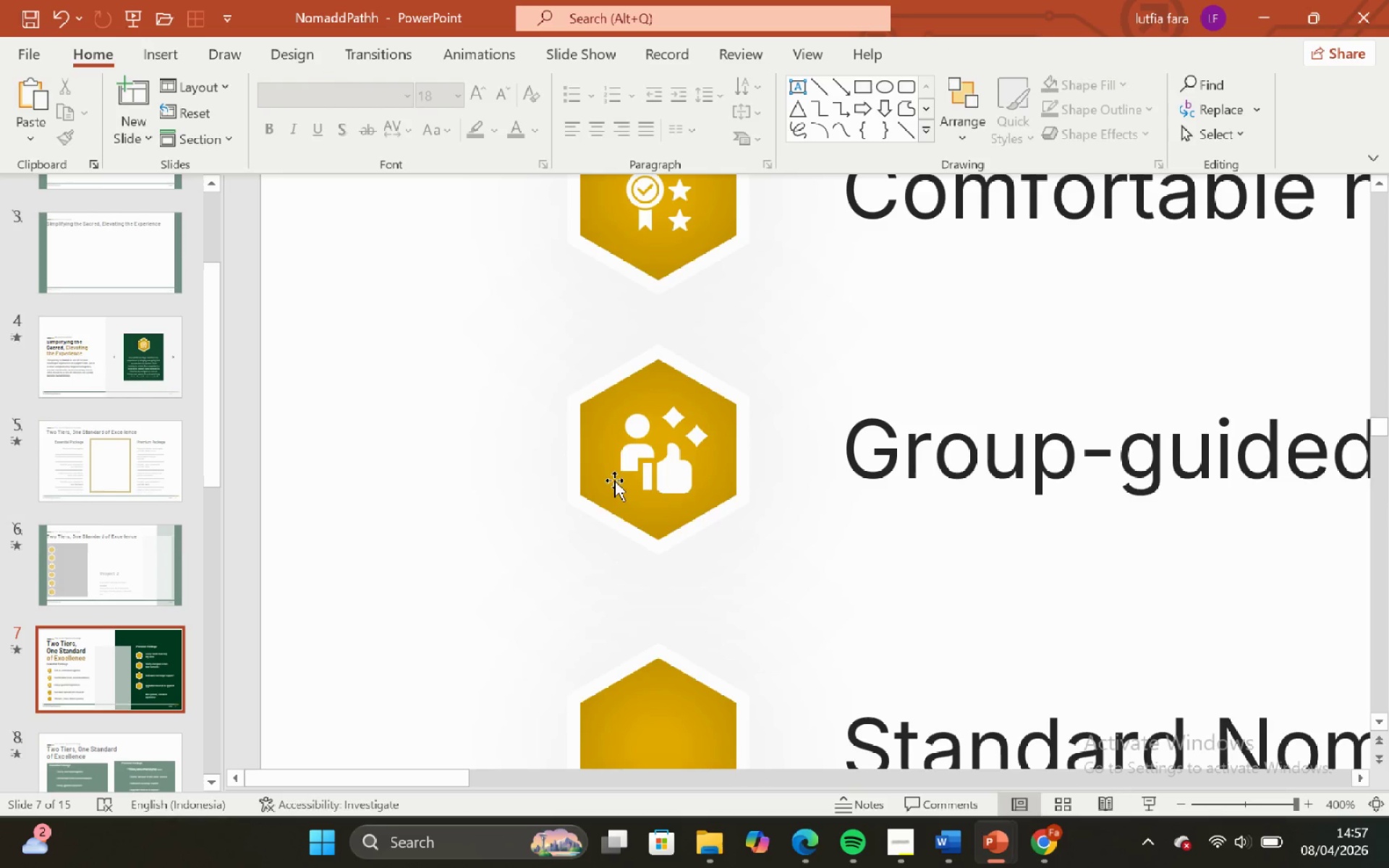 
left_click([650, 471])
 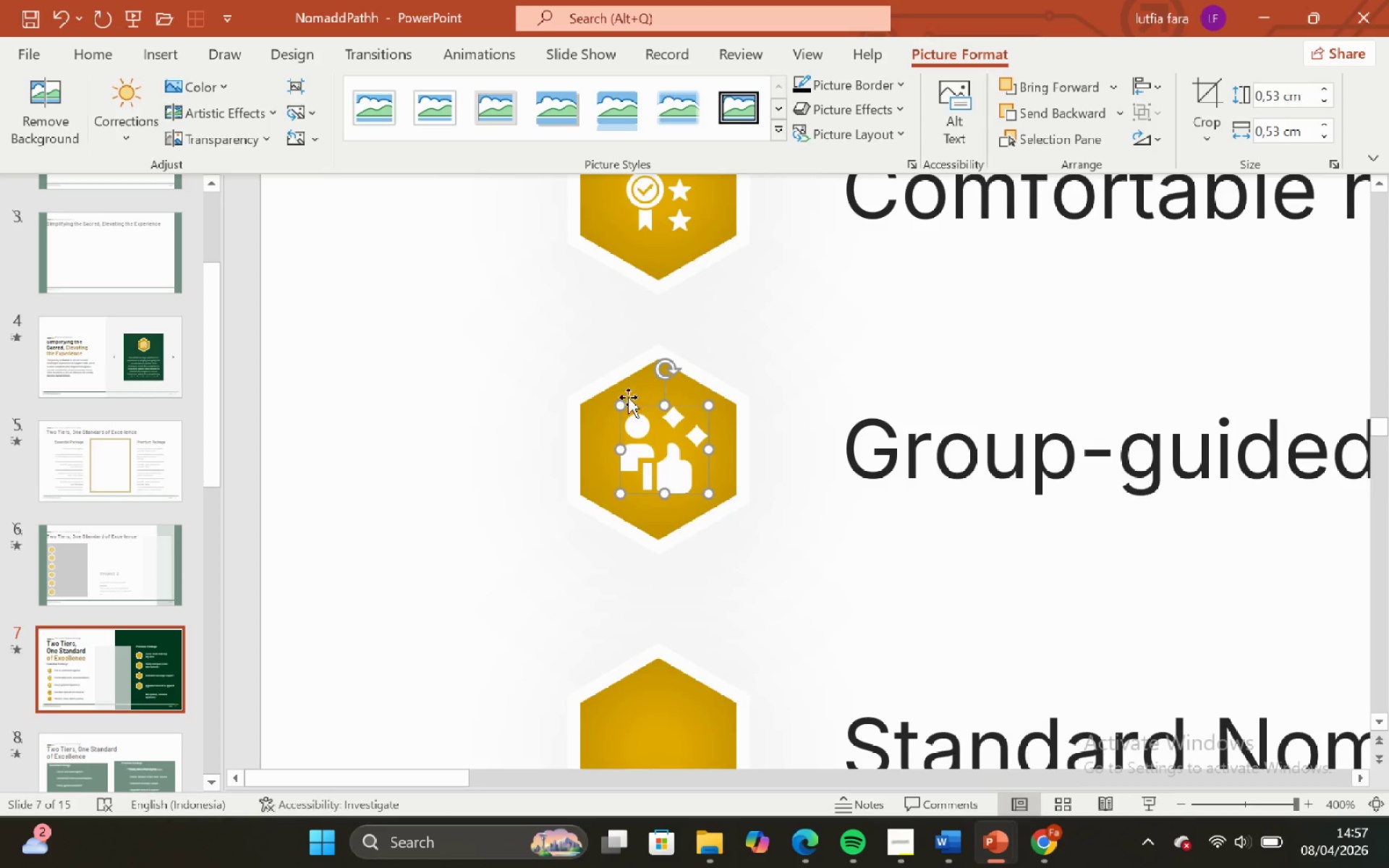 
hold_key(key=ShiftLeft, duration=0.77)
left_click_drag(start_coordinate=[621, 402], to_coordinate=[630, 410])
 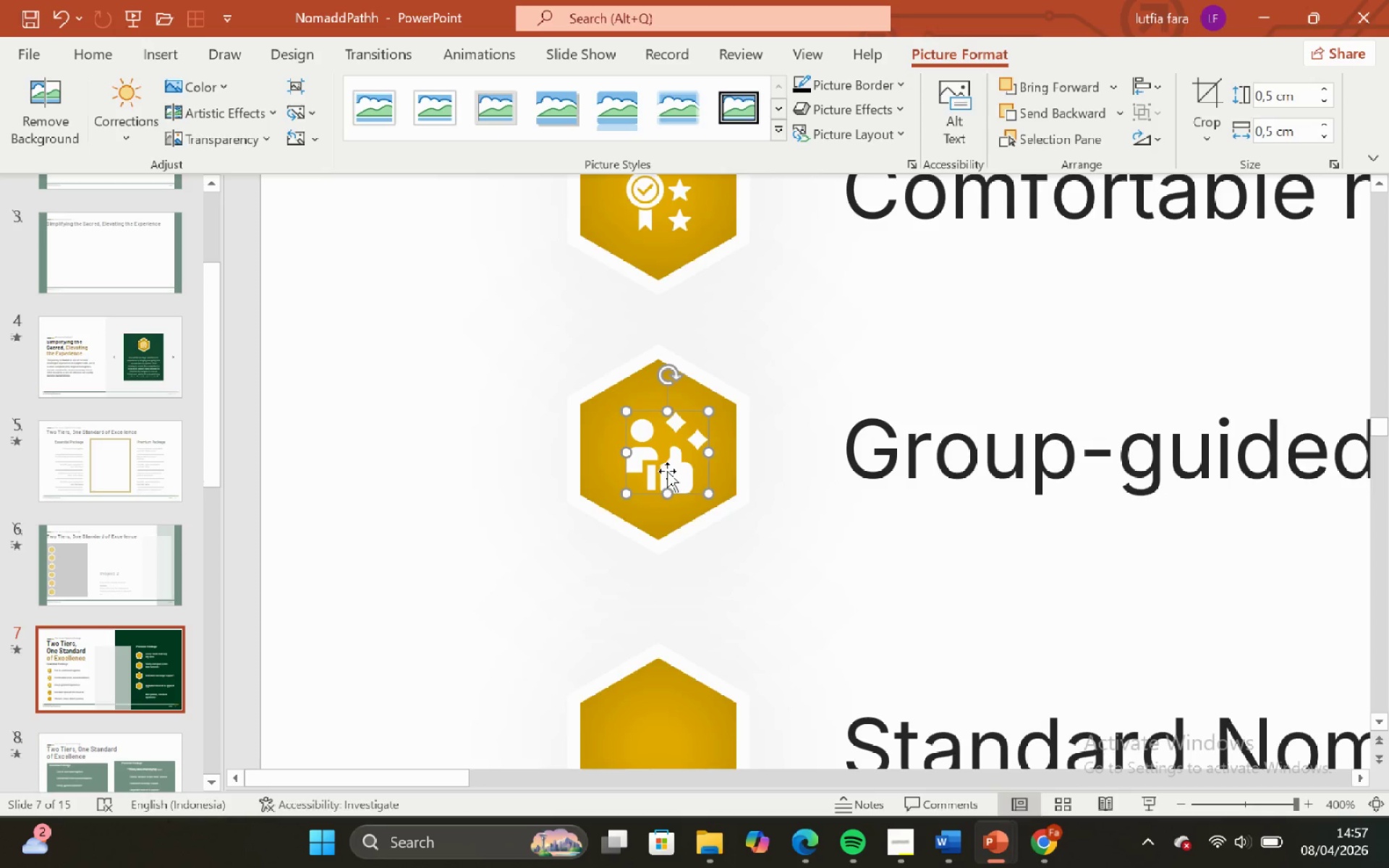 
left_click_drag(start_coordinate=[667, 471], to_coordinate=[660, 467])
 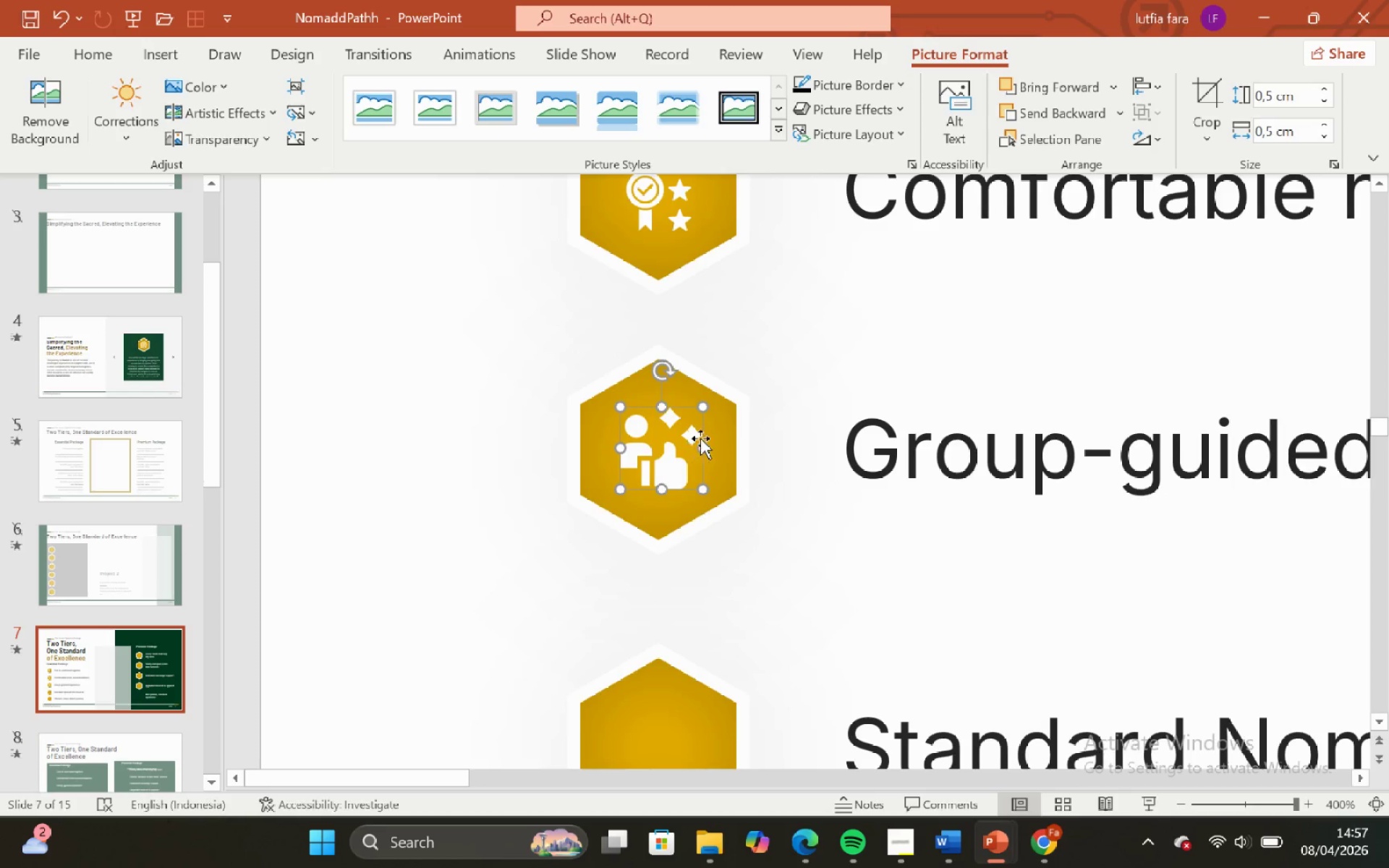 
hold_key(key=ShiftLeft, duration=0.75)
left_click([718, 426])
 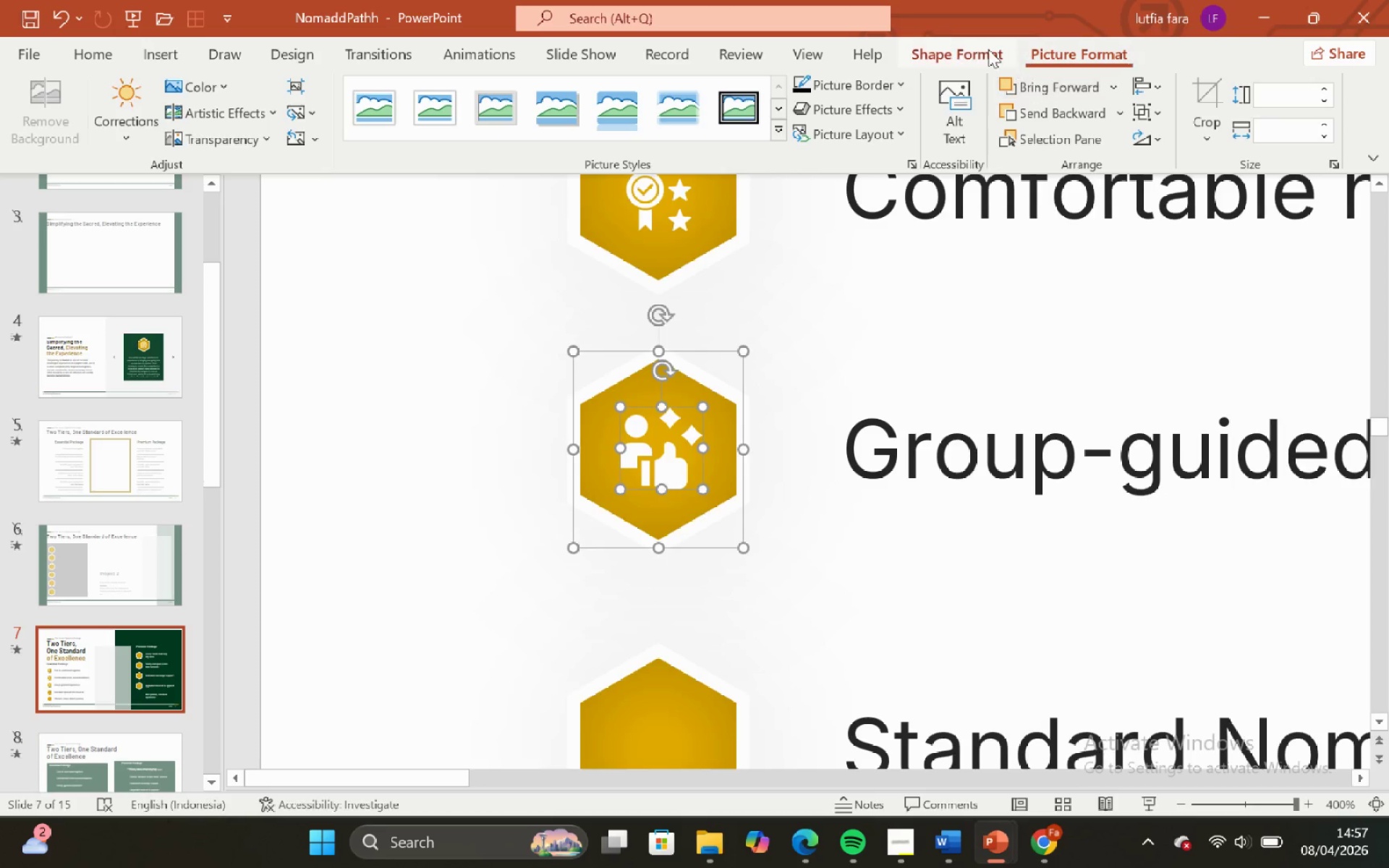 
left_click([967, 42])
 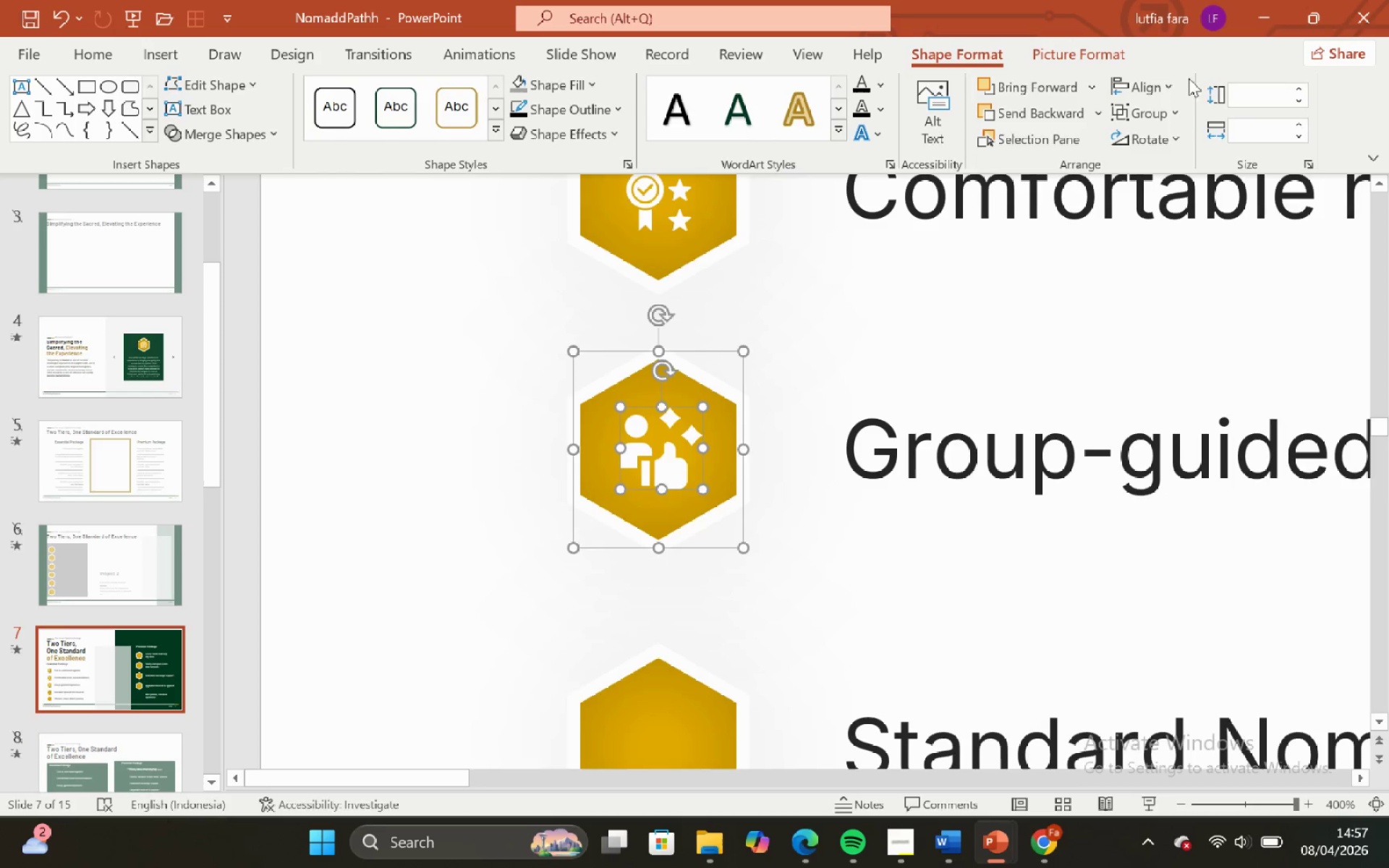 
left_click([1147, 90])
 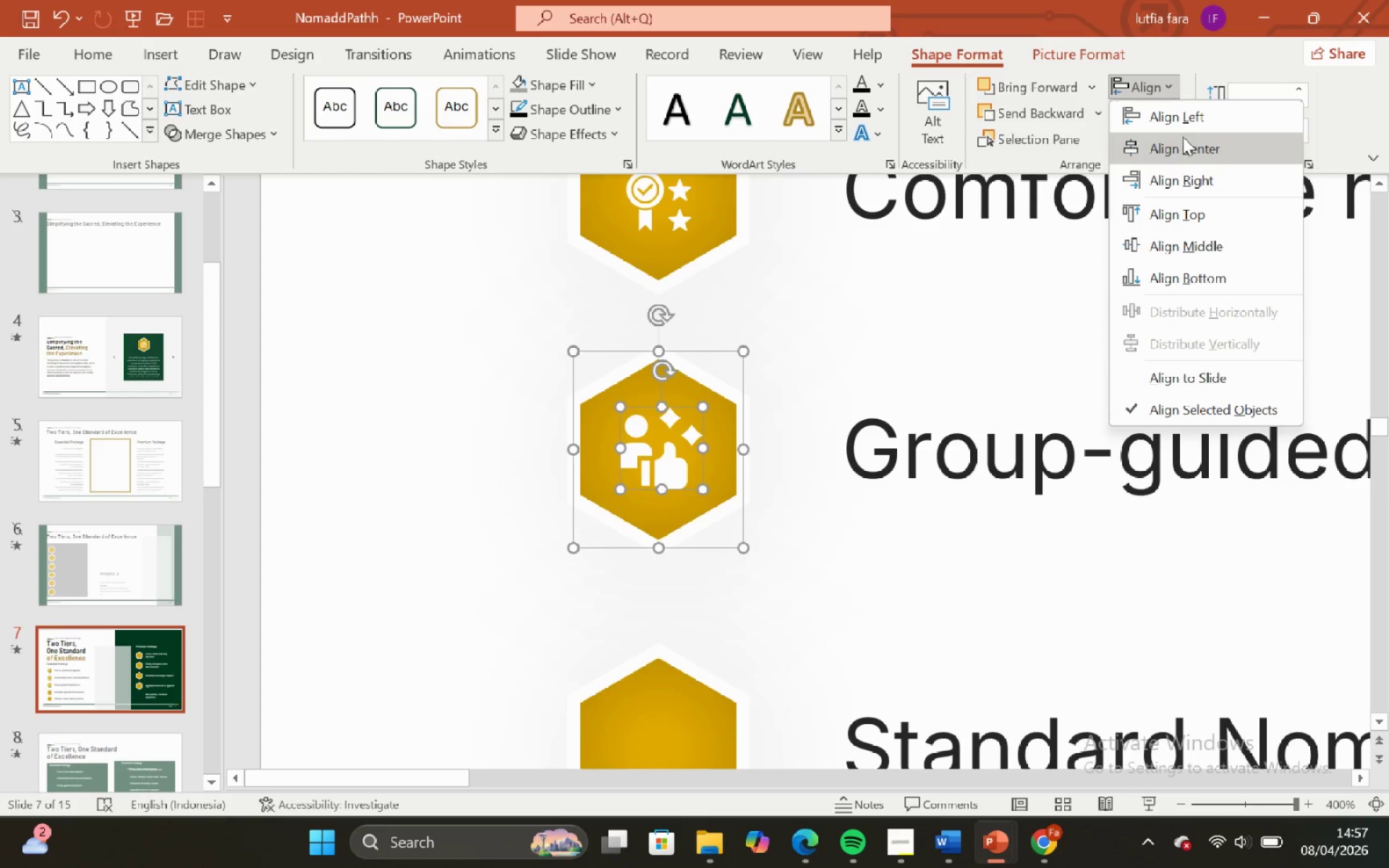 
left_click([1187, 141])
 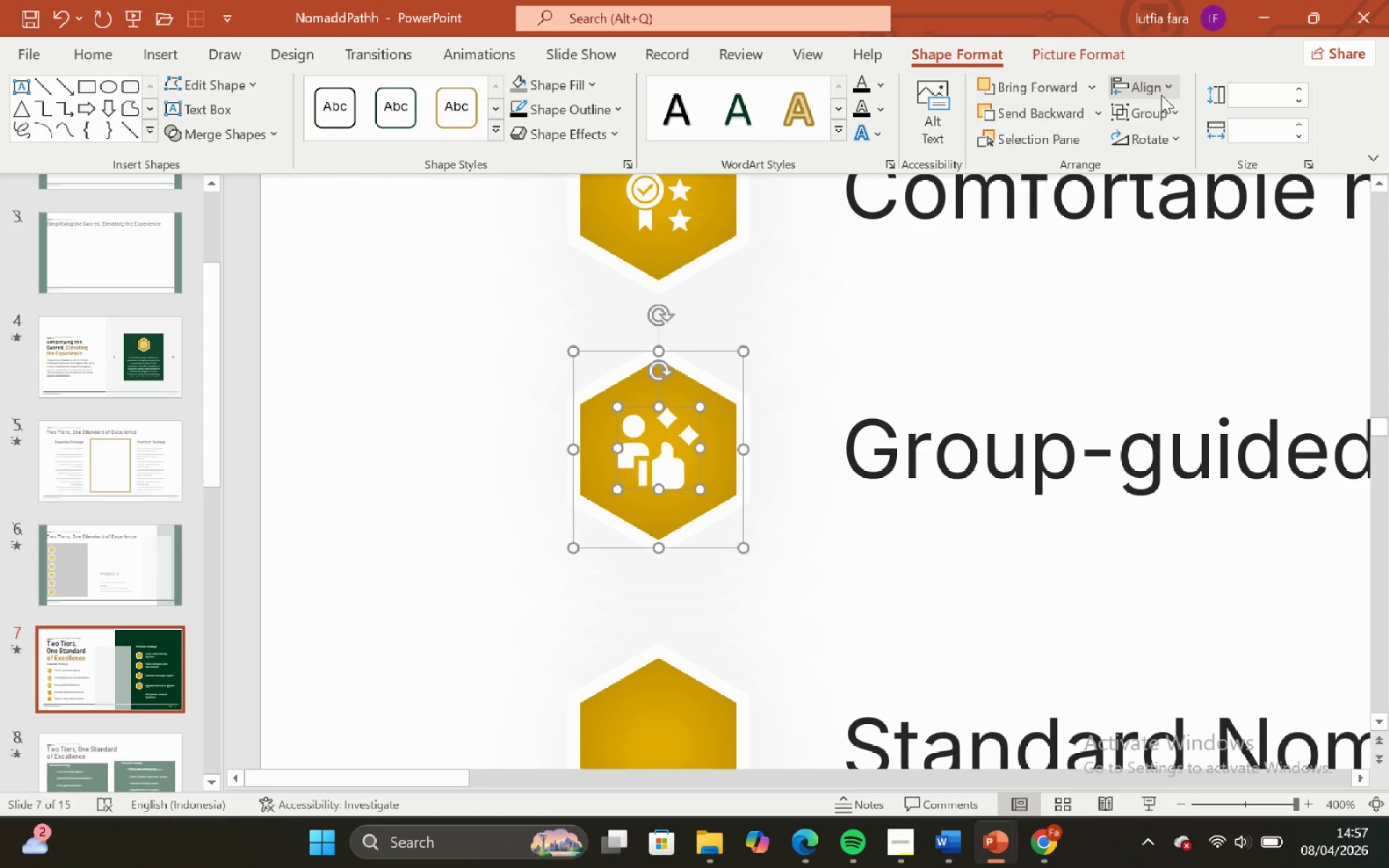 
left_click([1161, 95])
 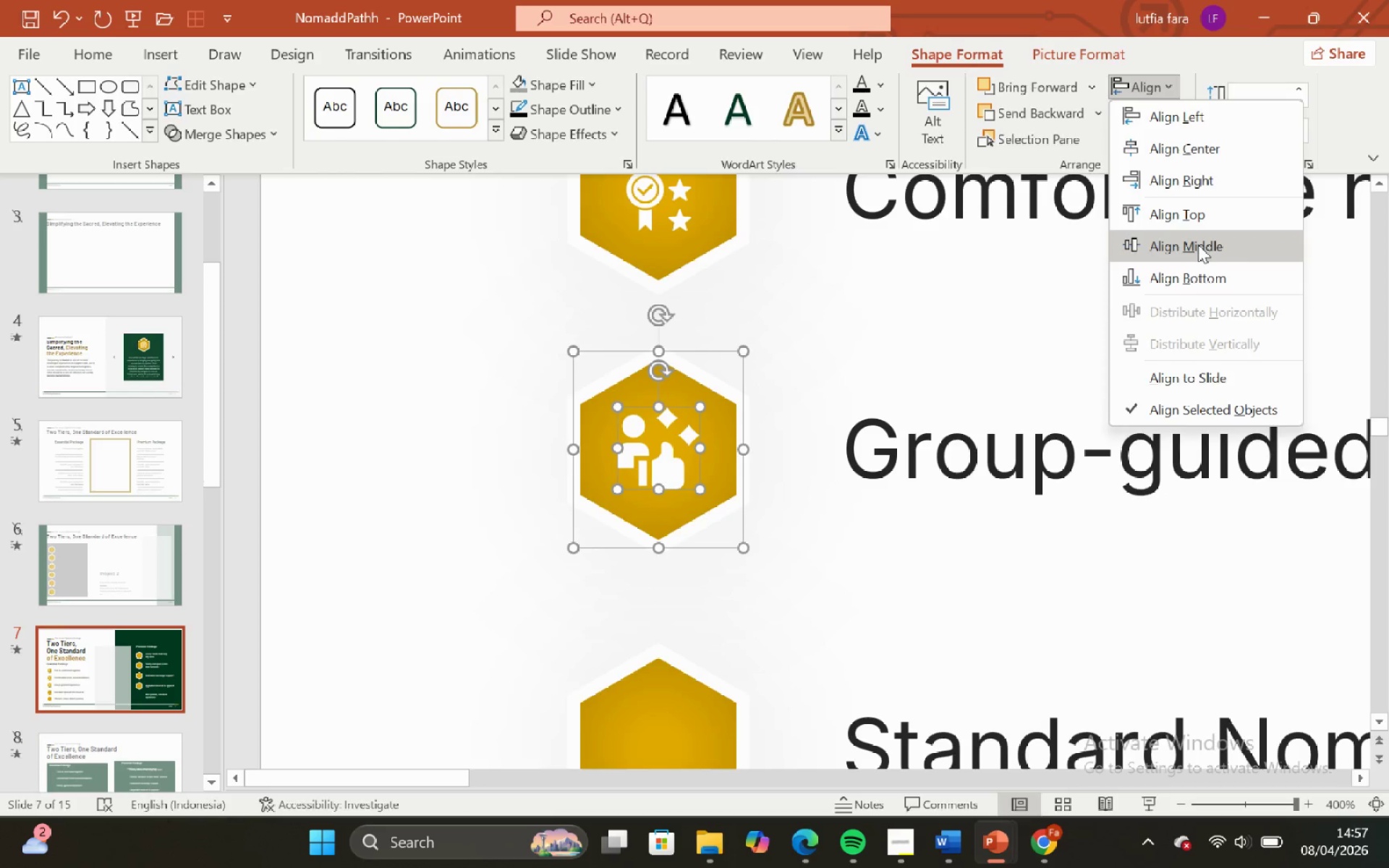 
left_click([1198, 244])
 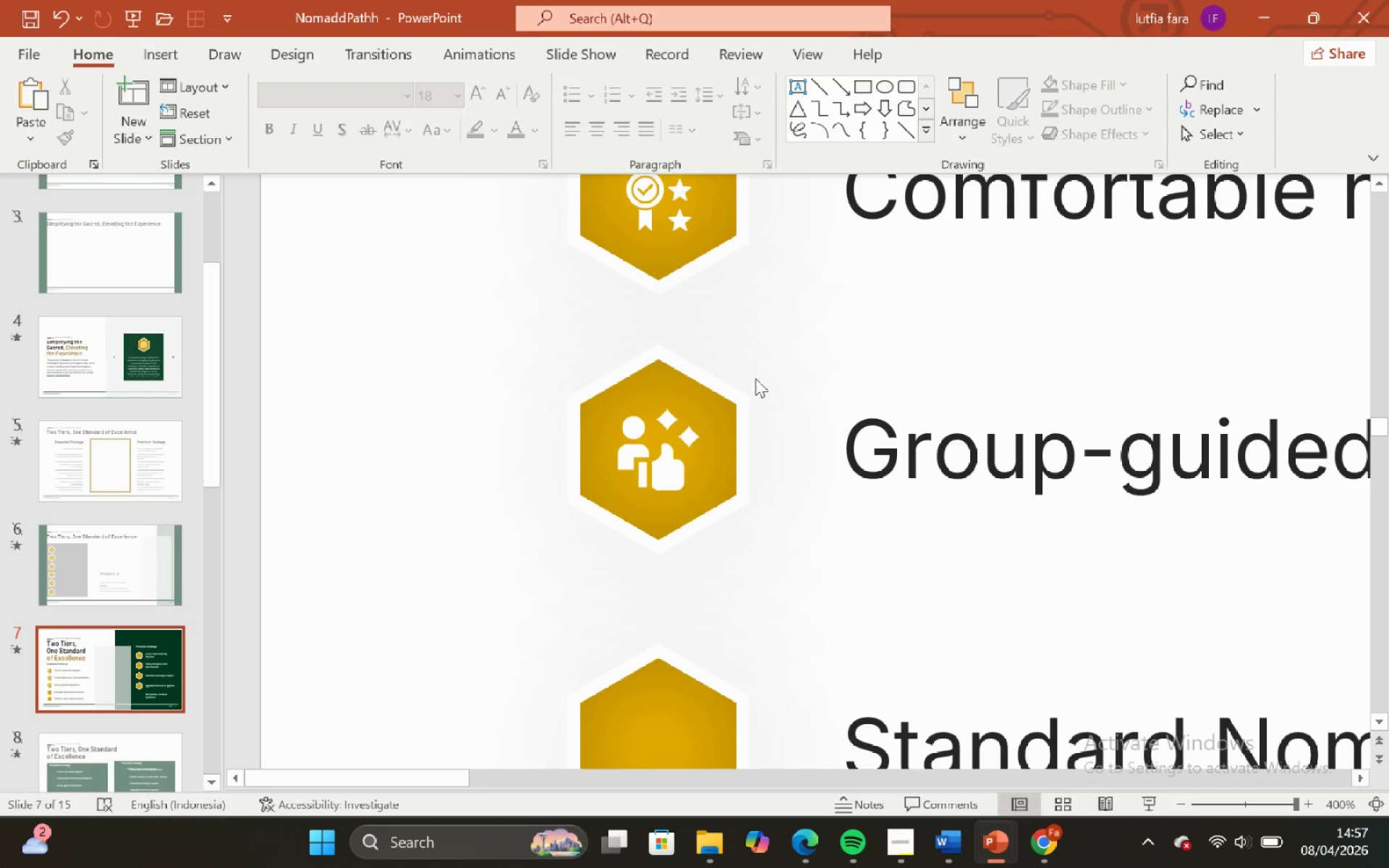 
hold_key(key=ControlLeft, duration=0.7)
hold_key(key=ShiftLeft, duration=0.73)
scroll: coordinate [786, 399], scroll_direction: down, amount: 2.0
 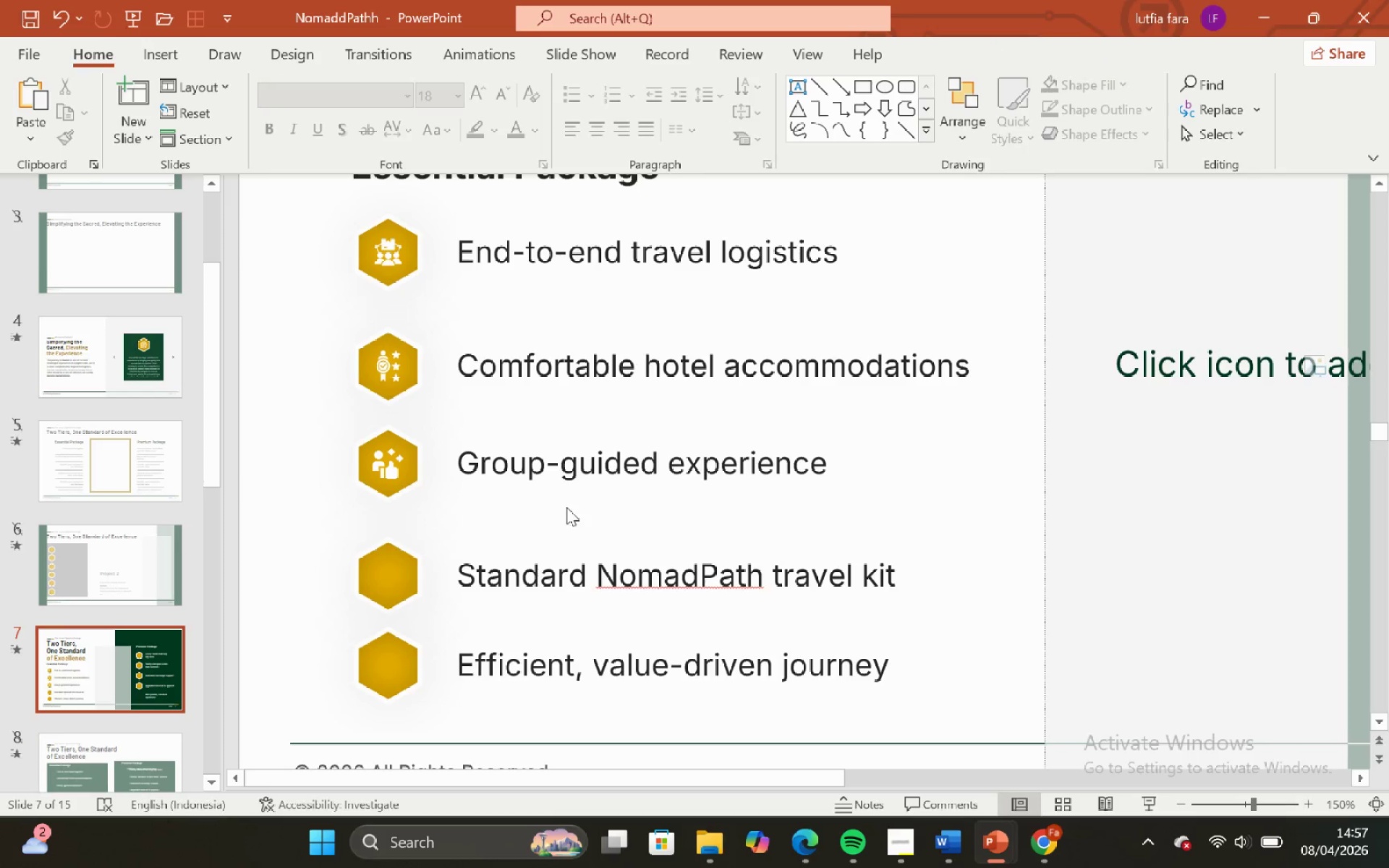 
hold_key(key=ControlLeft, duration=0.52)
hold_key(key=ShiftLeft, duration=0.55)
scroll: coordinate [535, 527], scroll_direction: down, amount: 1.0
 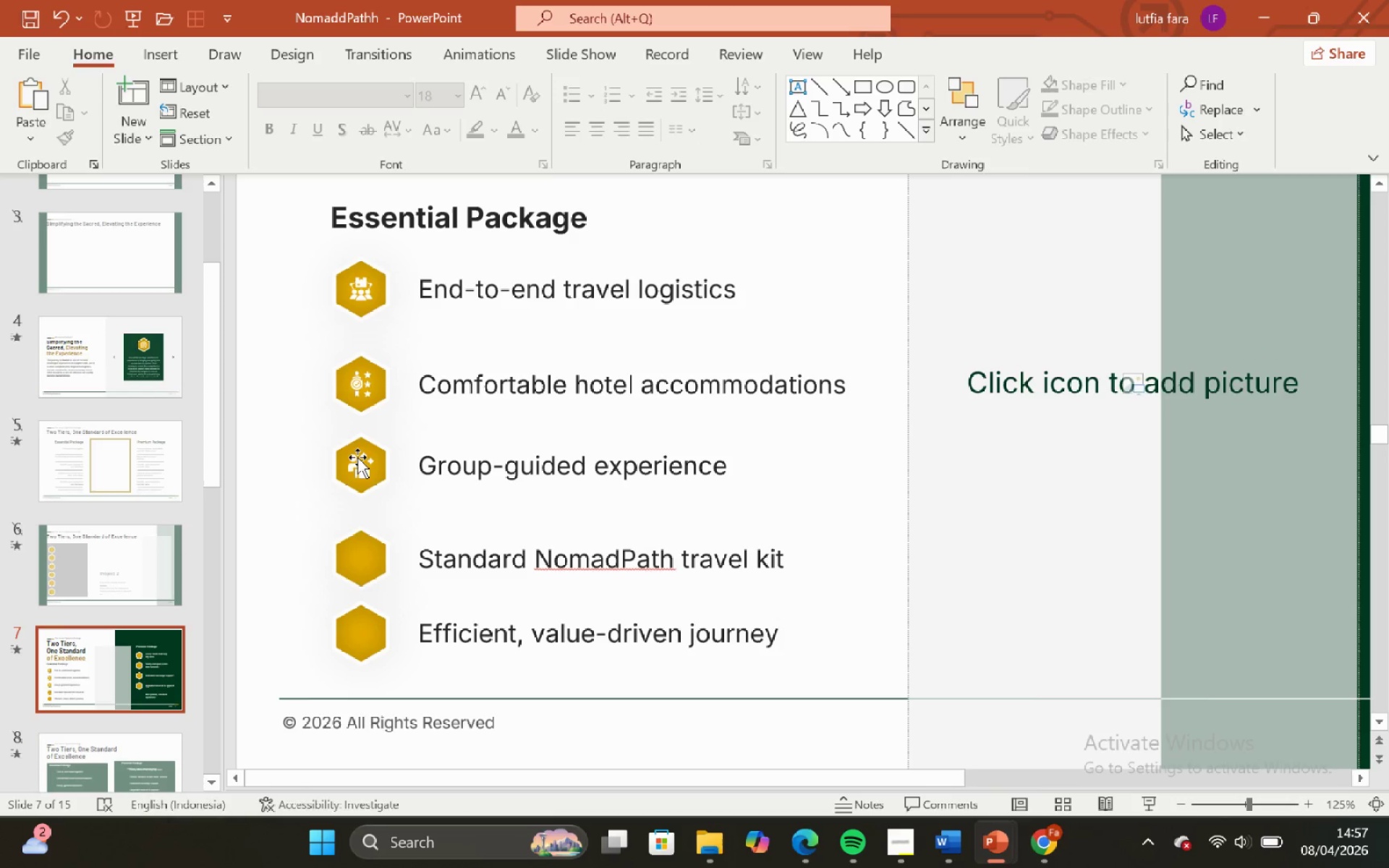 
hold_key(key=ShiftLeft, duration=1.12)
hold_key(key=ControlLeft, duration=1.05)
scroll: coordinate [349, 454], scroll_direction: up, amount: 3.0
 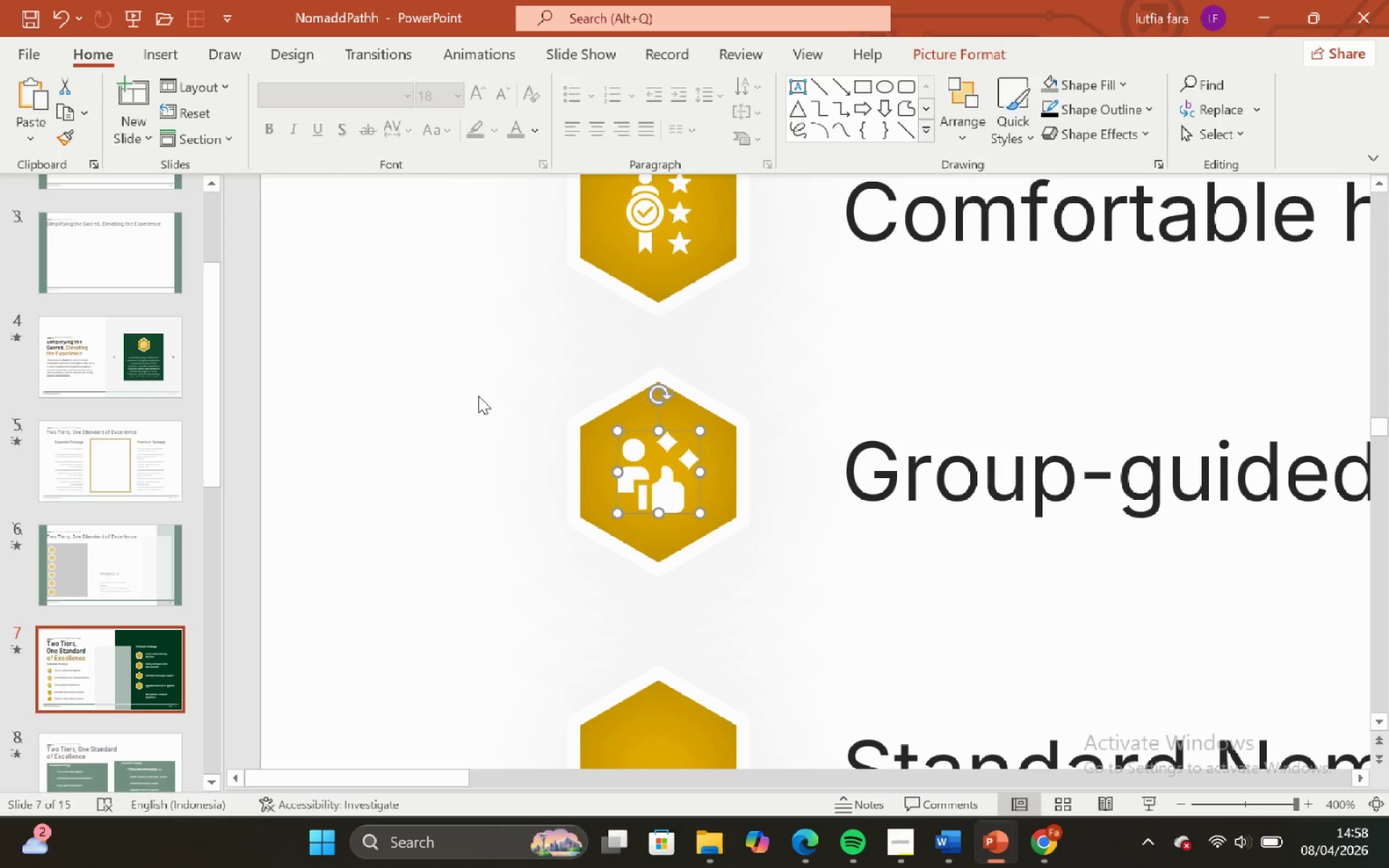 
left_click([479, 396])
 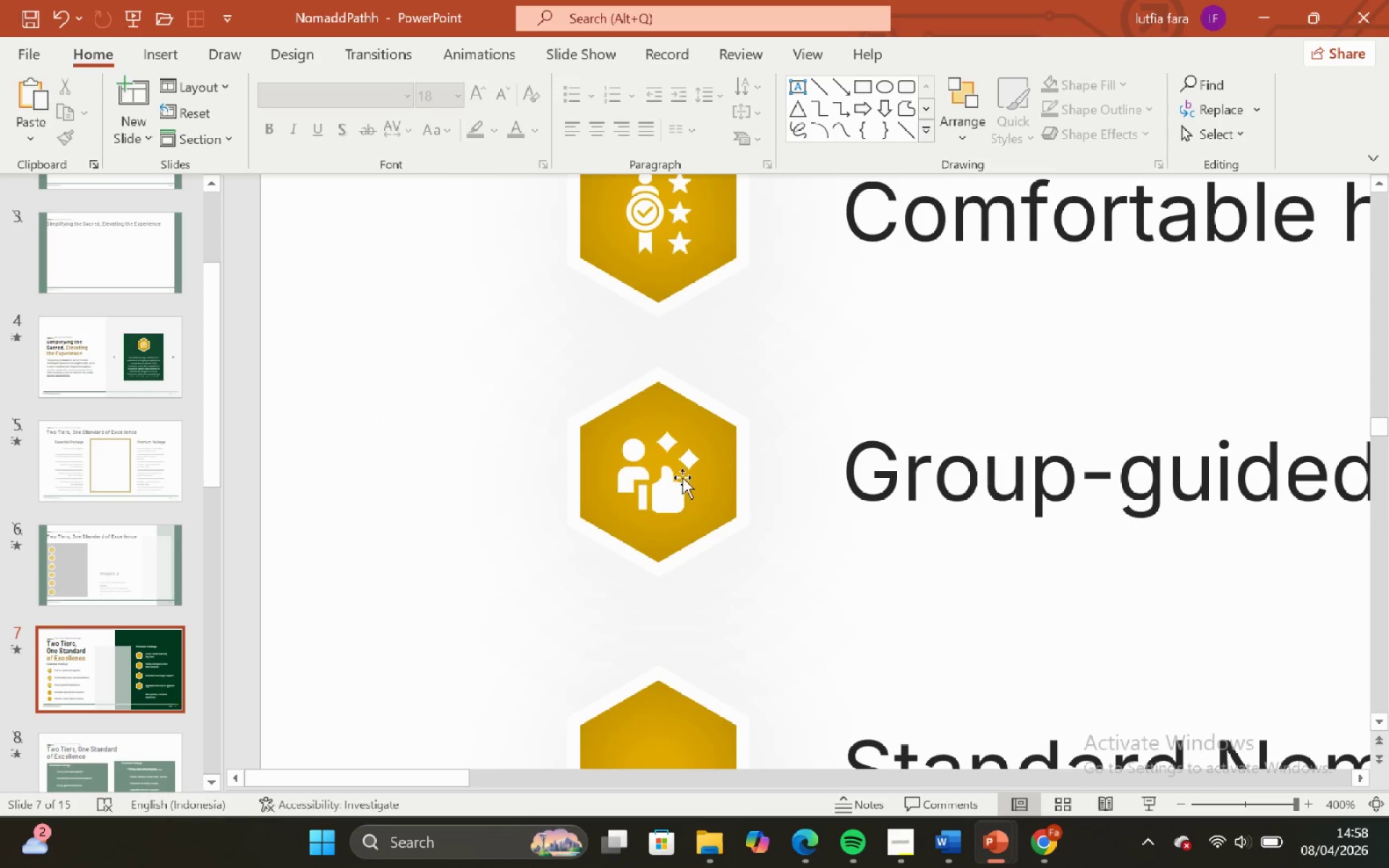 
left_click([682, 477])
 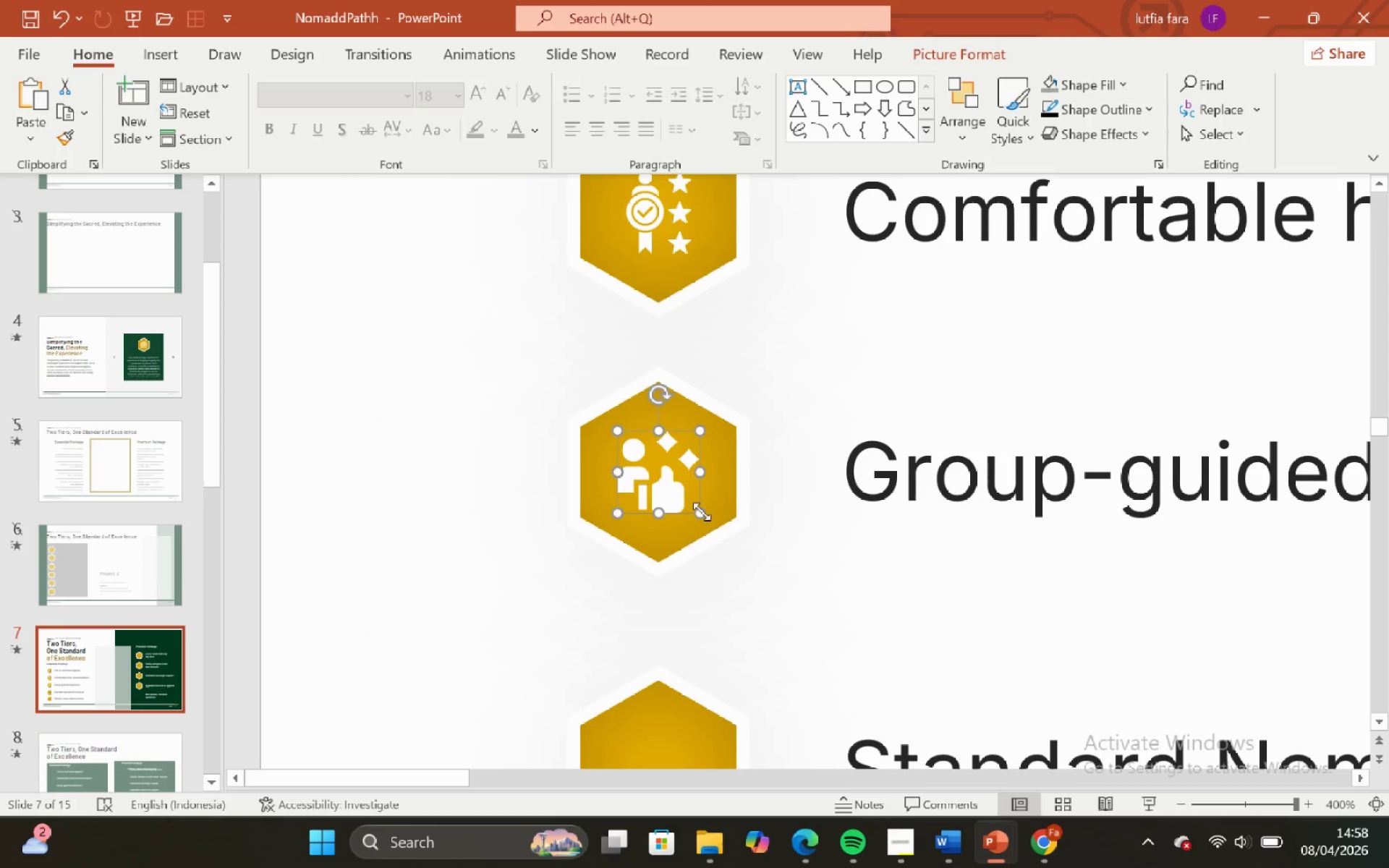 
left_click_drag(start_coordinate=[700, 511], to_coordinate=[692, 503])
 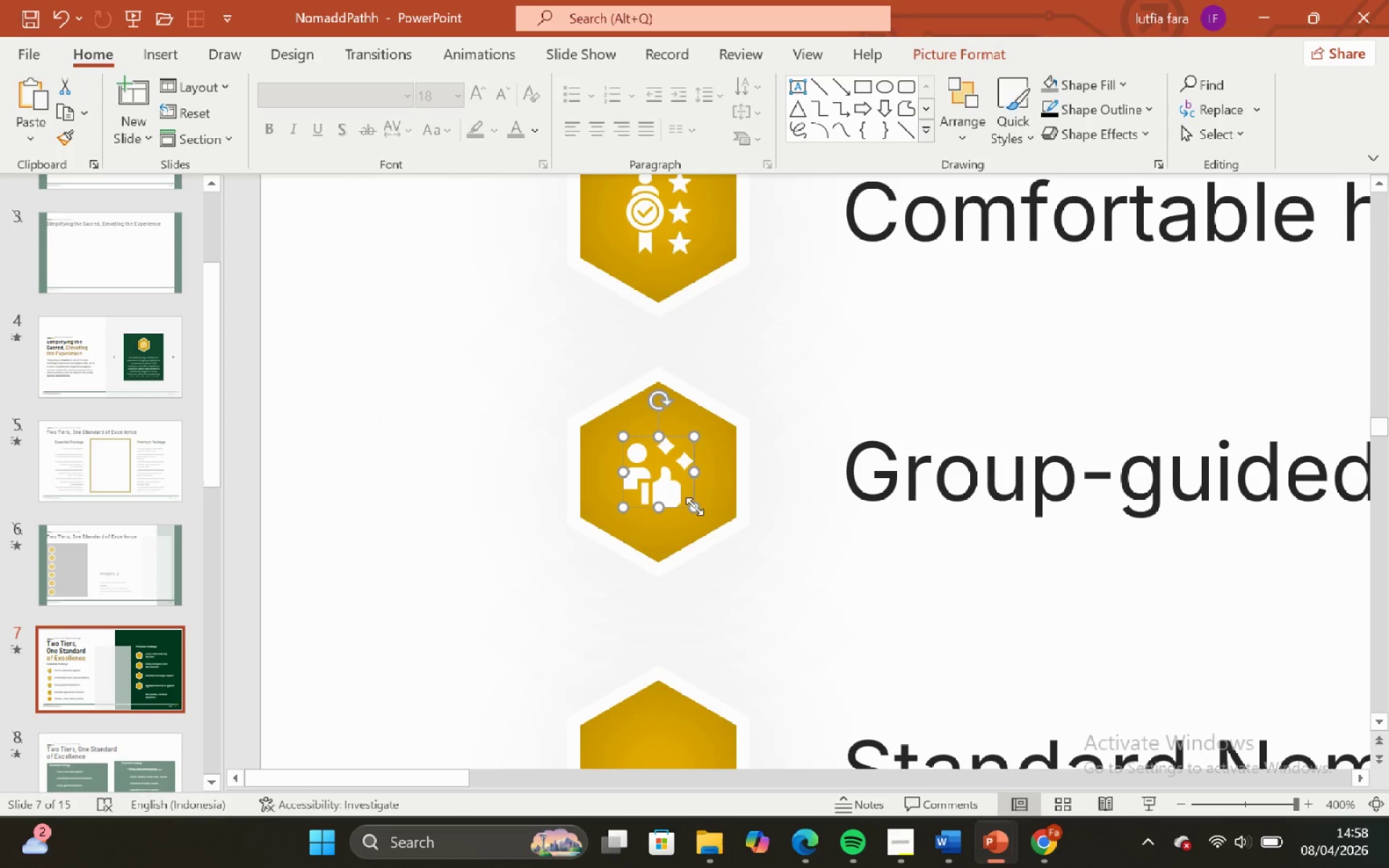 
hold_key(key=ControlLeft, duration=1.22)
 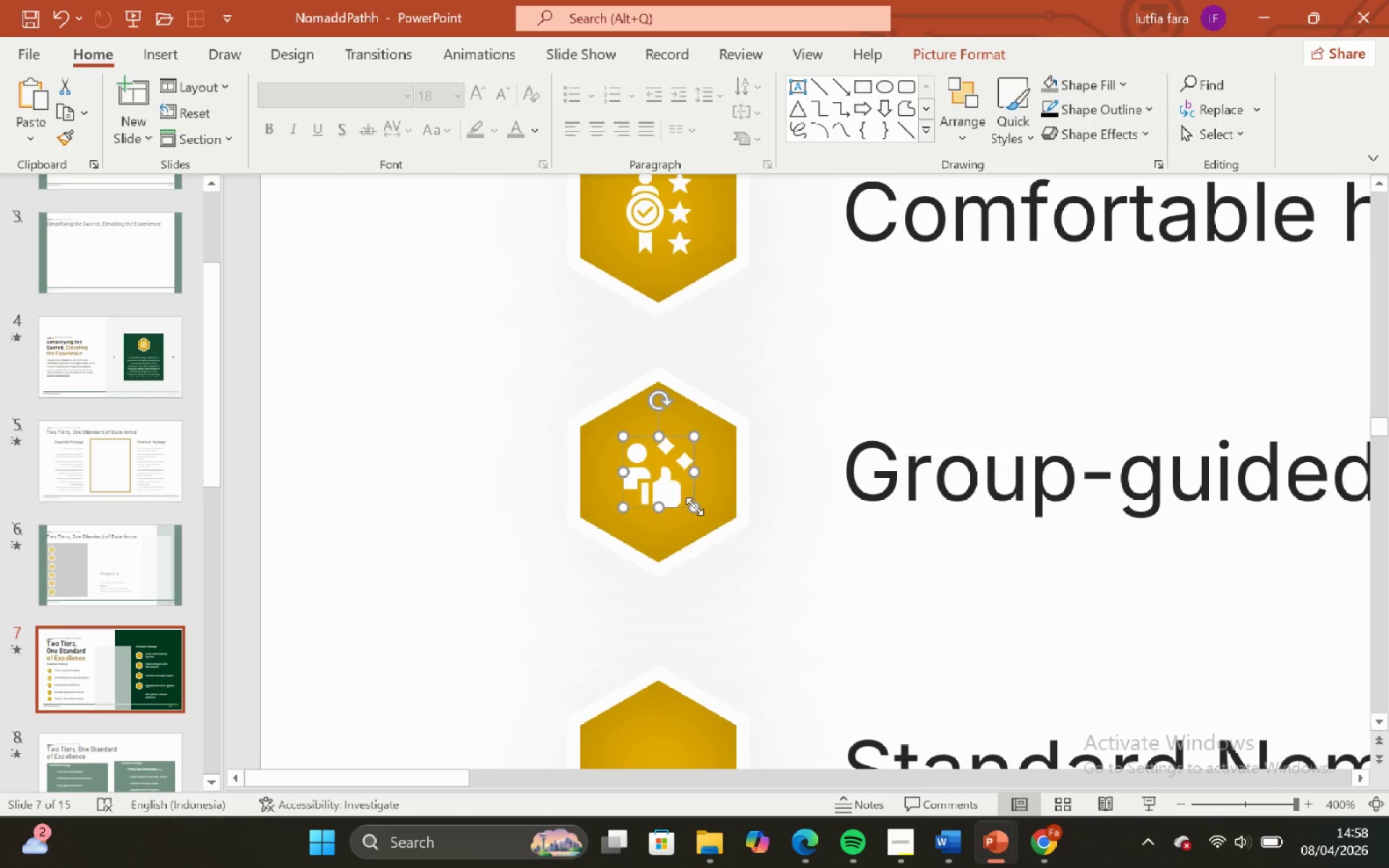 
hold_key(key=ShiftLeft, duration=1.22)
 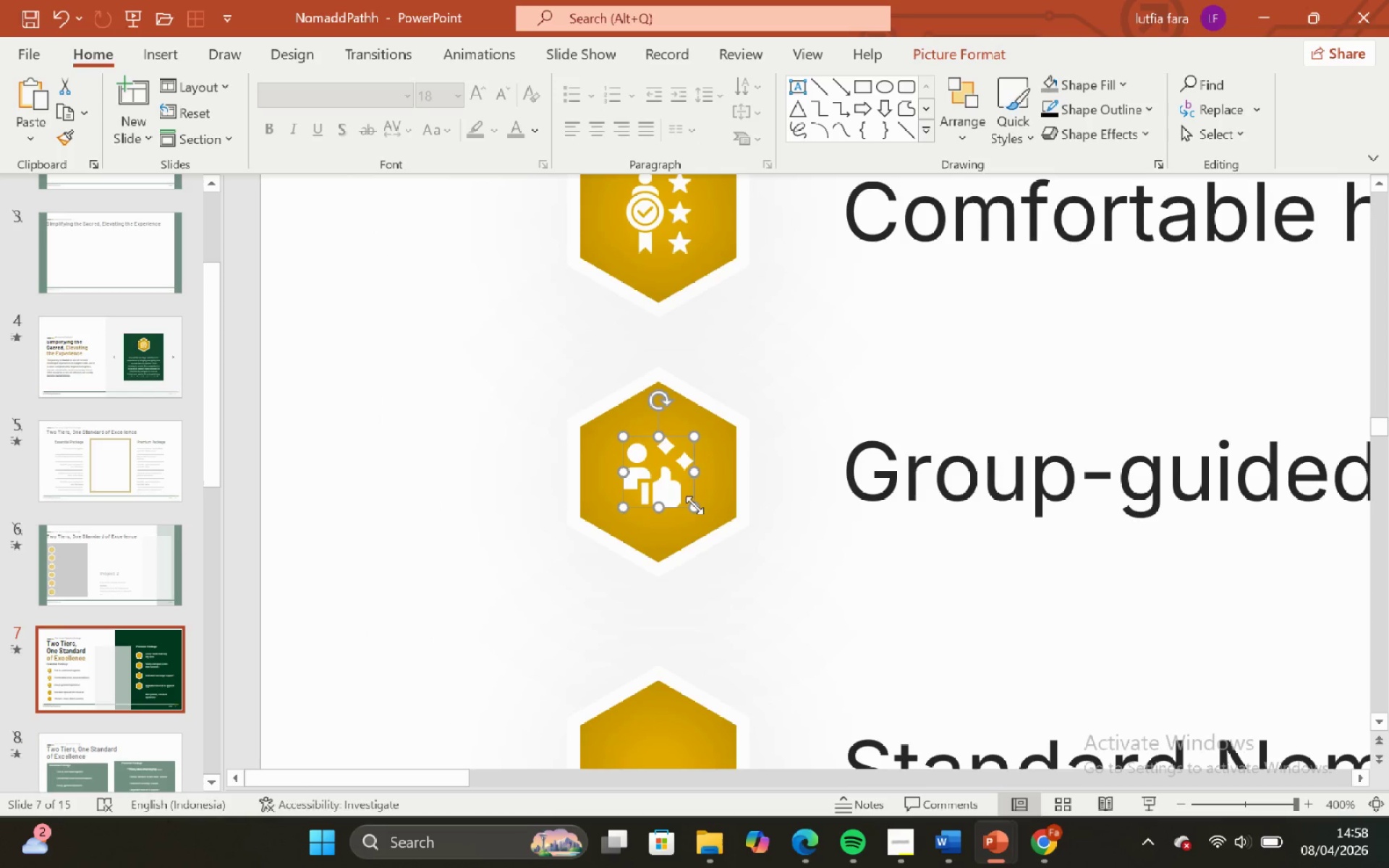 
hold_key(key=ControlLeft, duration=1.19)
 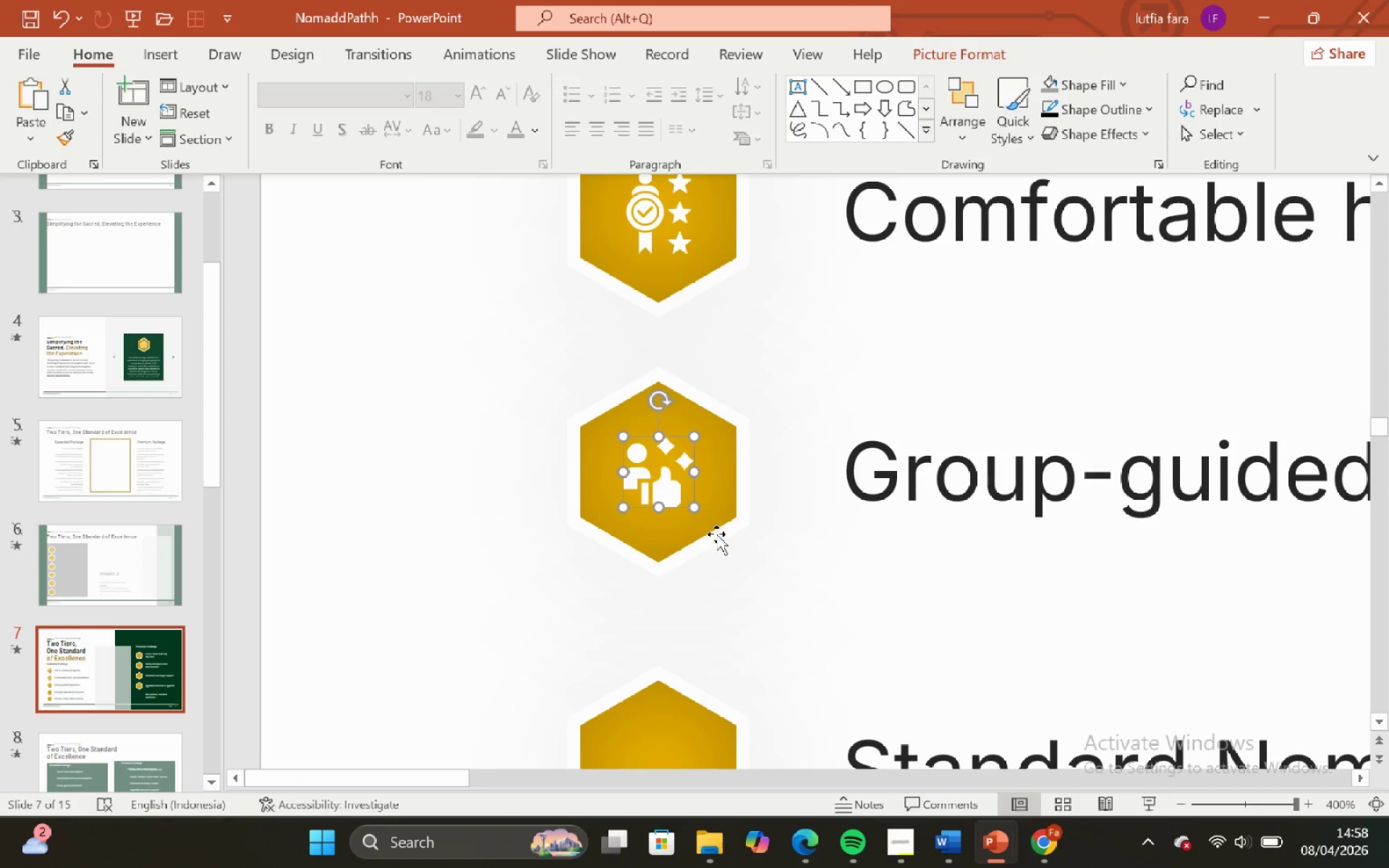 
hold_key(key=ShiftLeft, duration=1.19)
 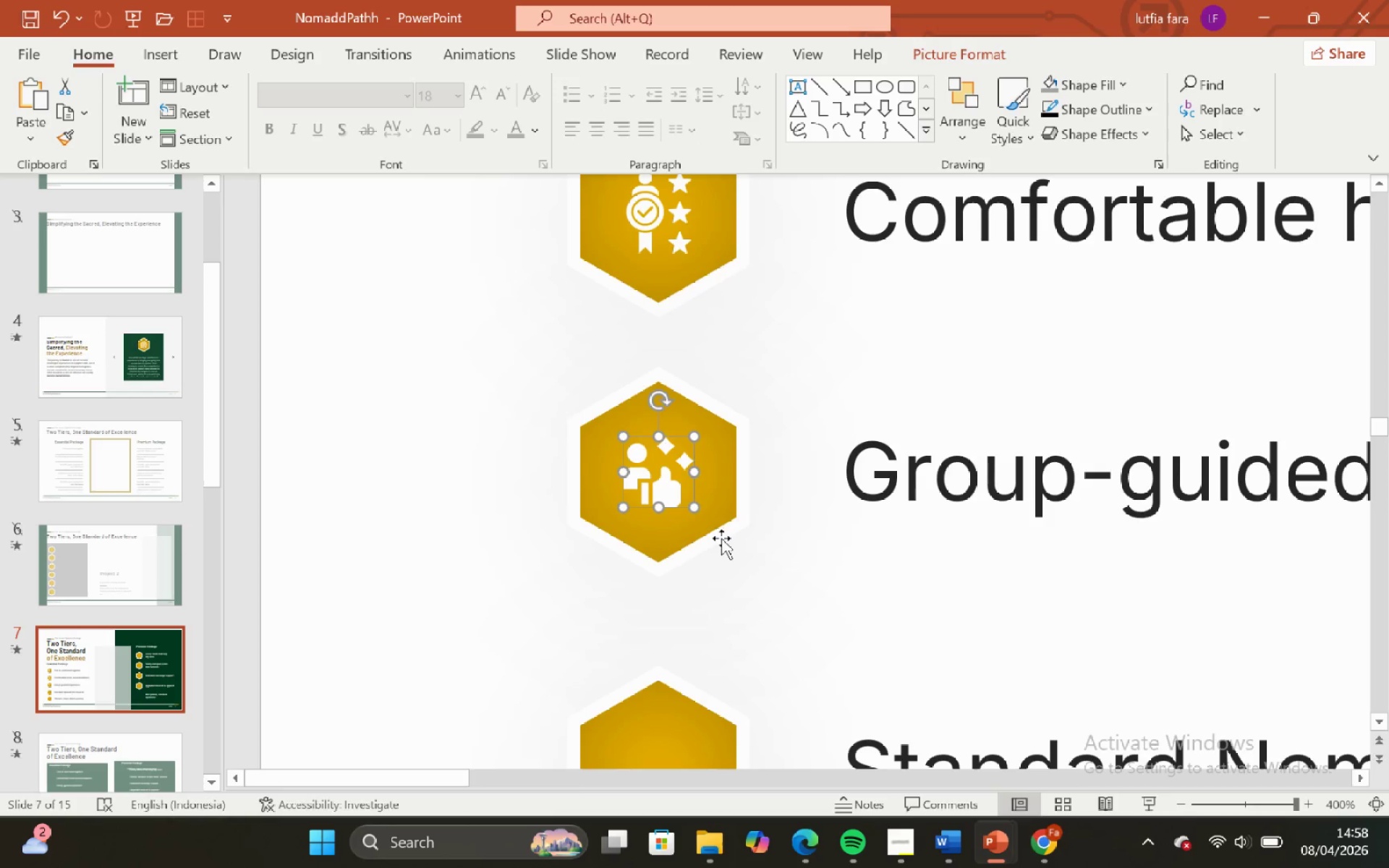 
left_click([729, 553])
 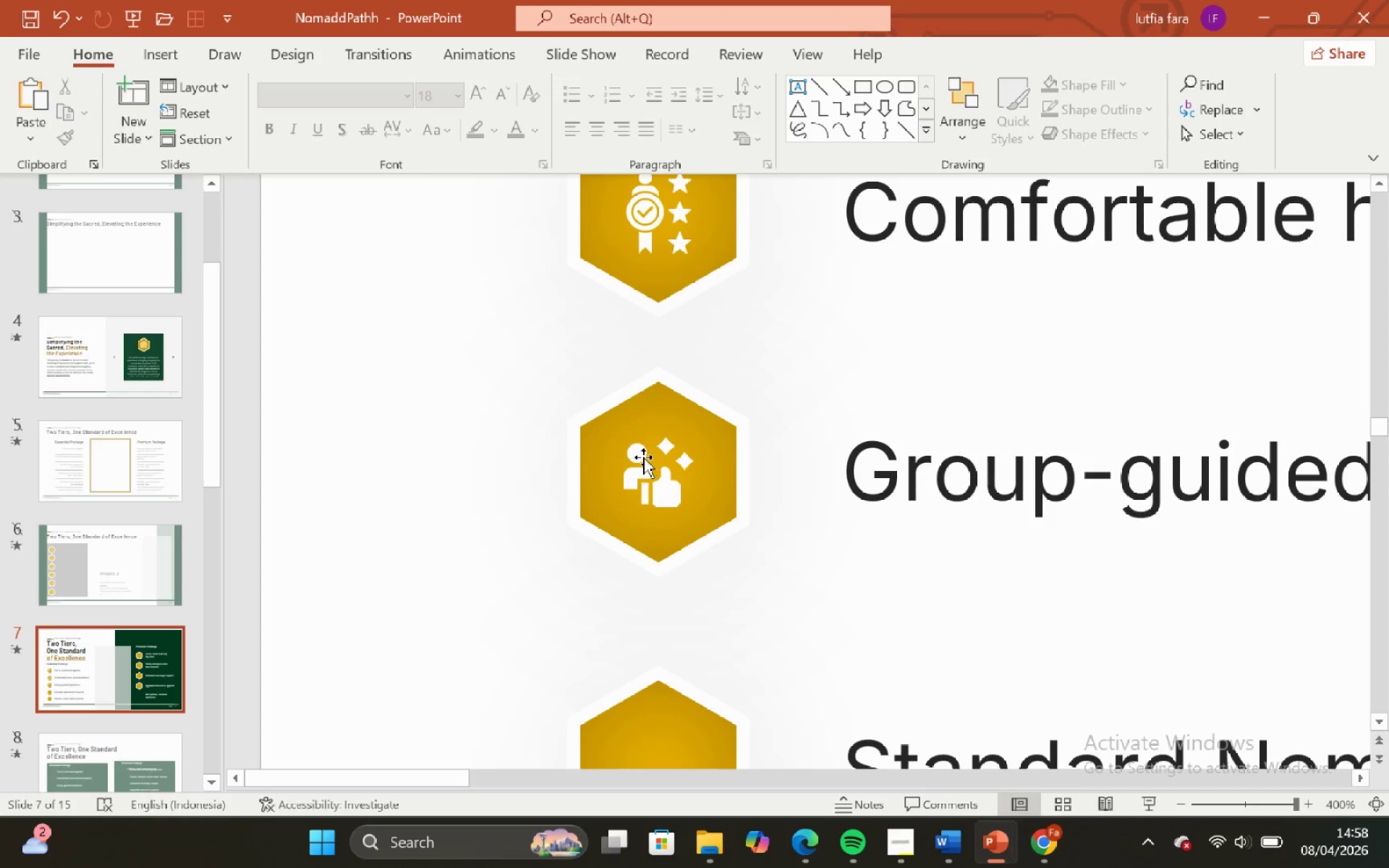 
left_click([642, 457])
 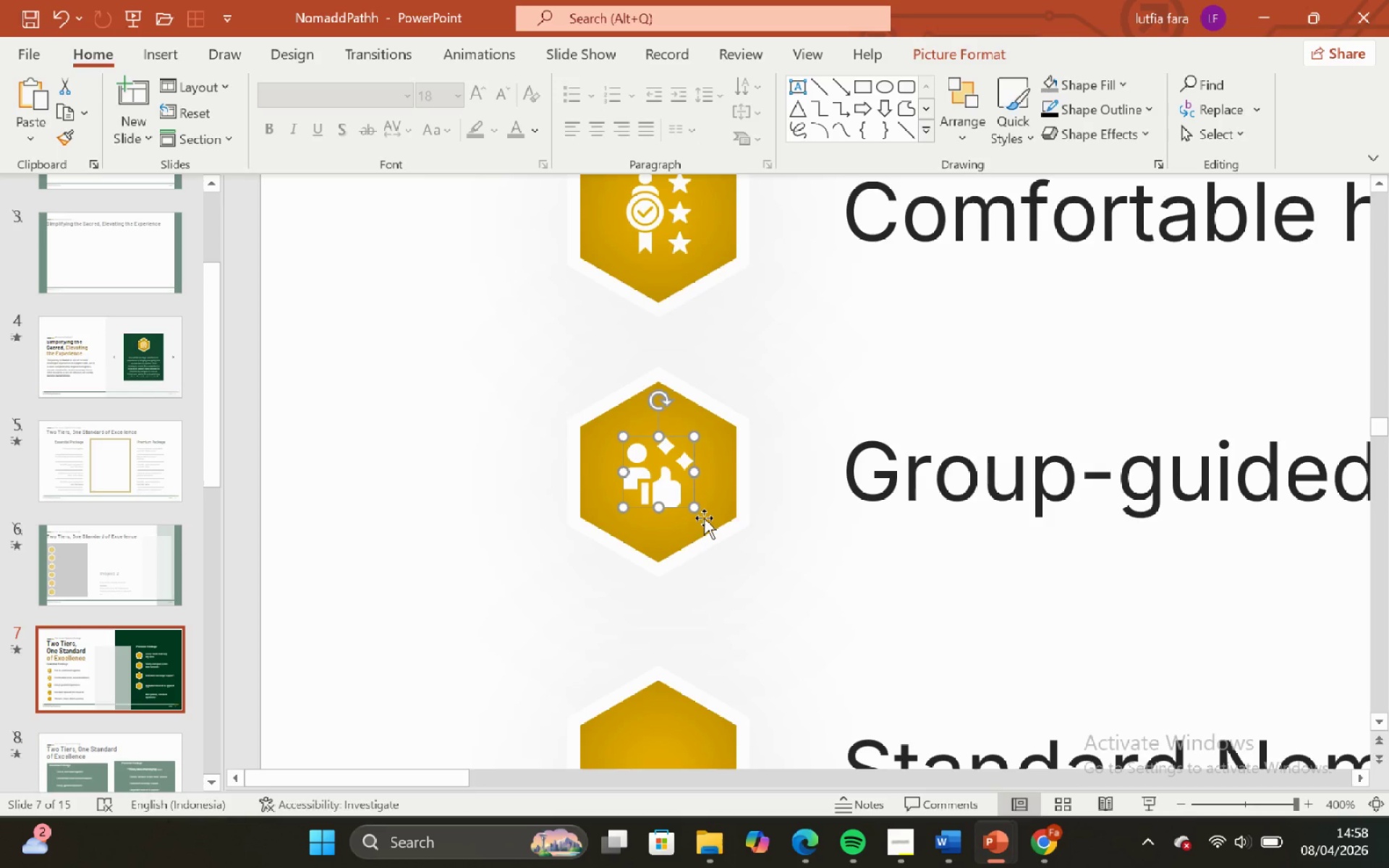 
key(Control+Z)
 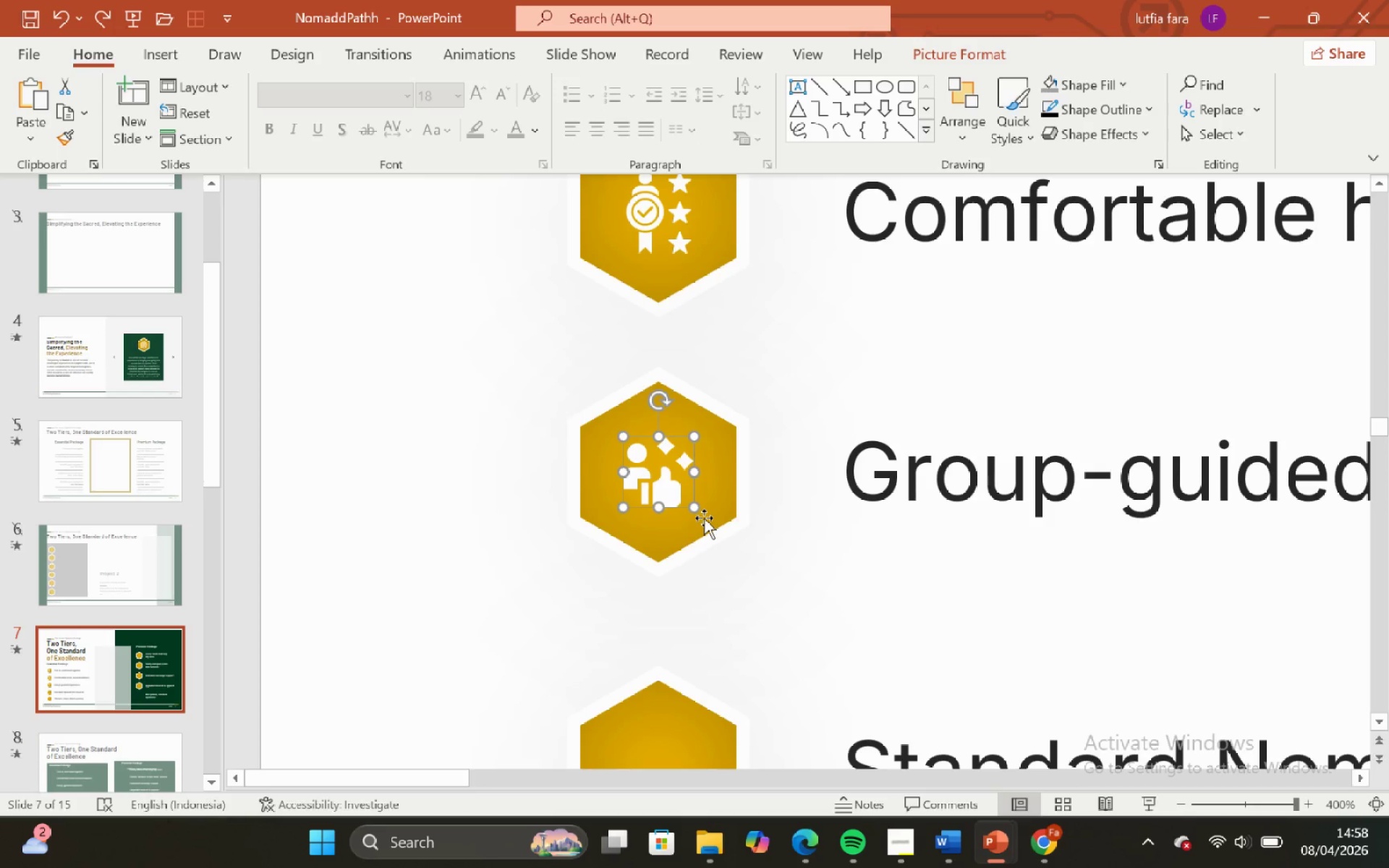 
key(Control+Z)
 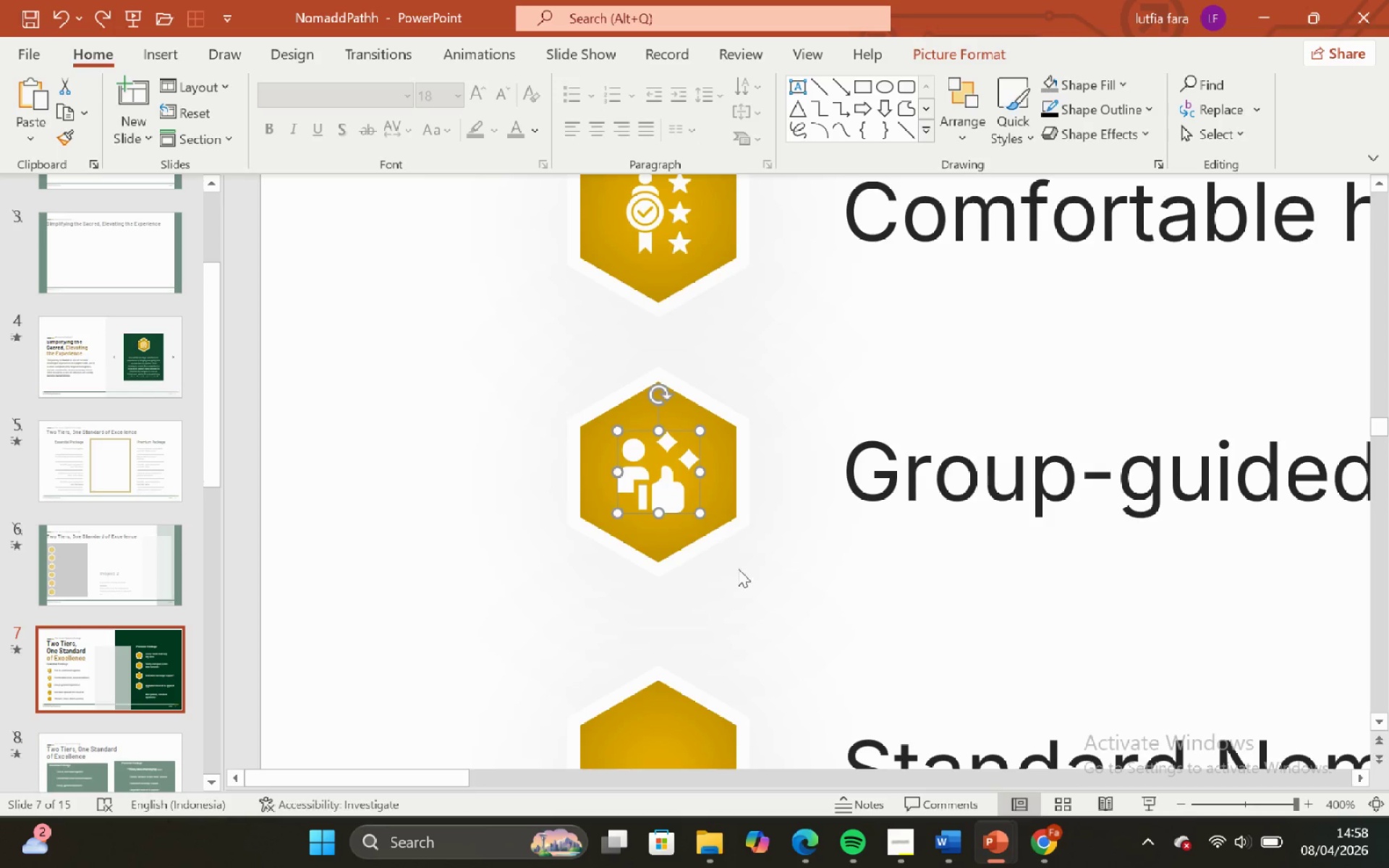 
left_click([738, 569])
 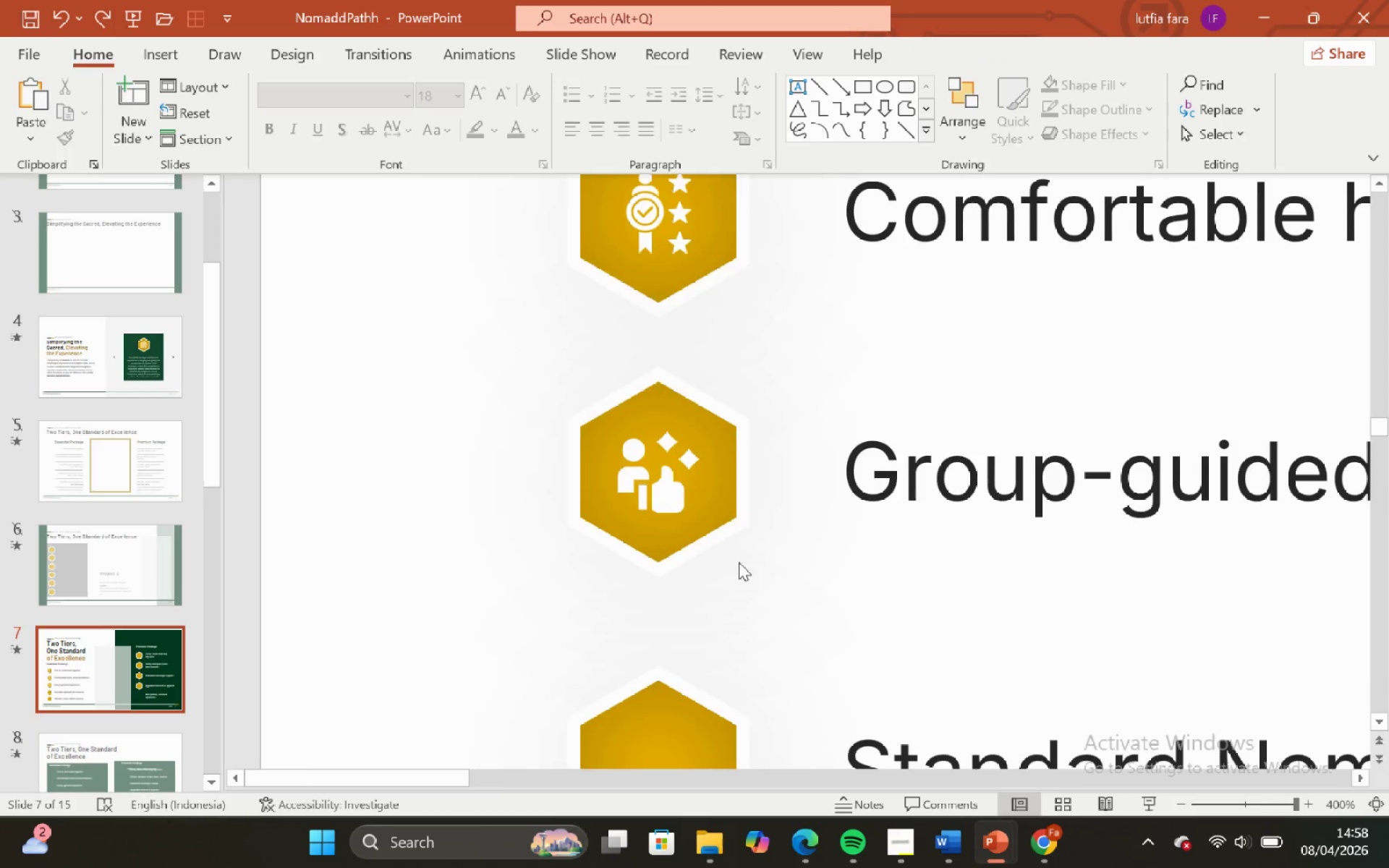 
hold_key(key=ShiftLeft, duration=1.76)
hold_key(key=ControlLeft, duration=1.69)
scroll: coordinate [734, 557], scroll_direction: down, amount: 4.0
 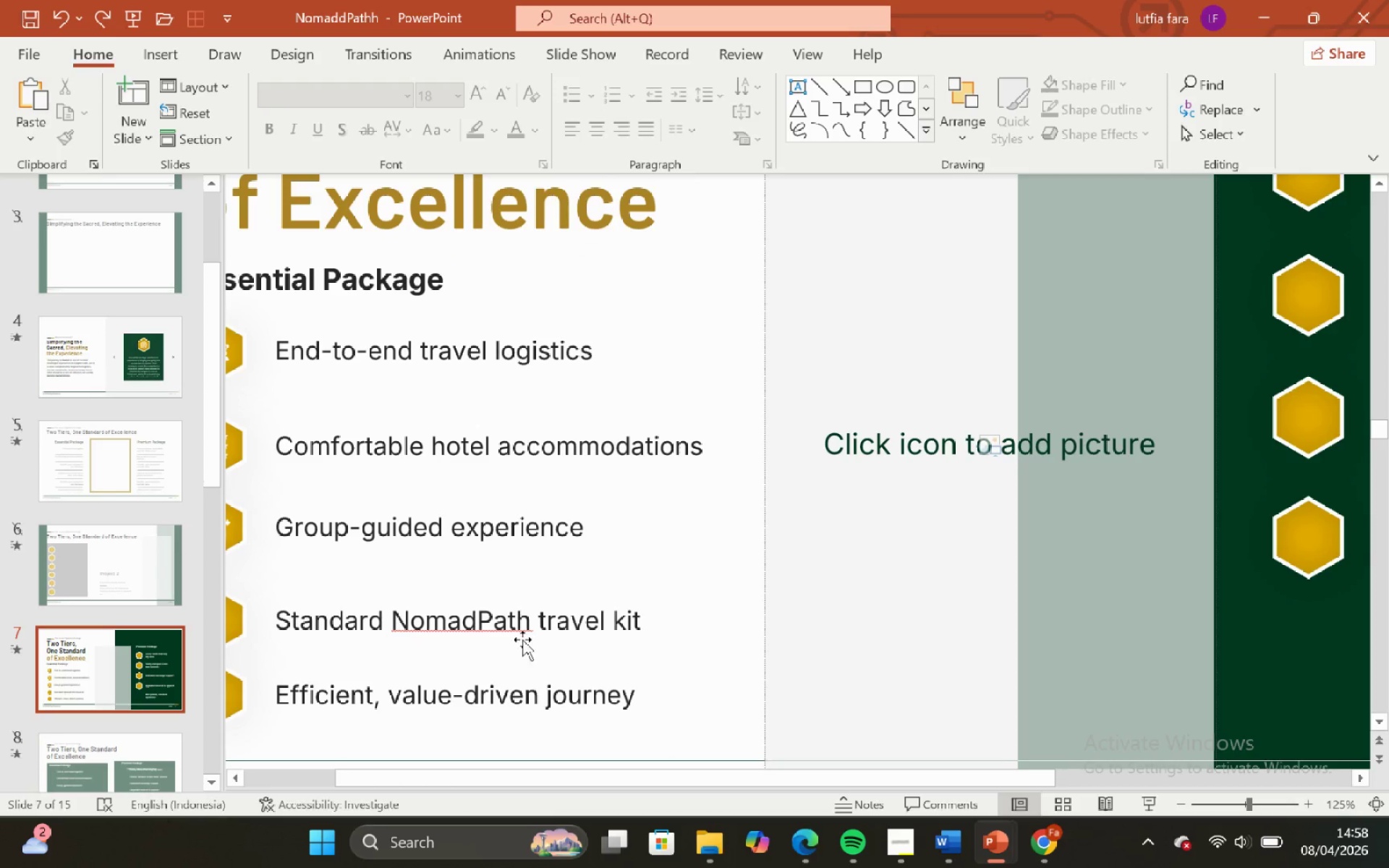 
scroll: coordinate [443, 656], scroll_direction: up, amount: 2.0
 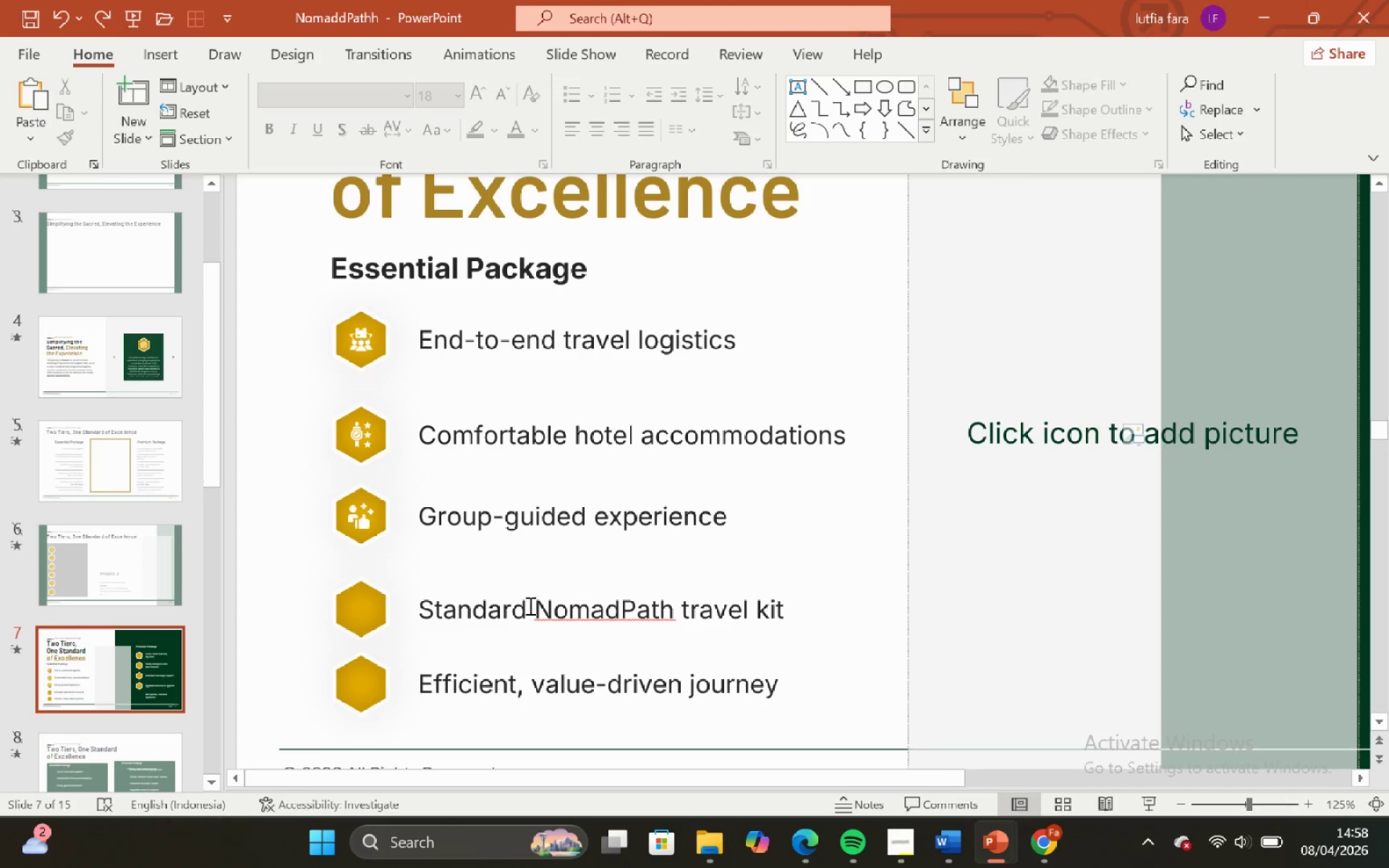 
left_click_drag(start_coordinate=[529, 605], to_coordinate=[418, 618])
 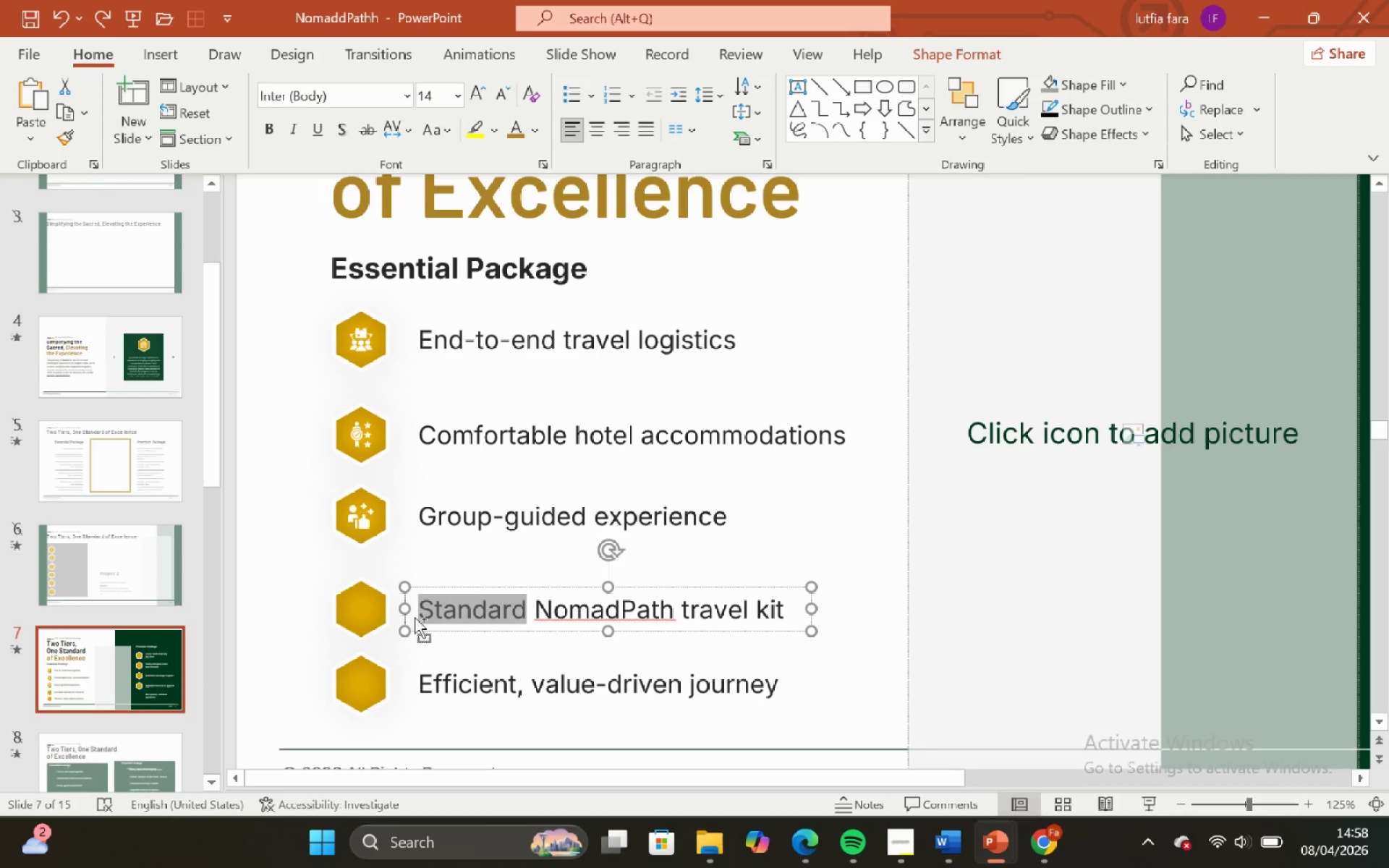 
key(Control+C)
 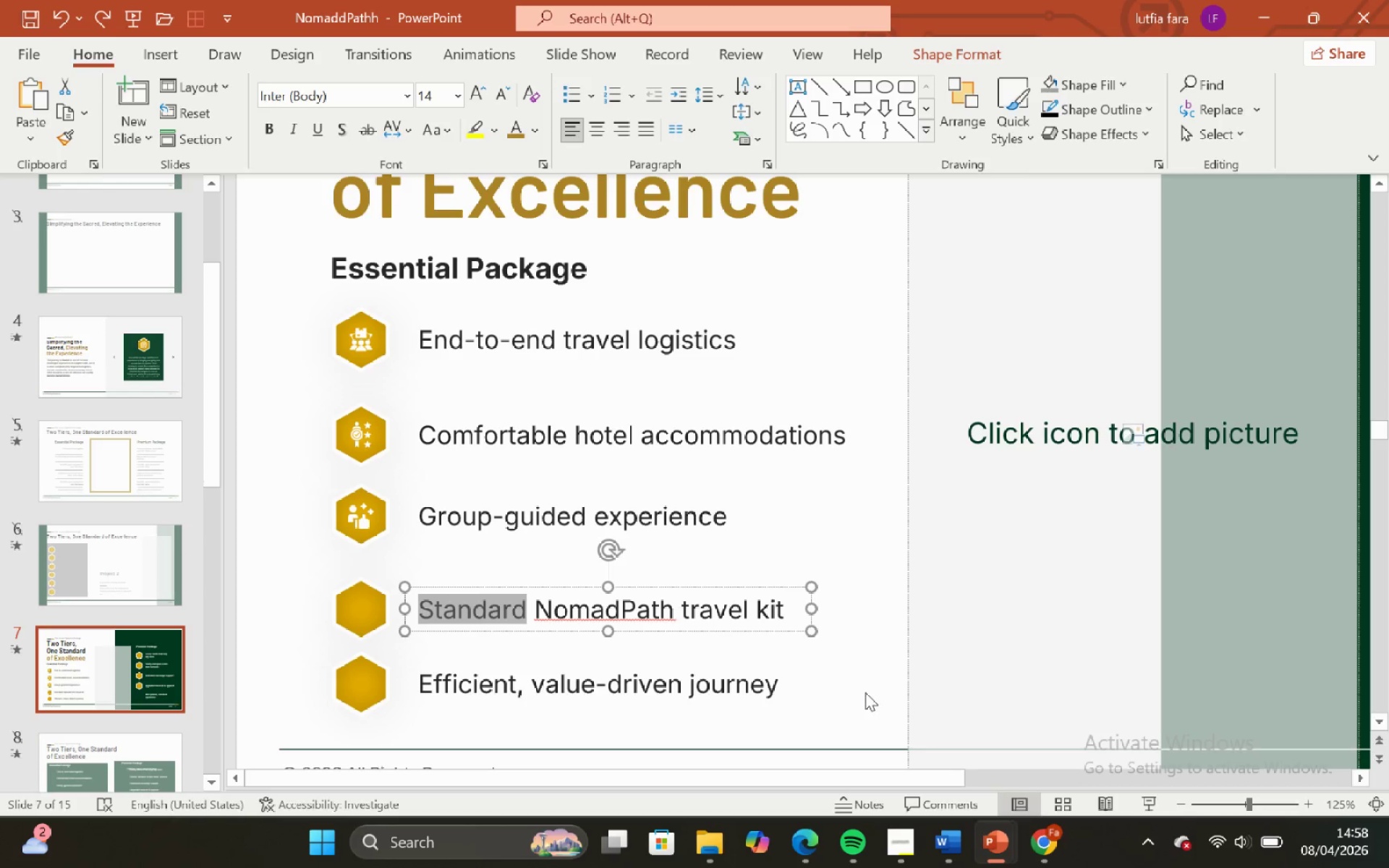 
left_click([865, 692])
 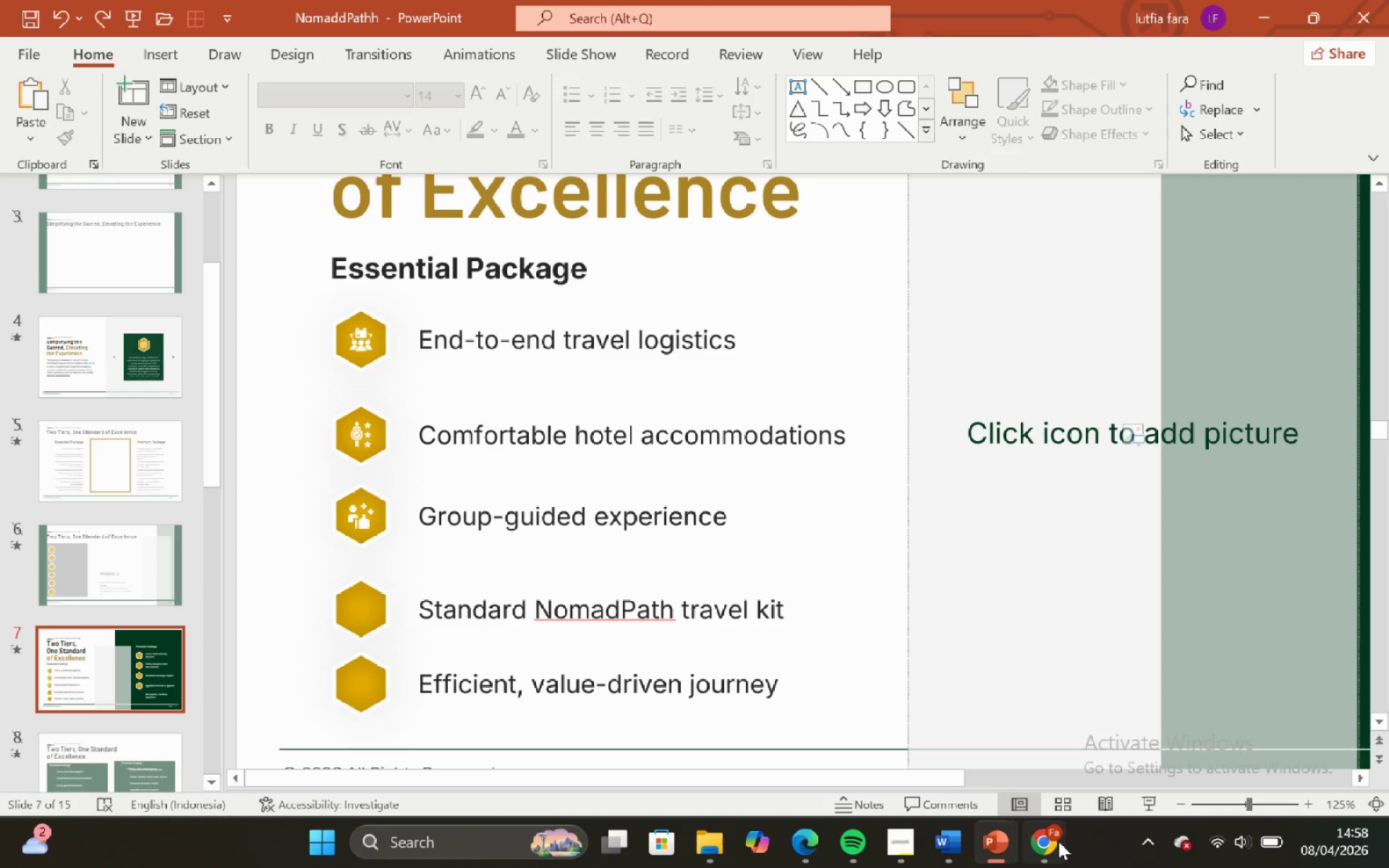 
left_click([1059, 842])
 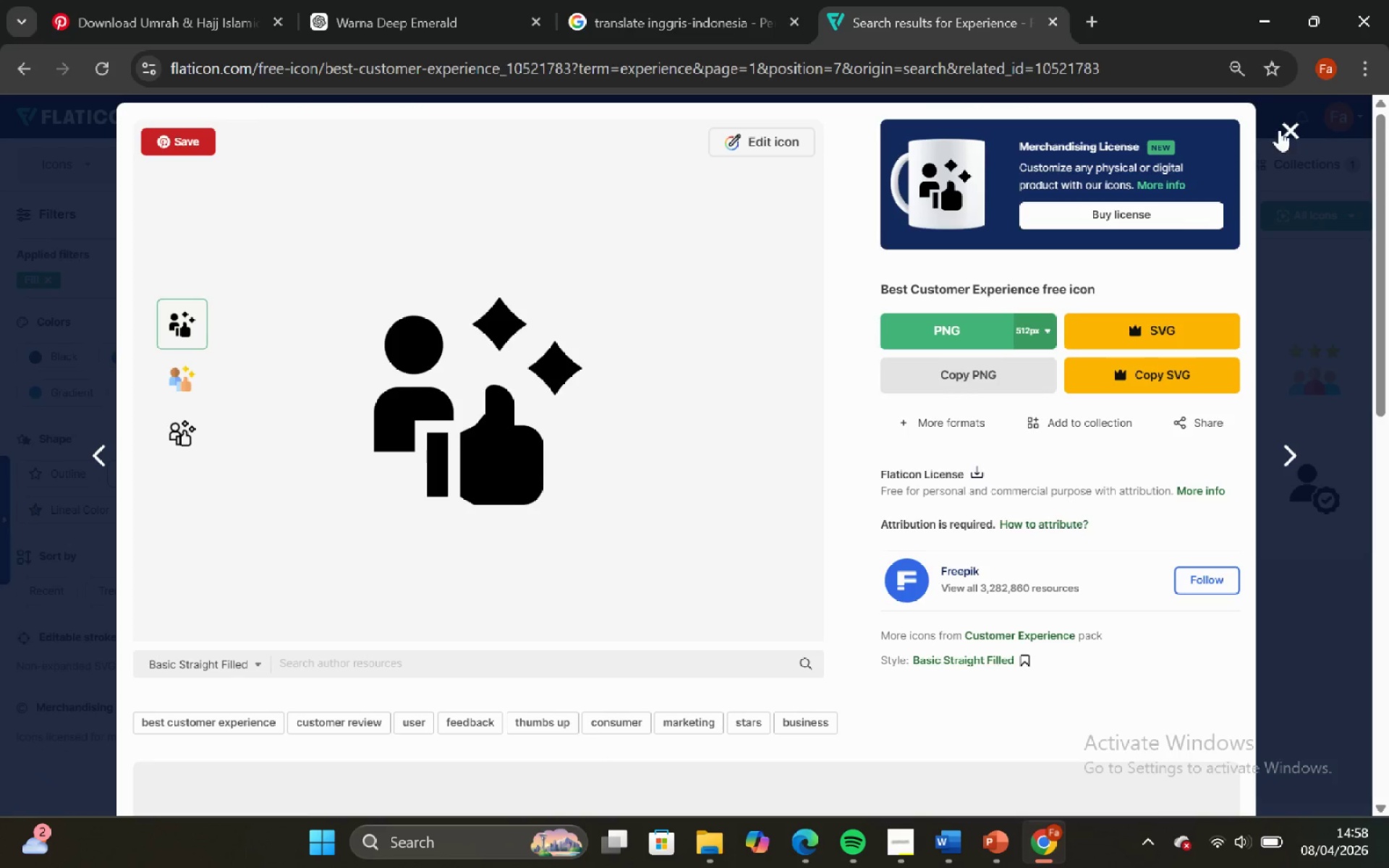 
left_click_drag(start_coordinate=[1305, 122], to_coordinate=[1296, 122])
 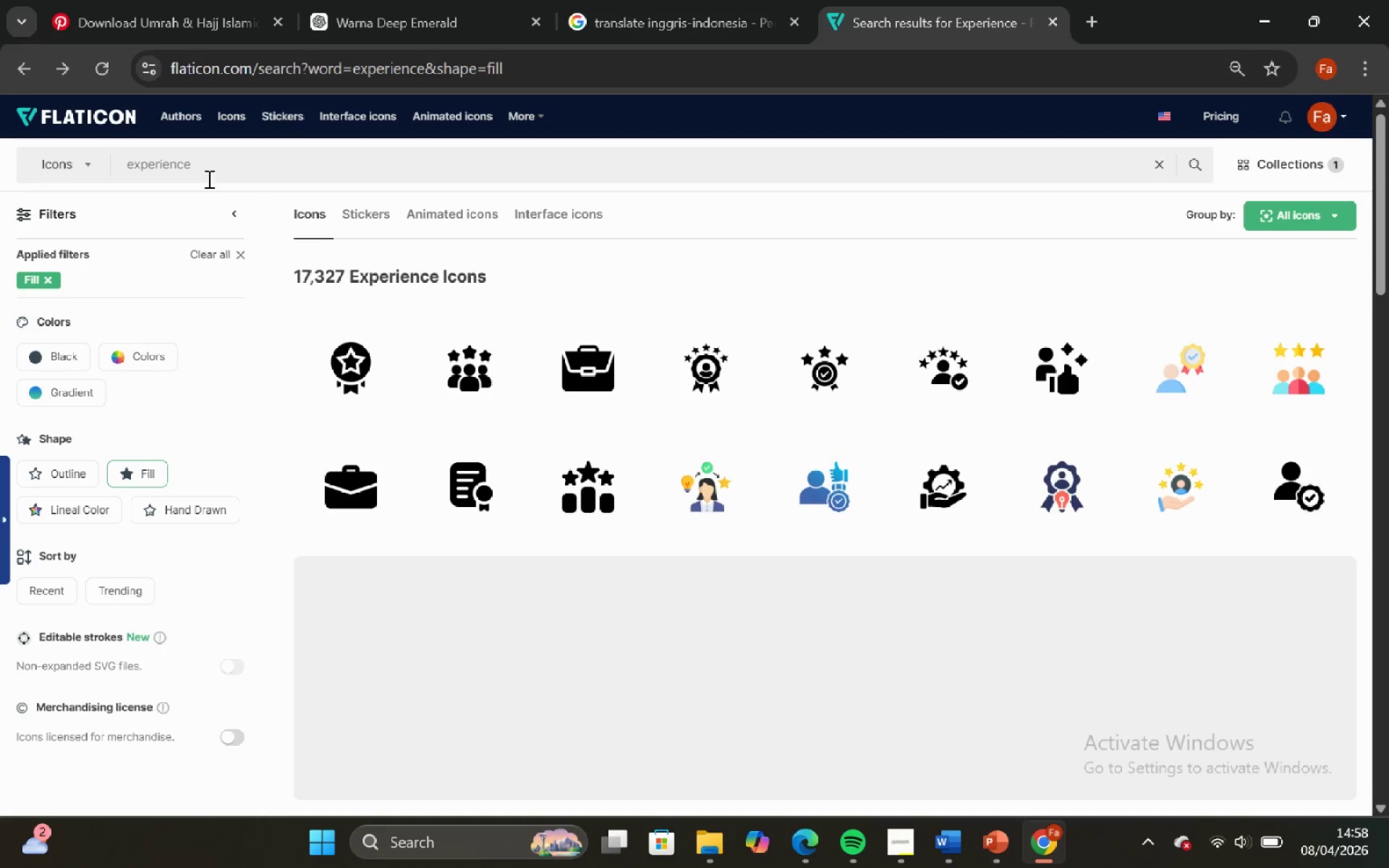 
left_click([208, 179])
 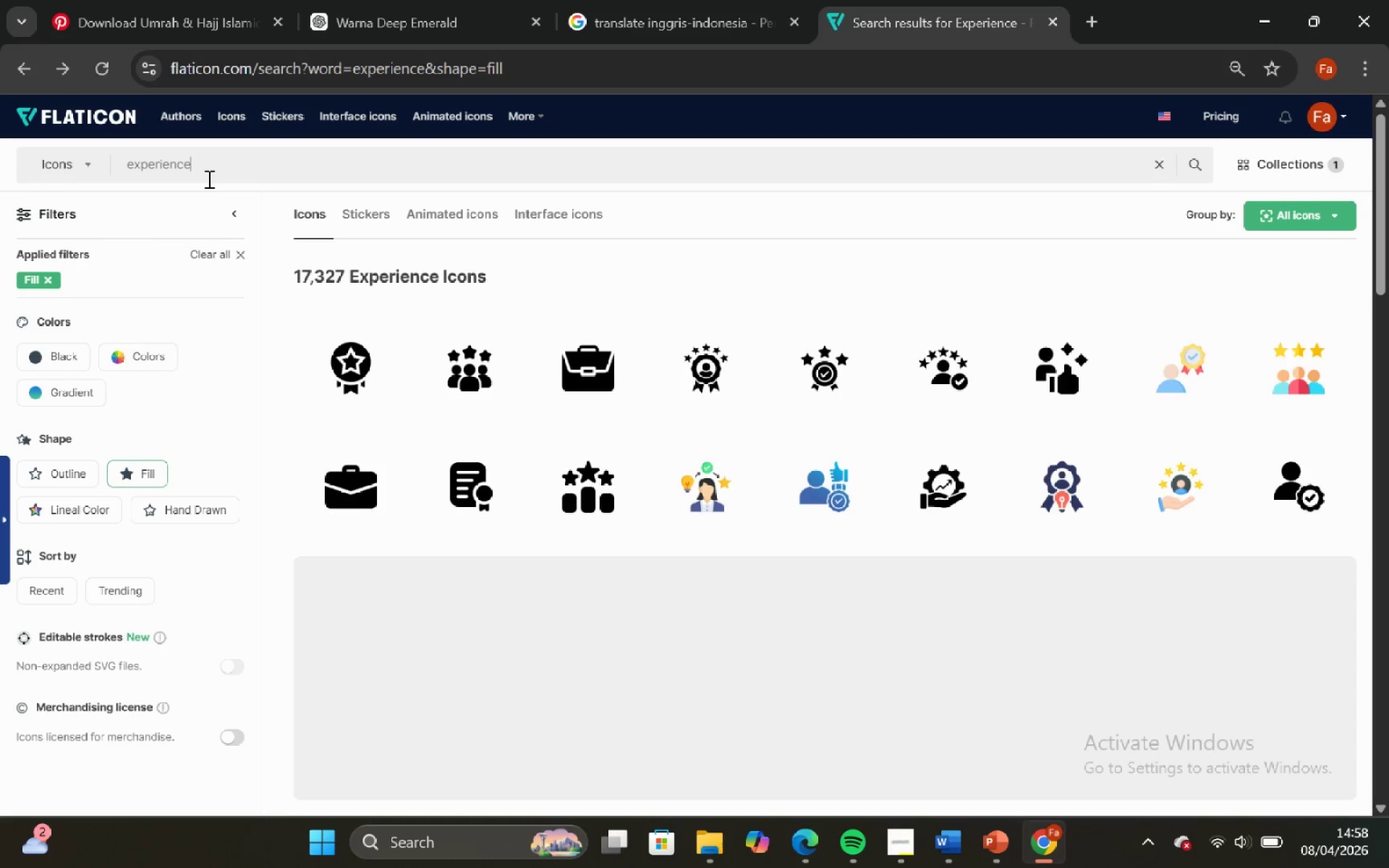 
key(Control+A)
 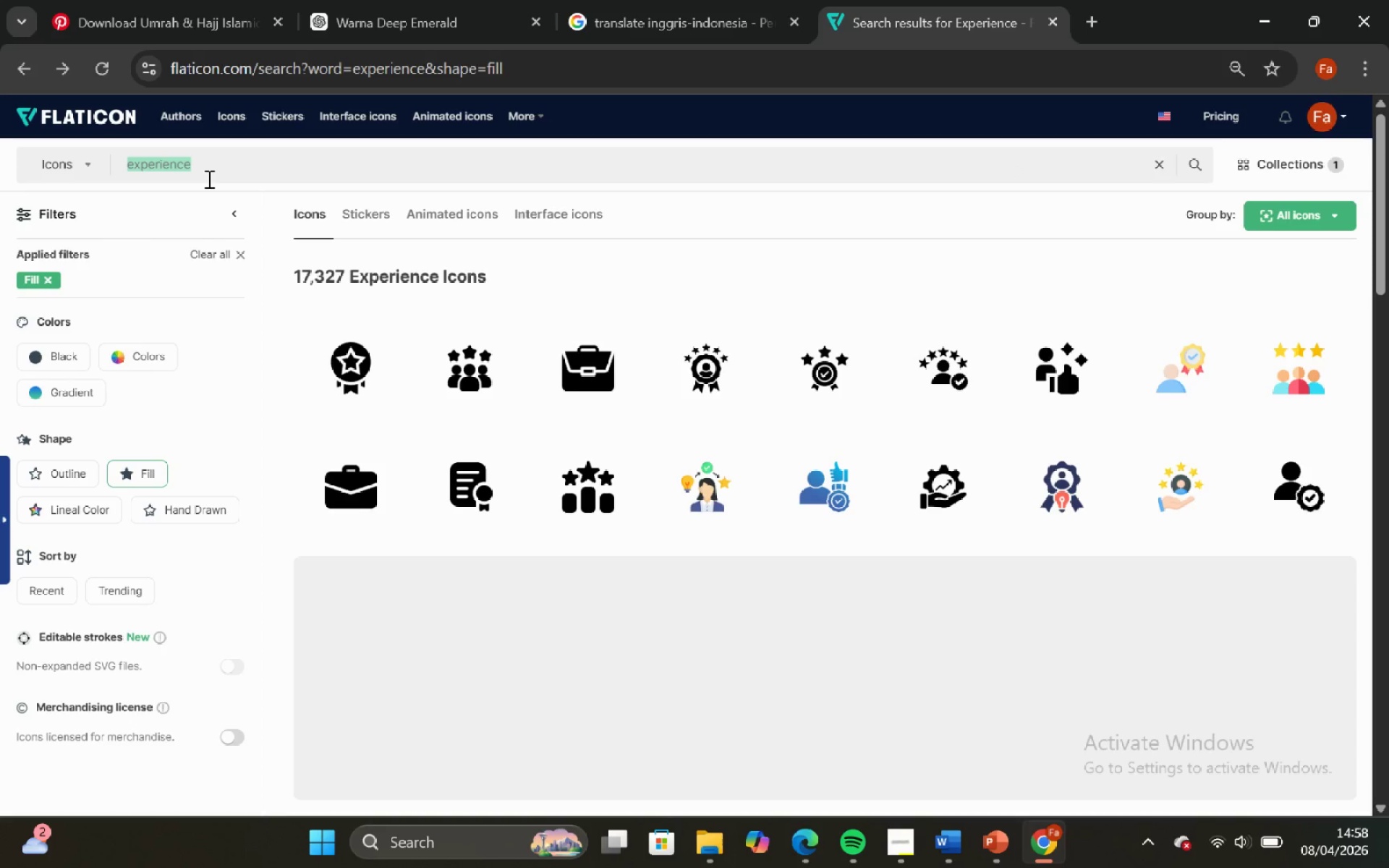 
key(Control+V)
 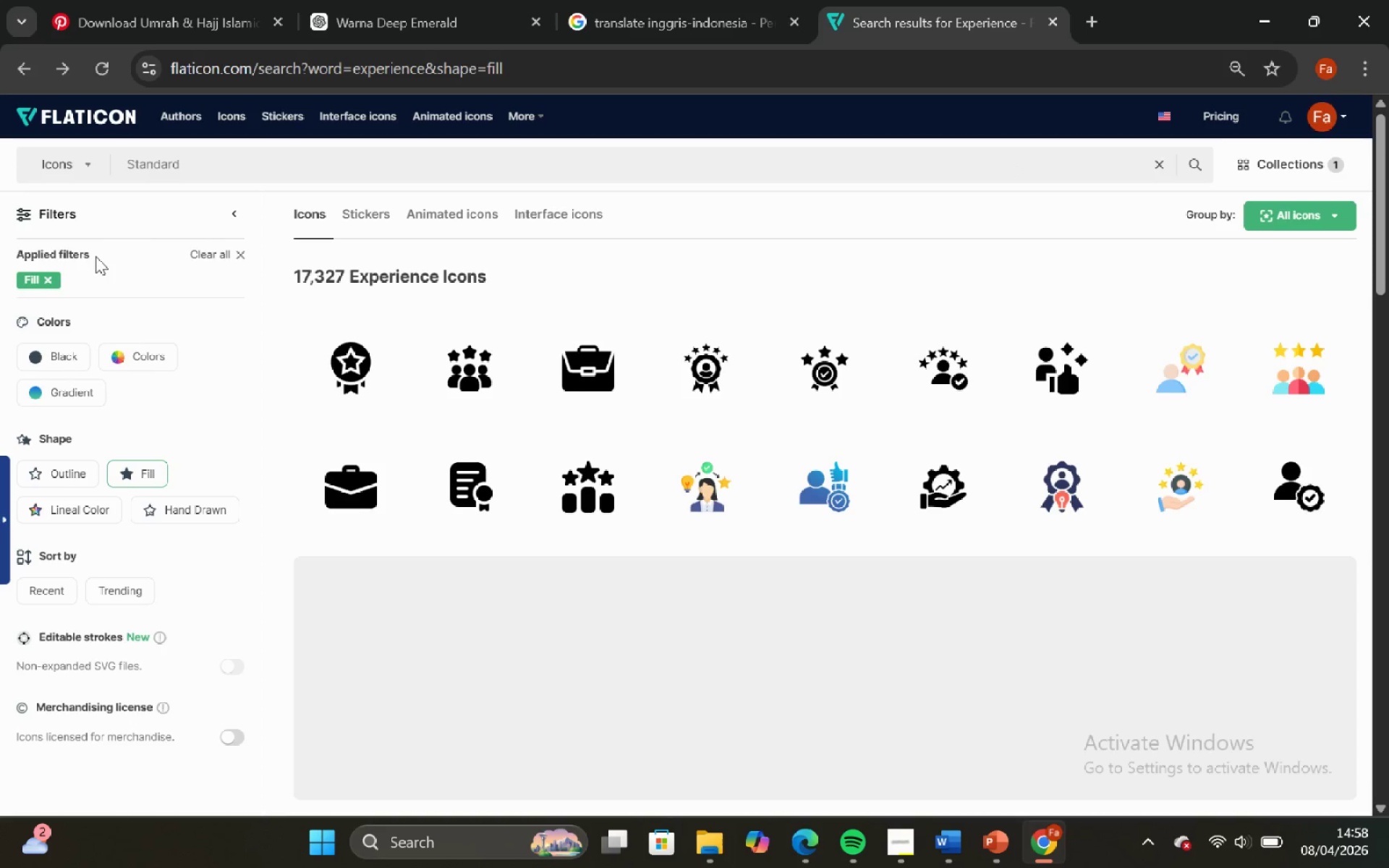 
key(Enter)
 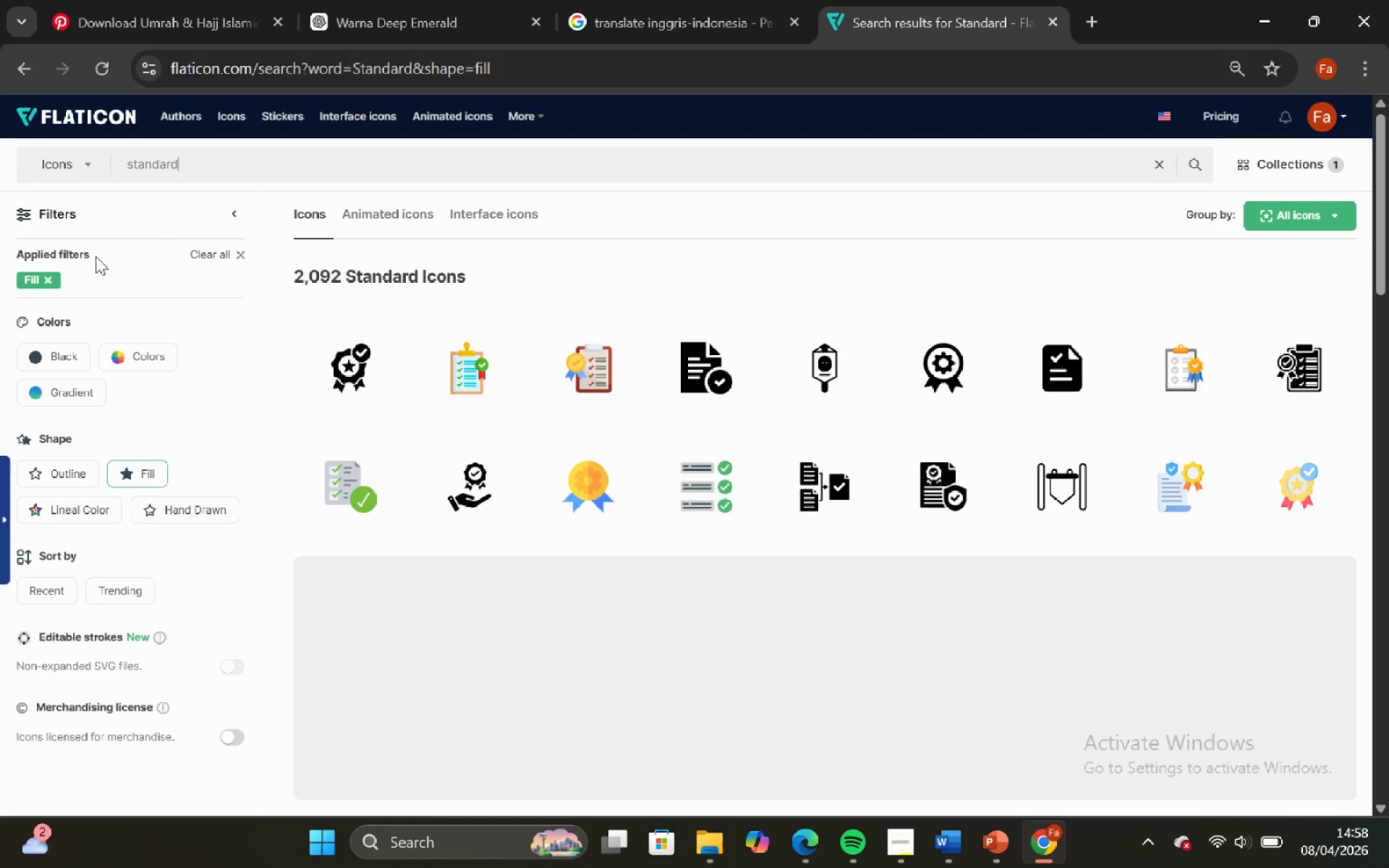 
wait(9.48)
 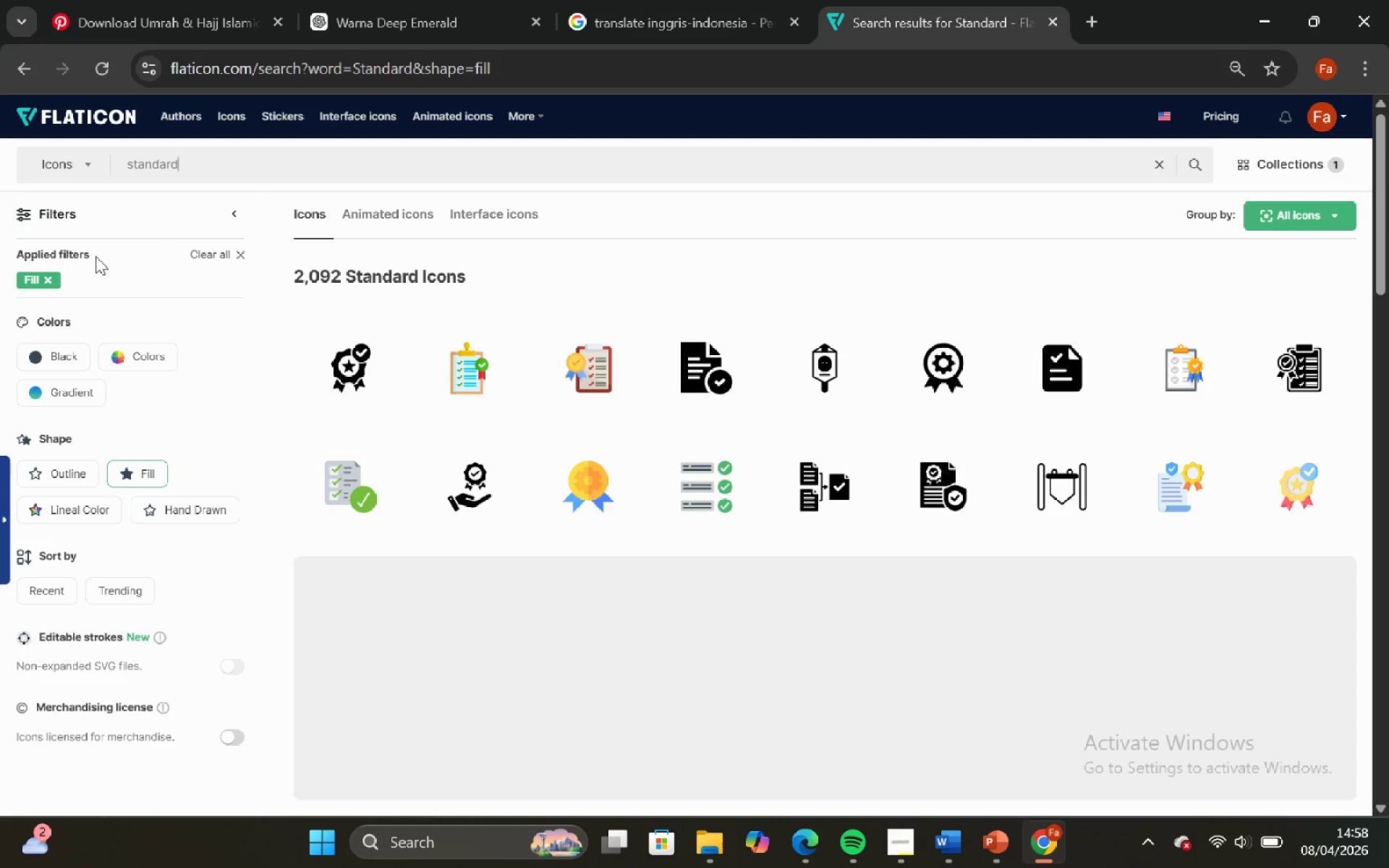 
left_click([433, 504])
 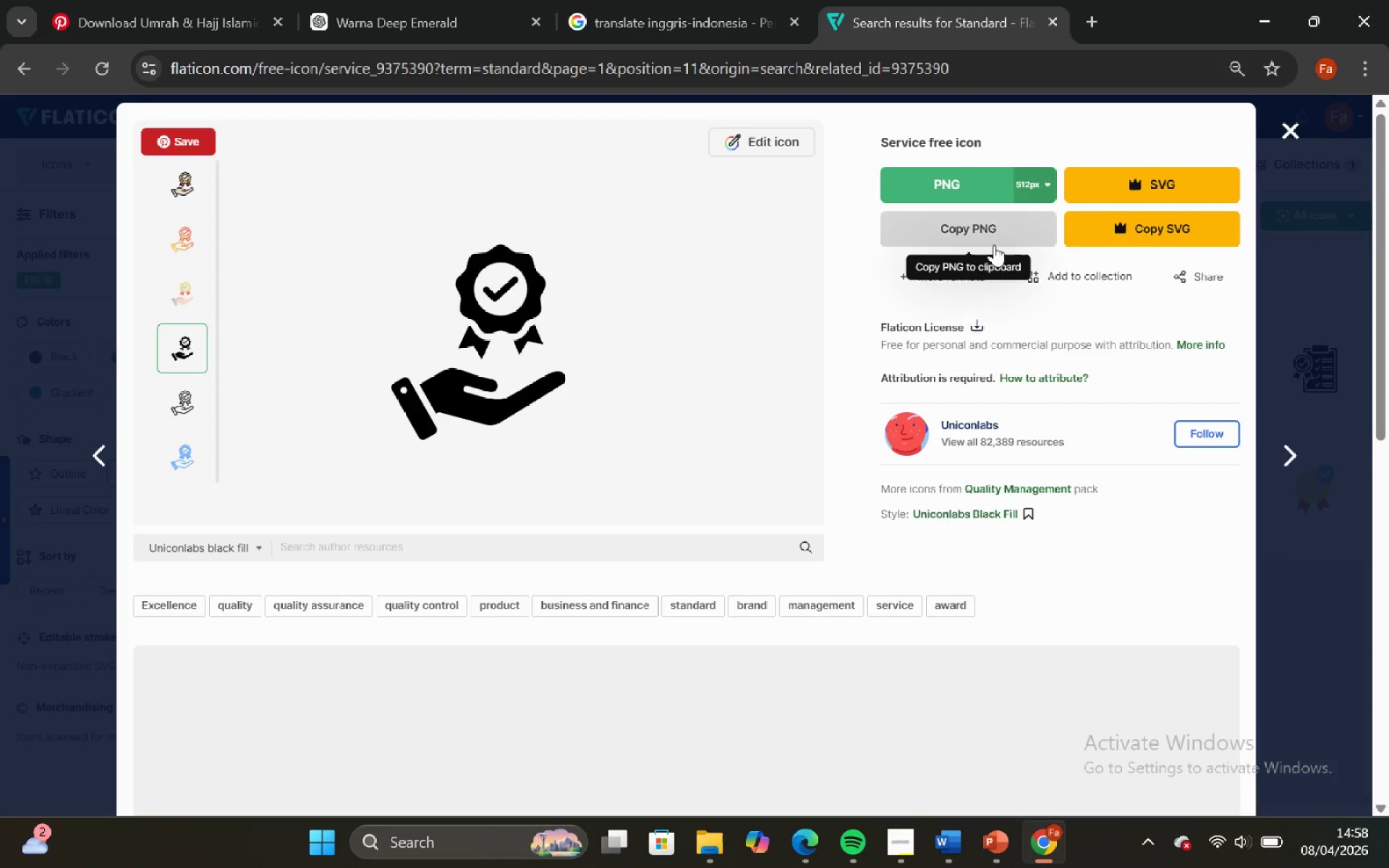 
left_click([993, 239])
 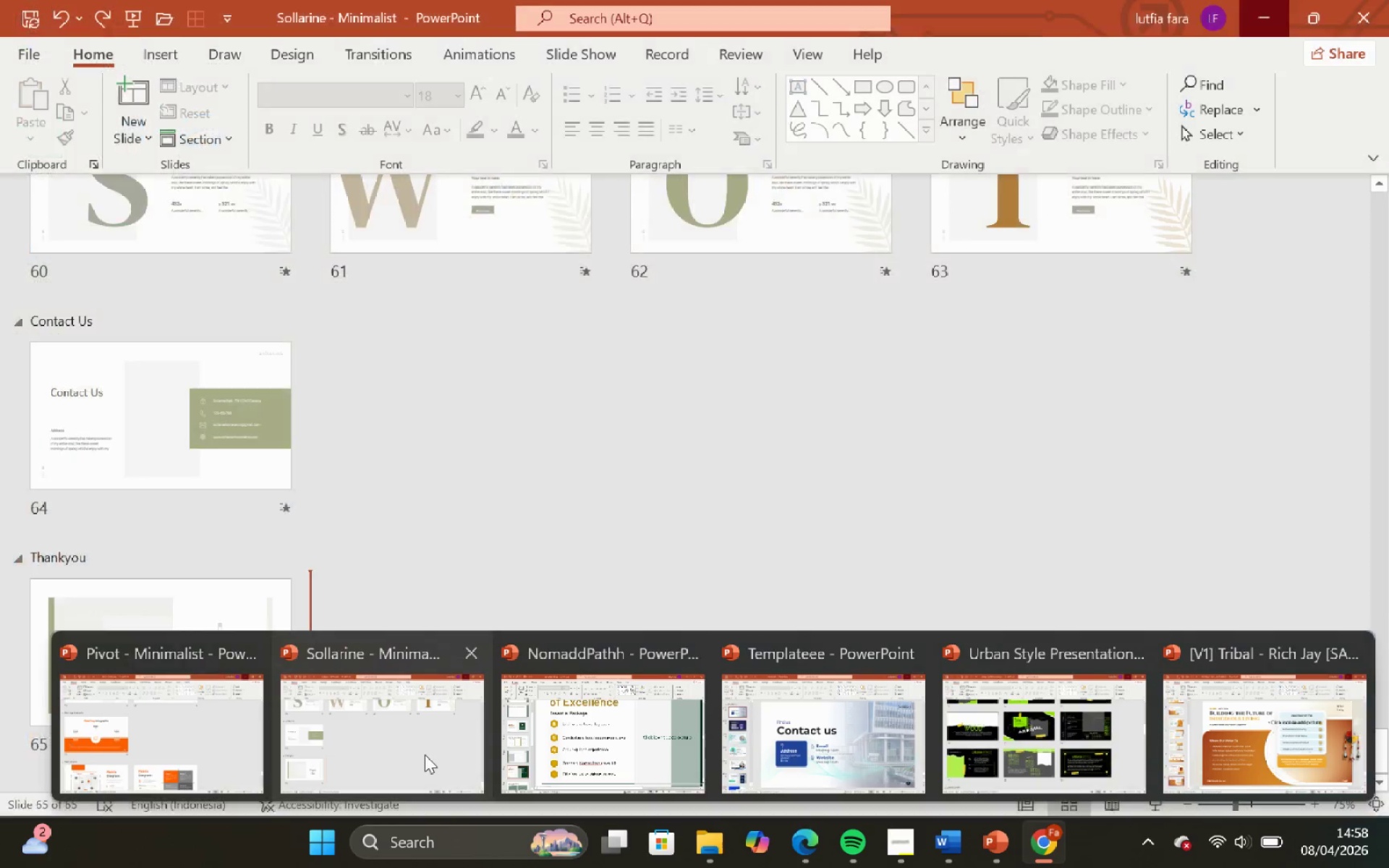 
left_click([566, 755])
 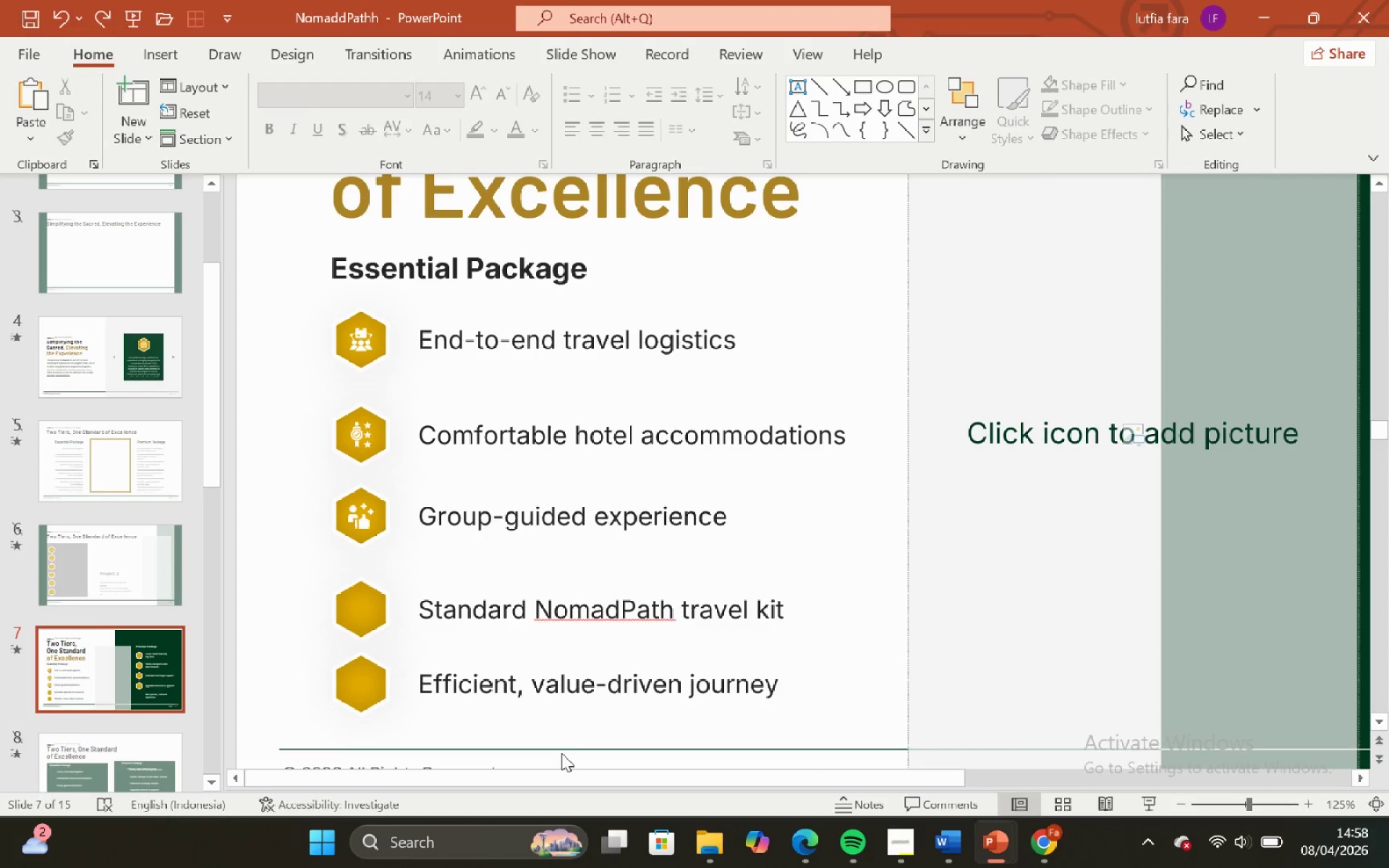 
key(Control+V)
 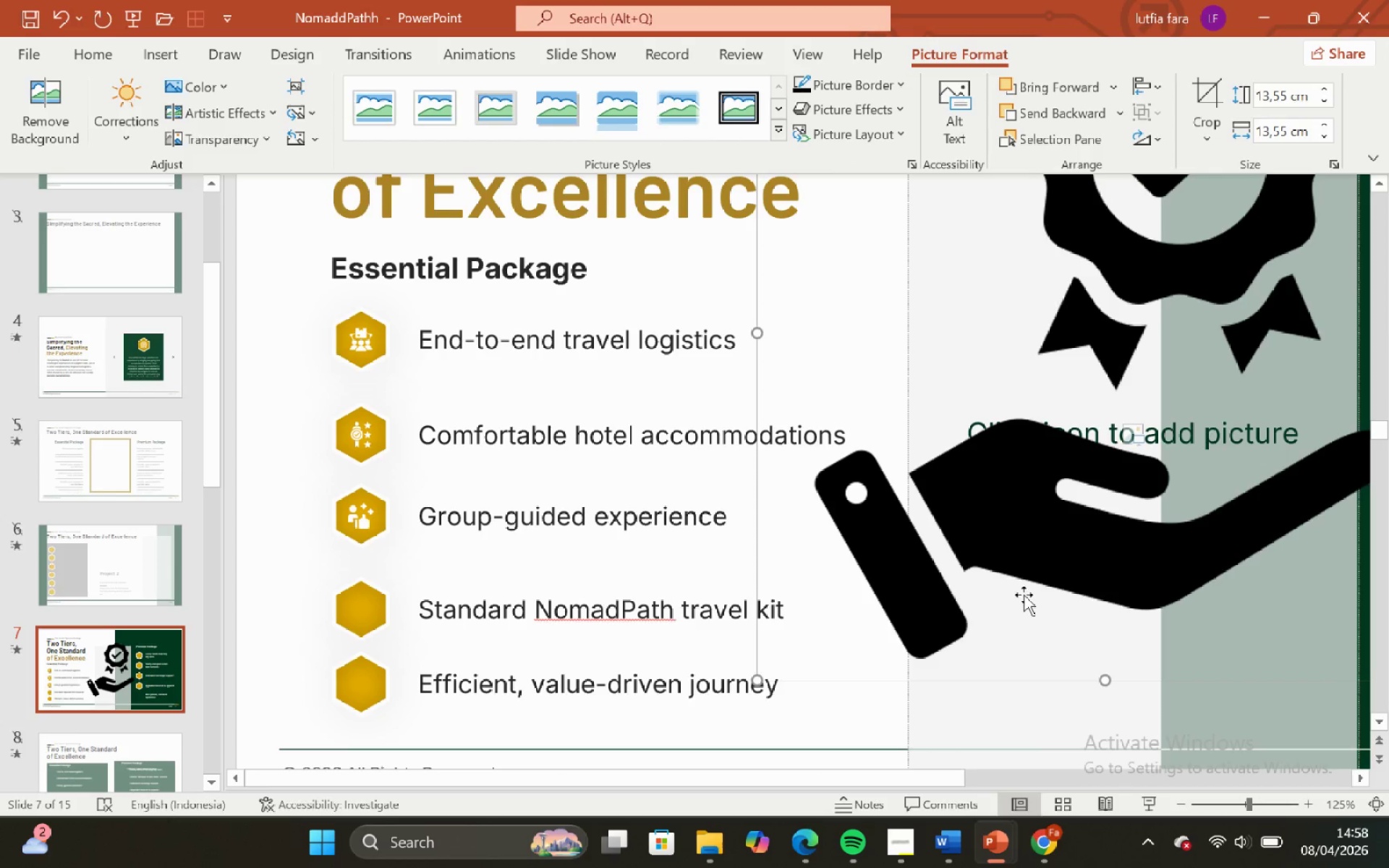 
left_click_drag(start_coordinate=[945, 587], to_coordinate=[797, 547])
 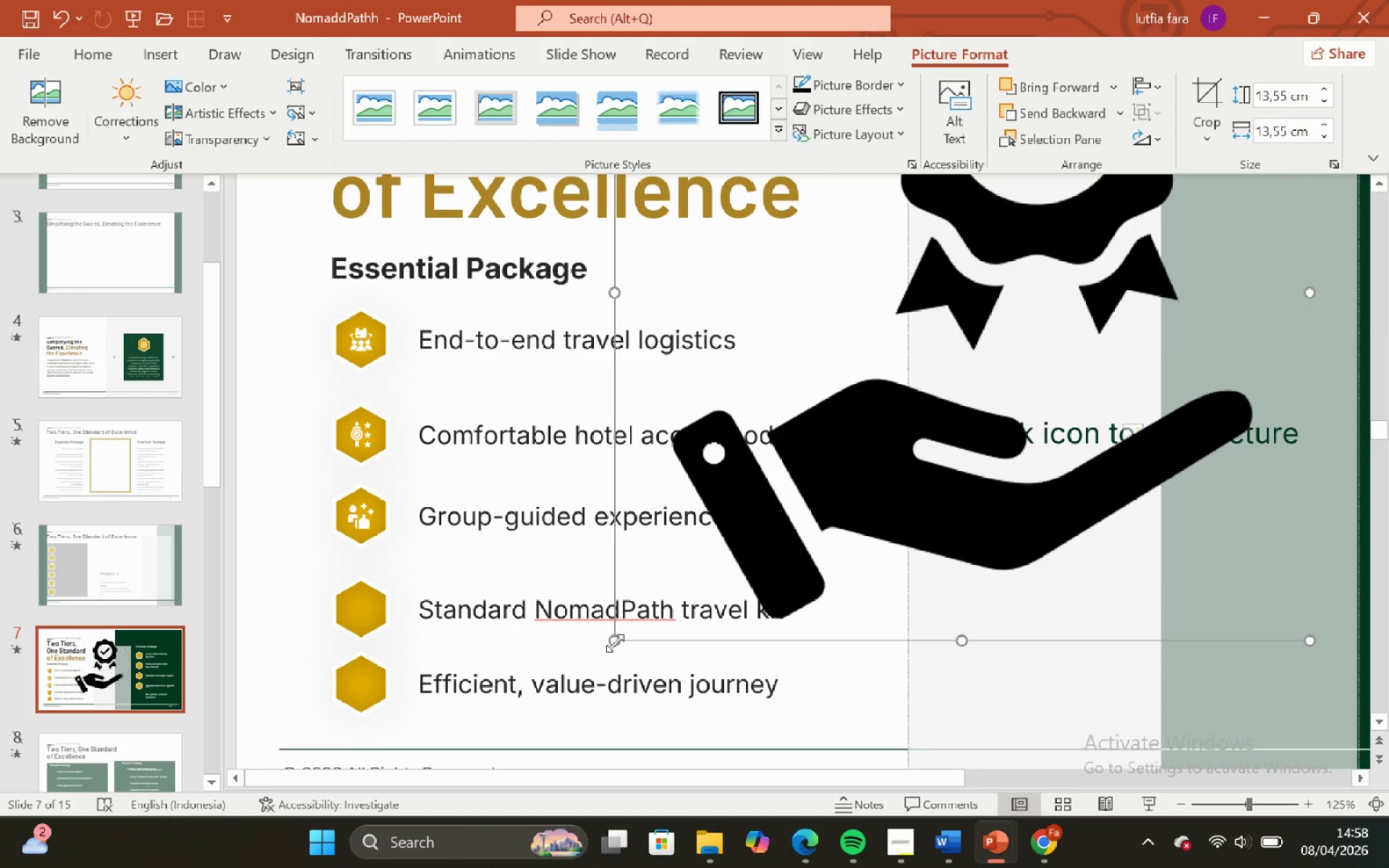 
hold_key(key=ShiftLeft, duration=0.59)
left_click_drag(start_coordinate=[616, 643], to_coordinate=[1063, 287])
 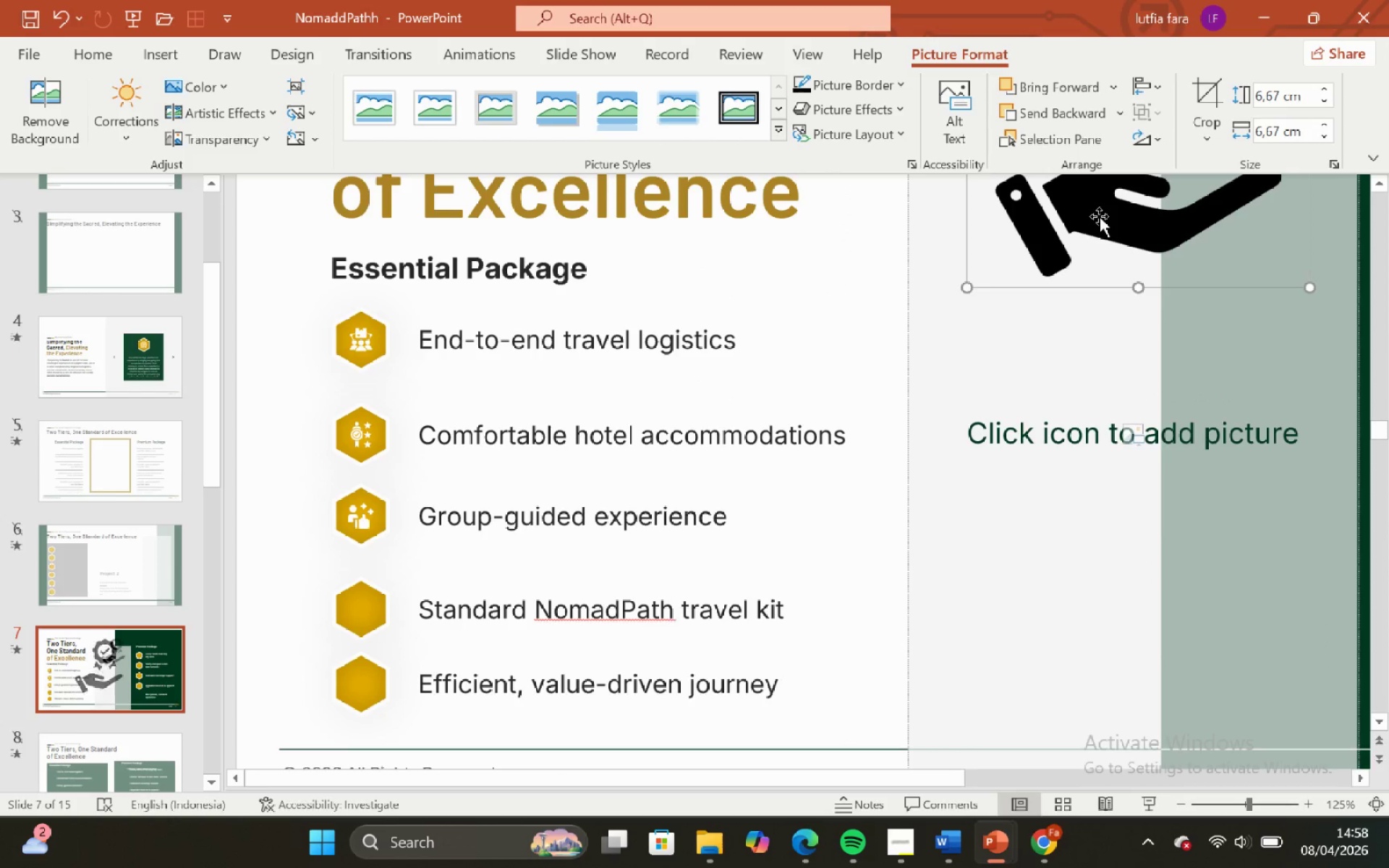 
left_click_drag(start_coordinate=[1099, 216], to_coordinate=[830, 476])
 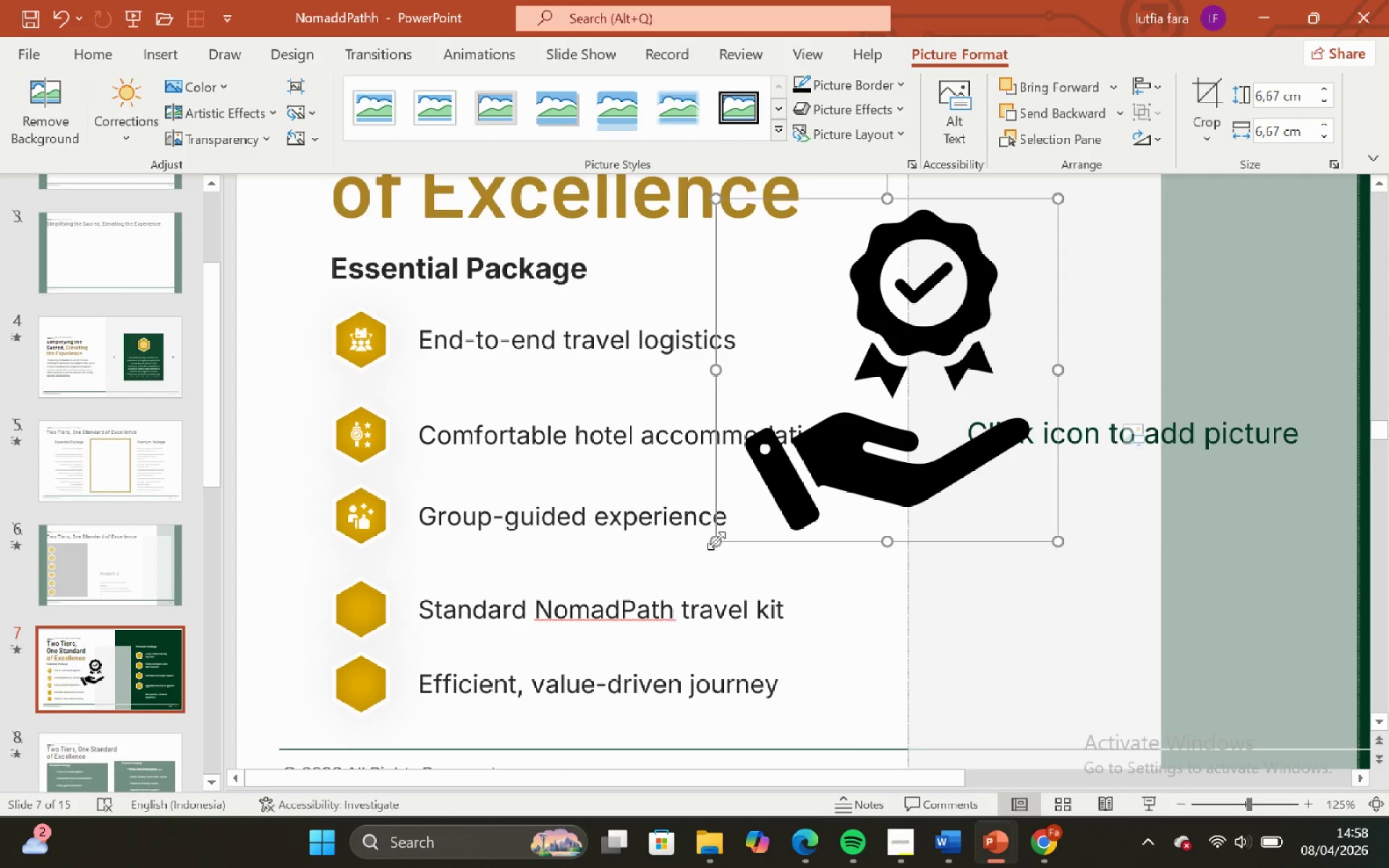 
left_click_drag(start_coordinate=[714, 540], to_coordinate=[979, 289])
 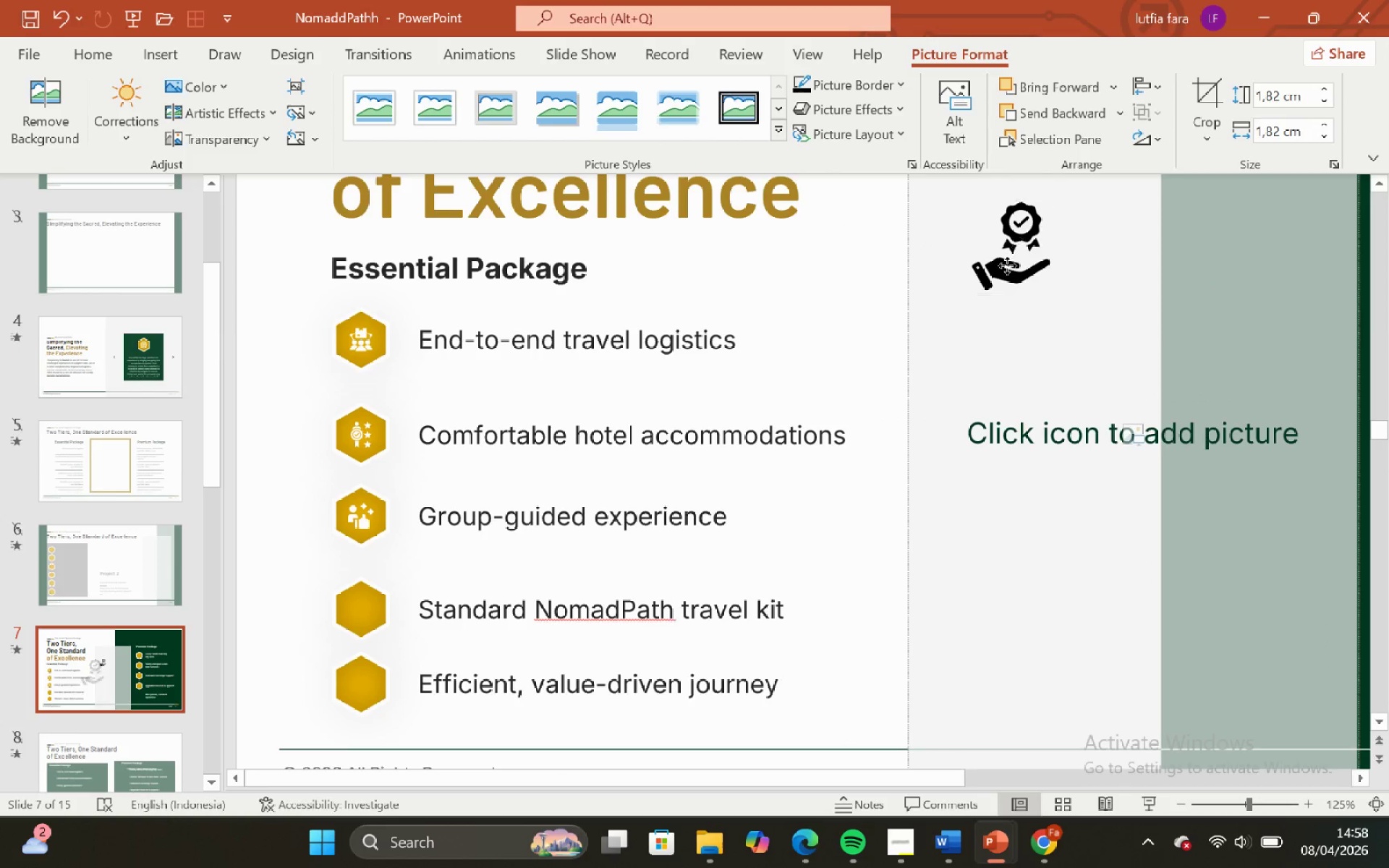 
hold_key(key=ShiftLeft, duration=1.17)
 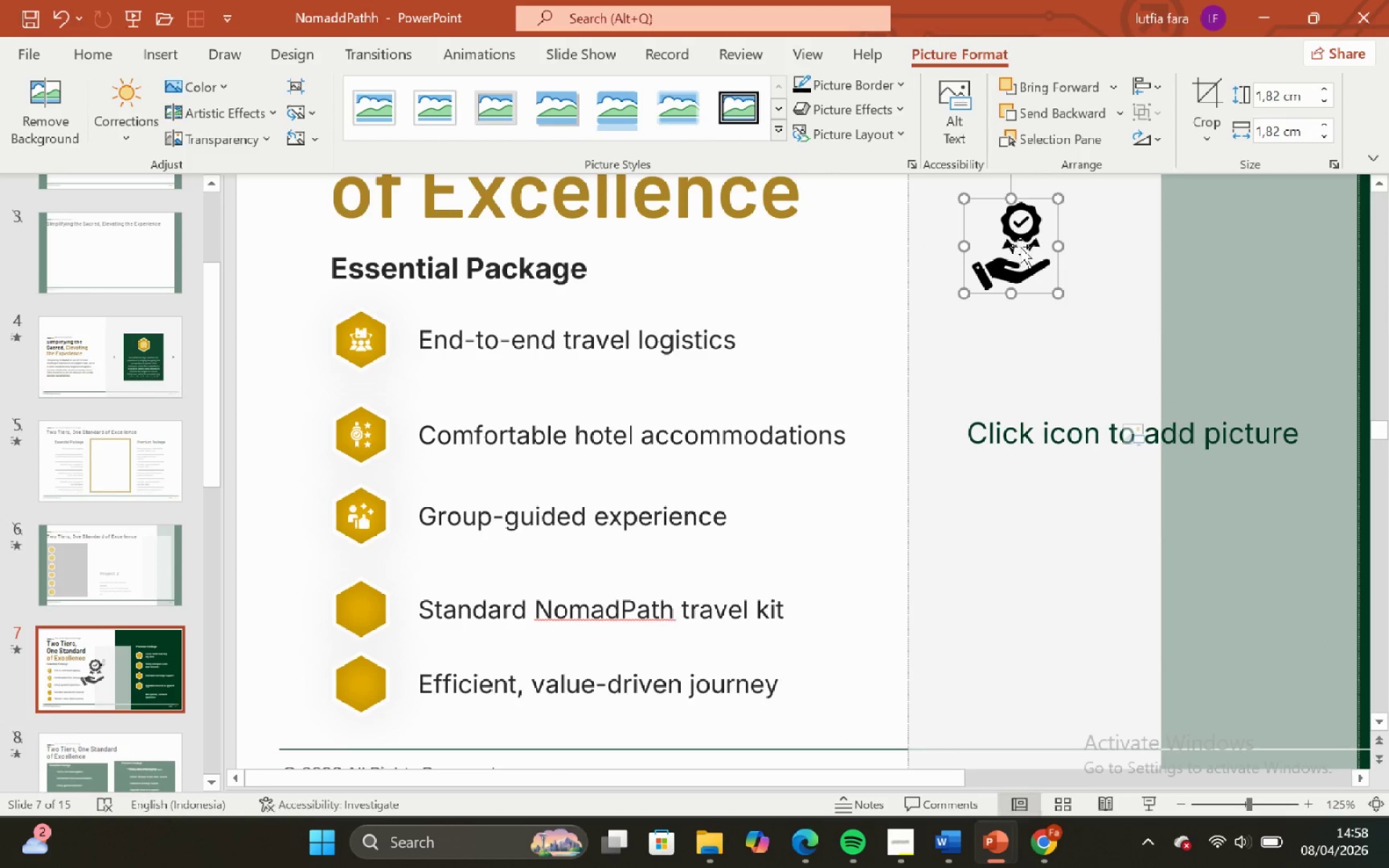 
left_click_drag(start_coordinate=[1020, 247], to_coordinate=[423, 610])
 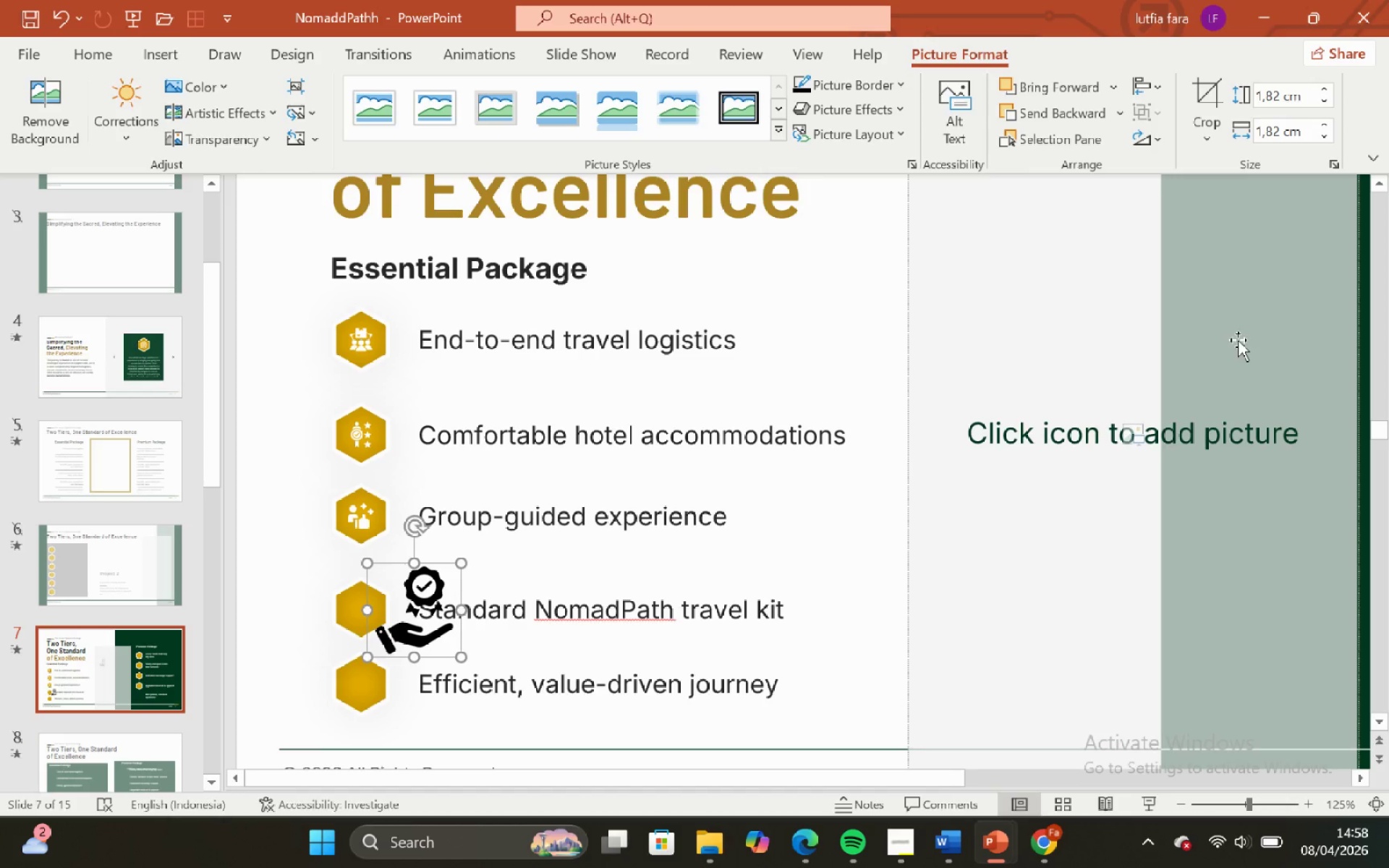 
hold_key(key=ControlLeft, duration=0.48)
hold_key(key=ShiftLeft, duration=0.48)
scroll: coordinate [1238, 340], scroll_direction: down, amount: 3.0
 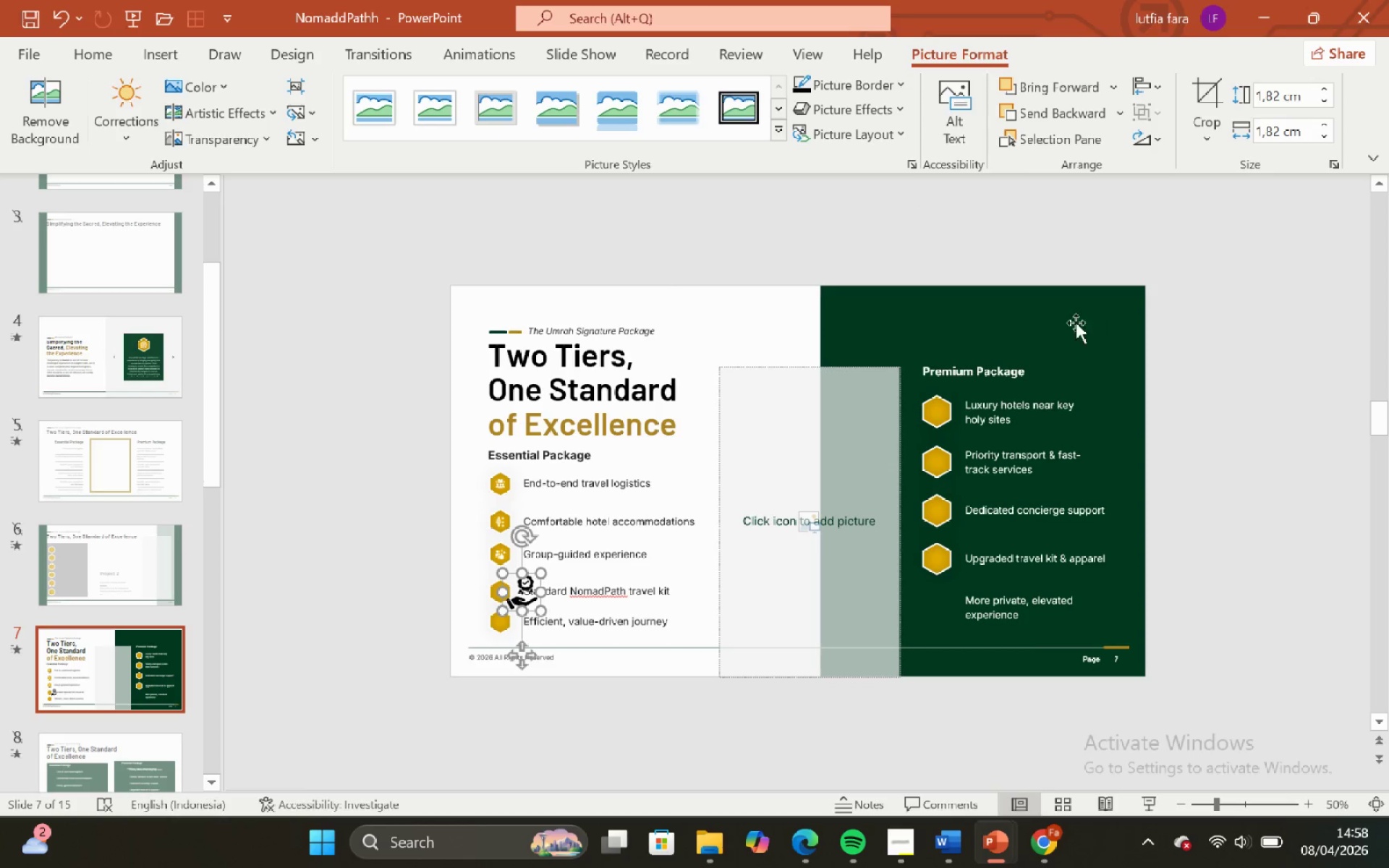 
left_click([1048, 303])
 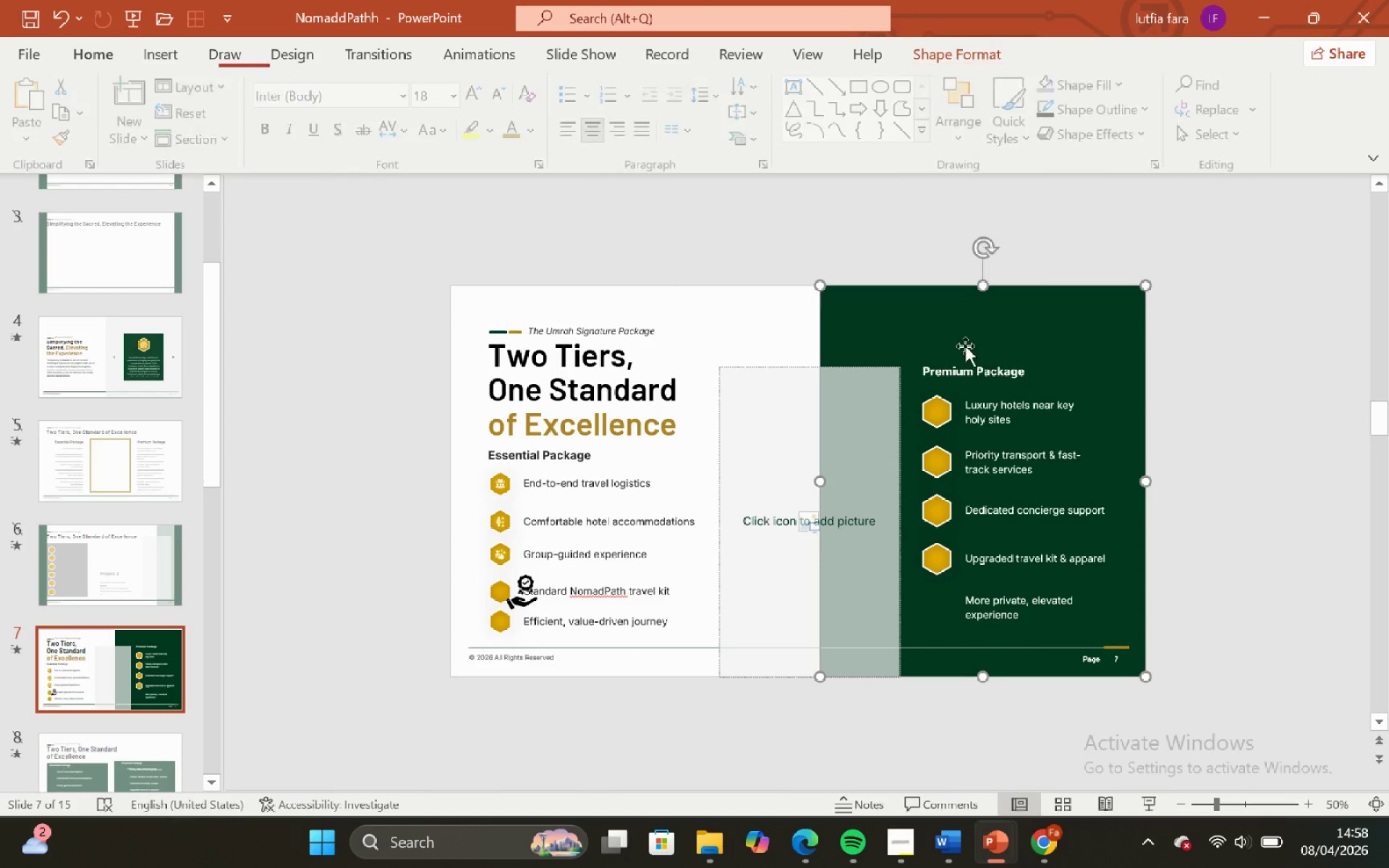 
key(Control+ControlLeft)
 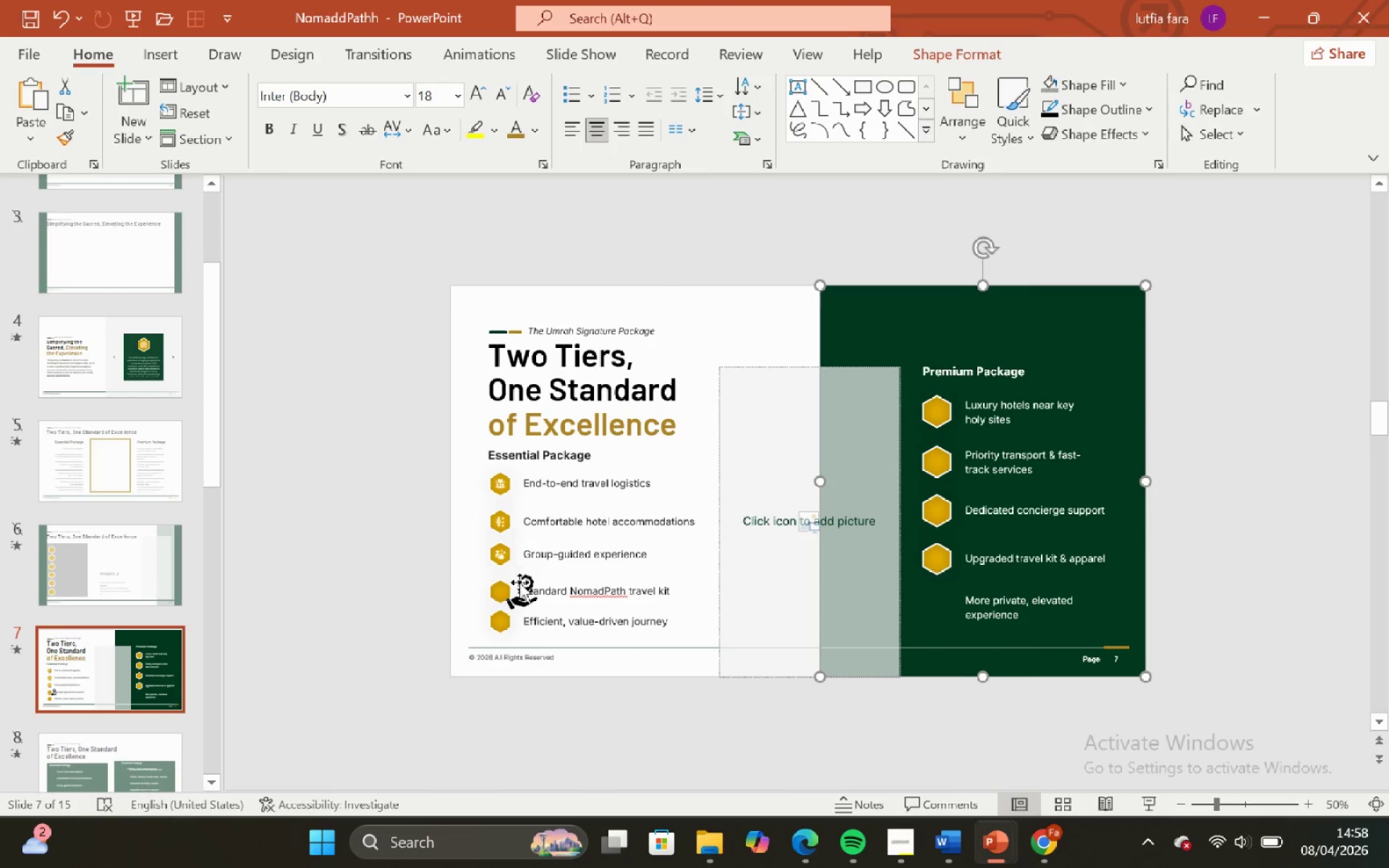 
left_click([519, 593])
 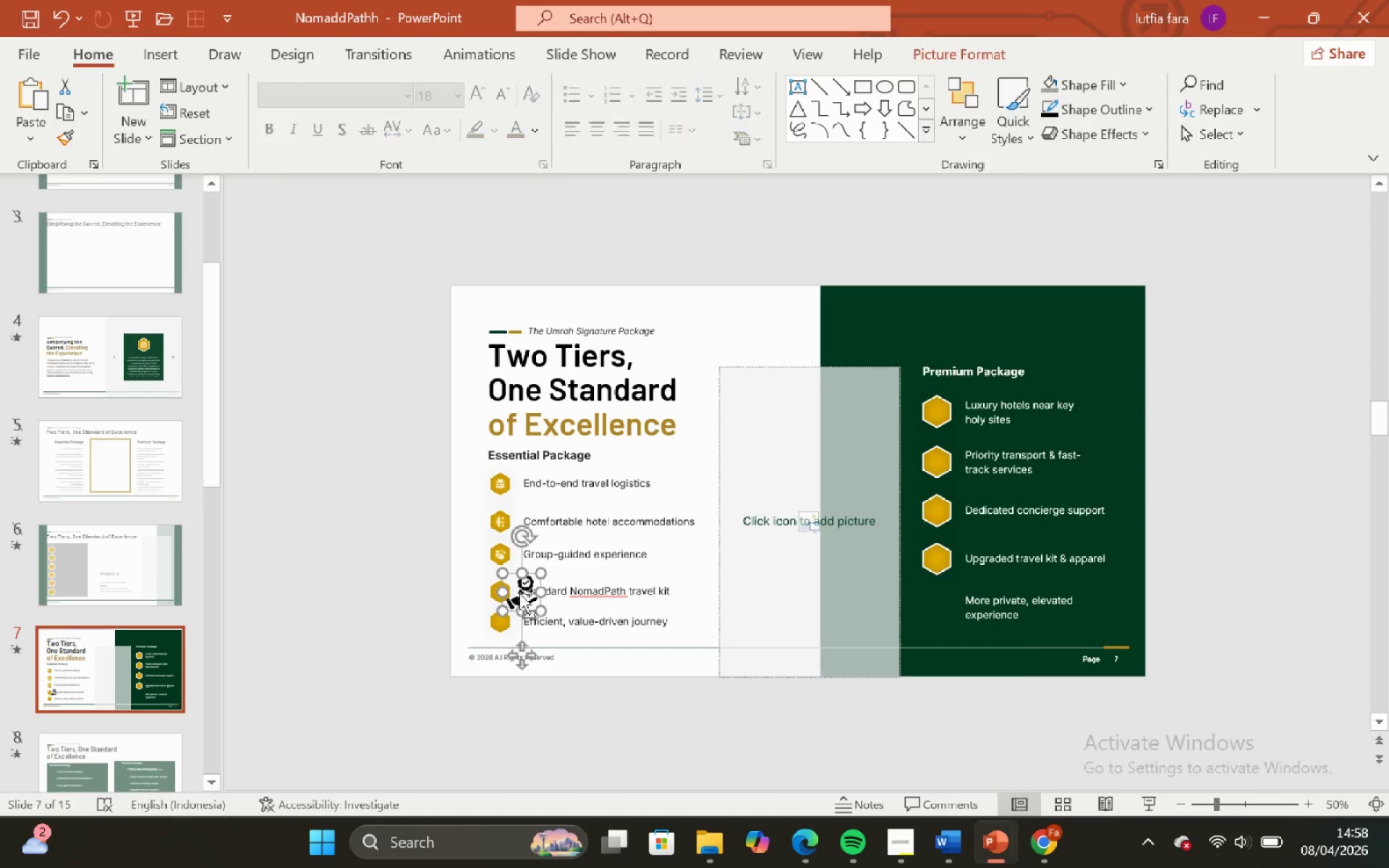 
hold_key(key=ControlLeft, duration=1.05)
hold_key(key=ShiftLeft, duration=1.05)
scroll: coordinate [519, 593], scroll_direction: up, amount: 7.0
 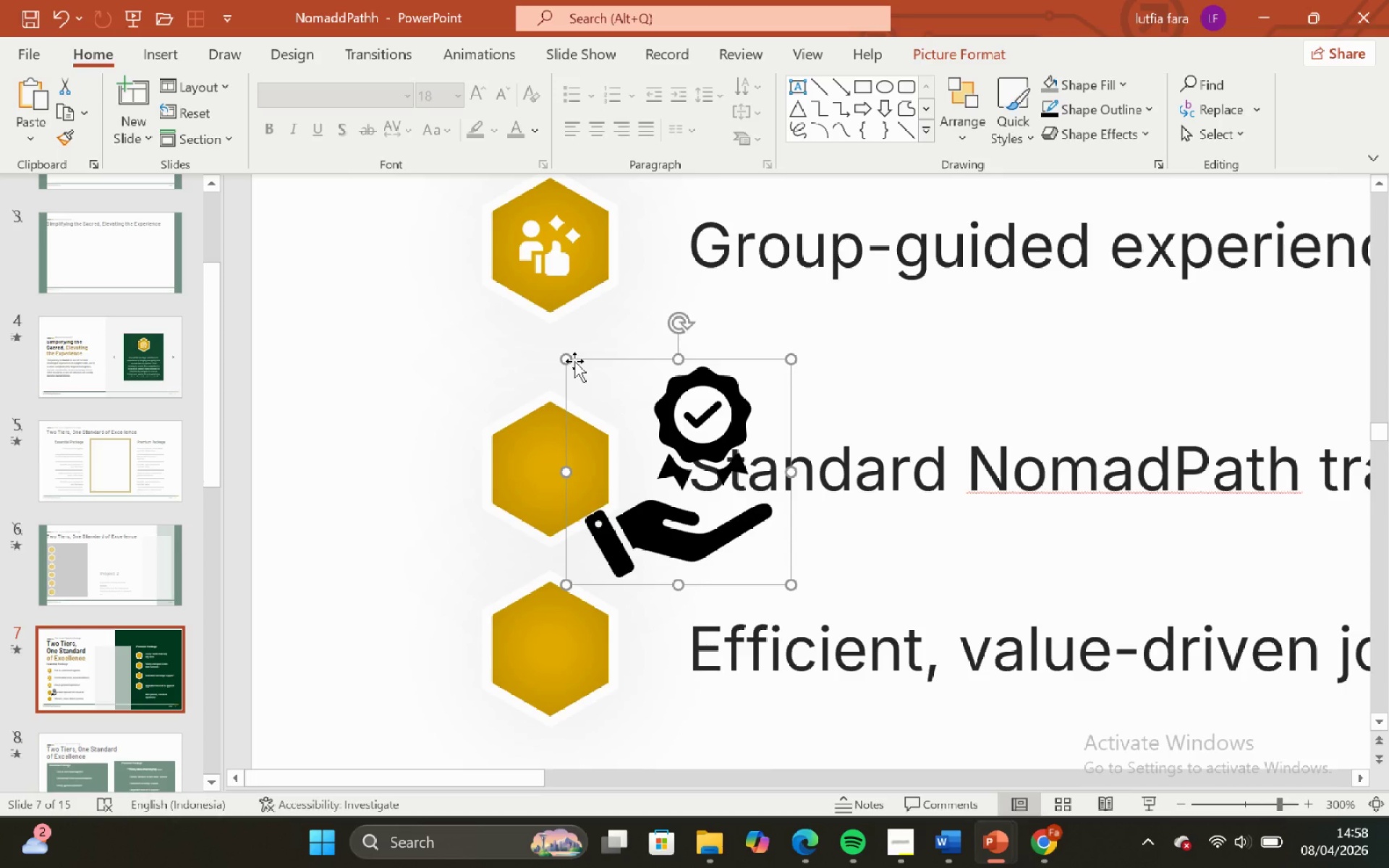 
left_click_drag(start_coordinate=[564, 363], to_coordinate=[709, 519])
 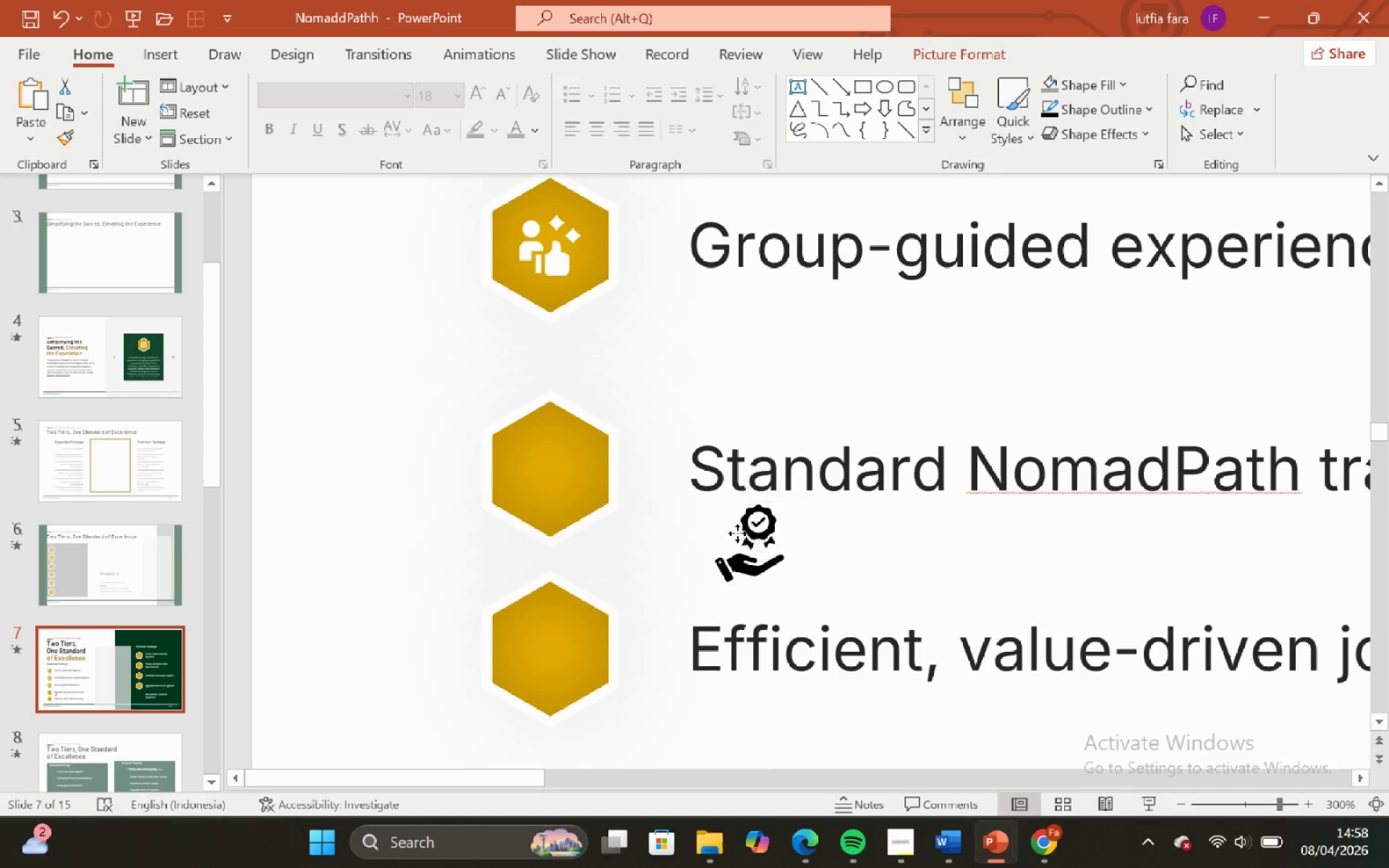 
hold_key(key=ShiftLeft, duration=1.02)
 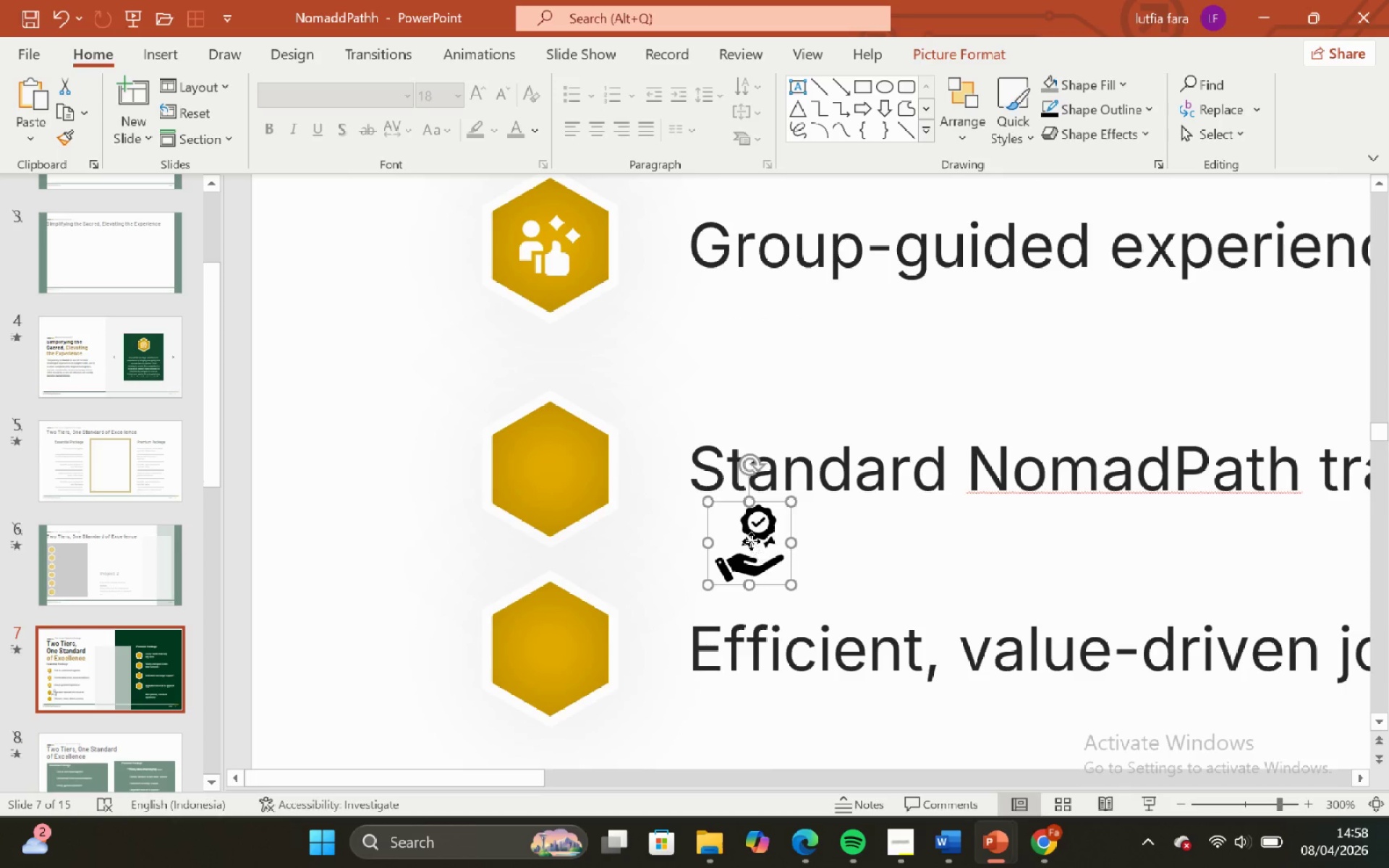 
left_click_drag(start_coordinate=[751, 541], to_coordinate=[554, 468])
 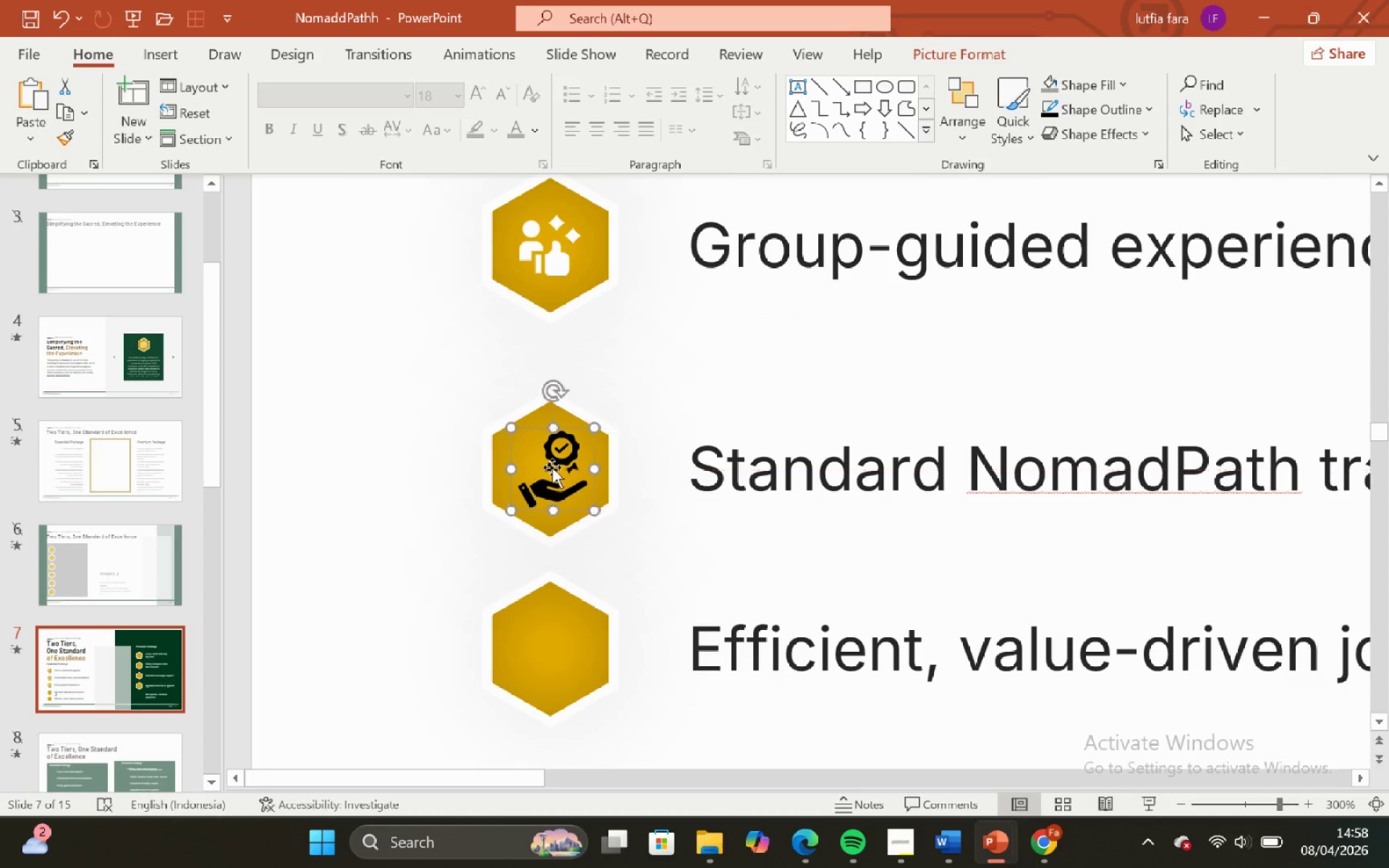 
hold_key(key=ControlLeft, duration=0.38)
hold_key(key=ShiftLeft, duration=0.38)
scroll: coordinate [544, 461], scroll_direction: up, amount: 5.0
 